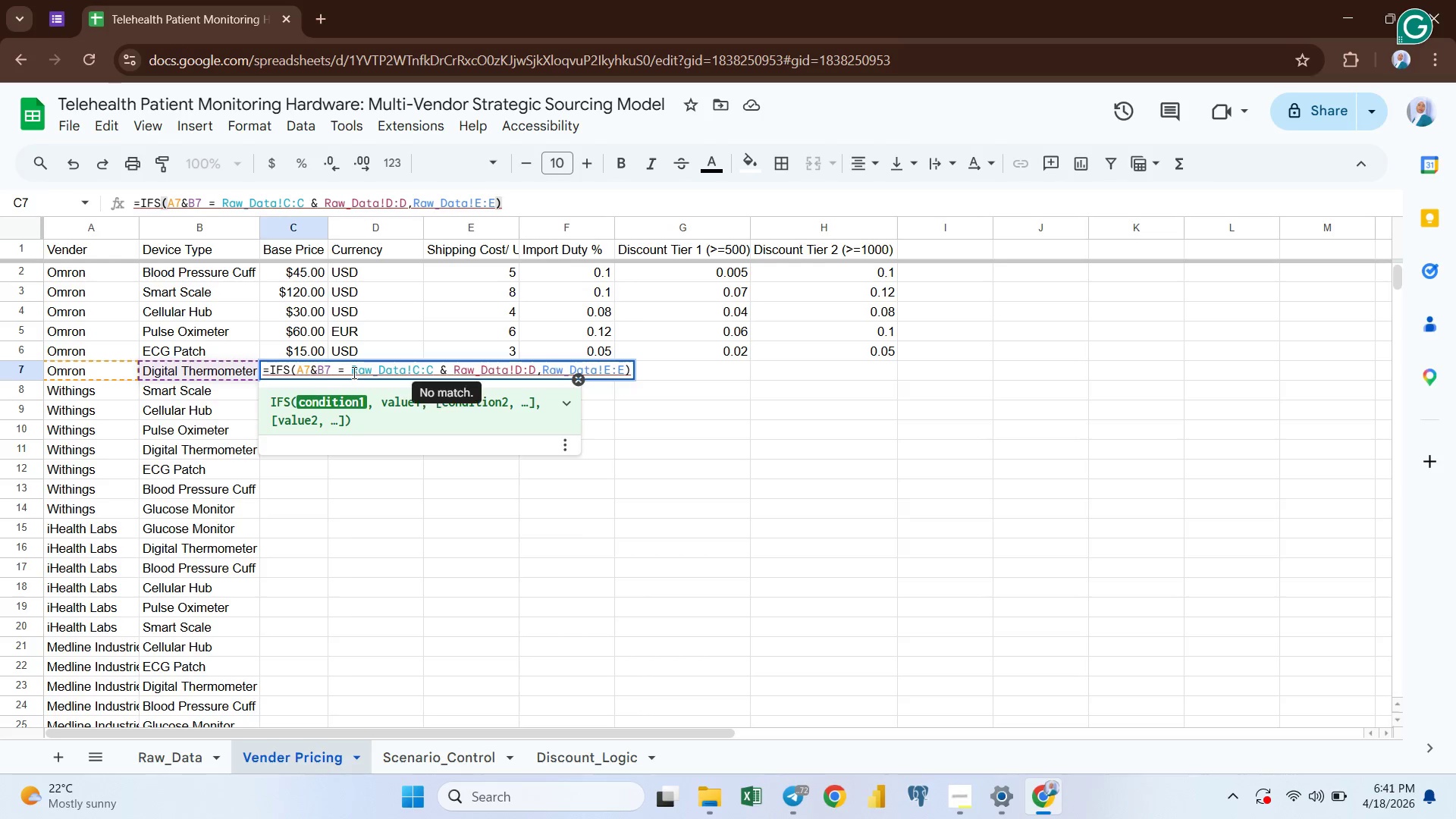 
left_click([353, 372])
 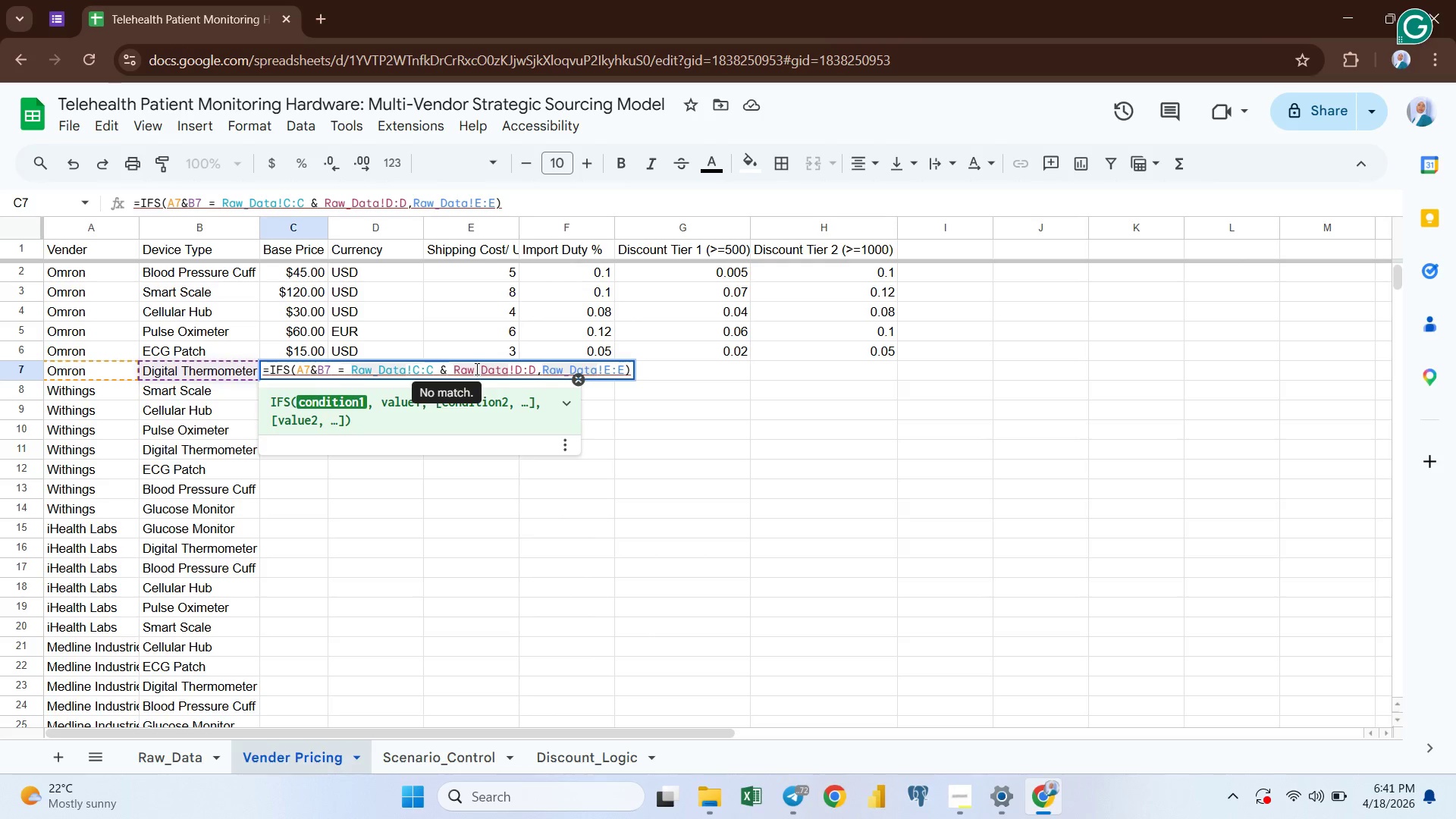 
left_click([475, 369])
 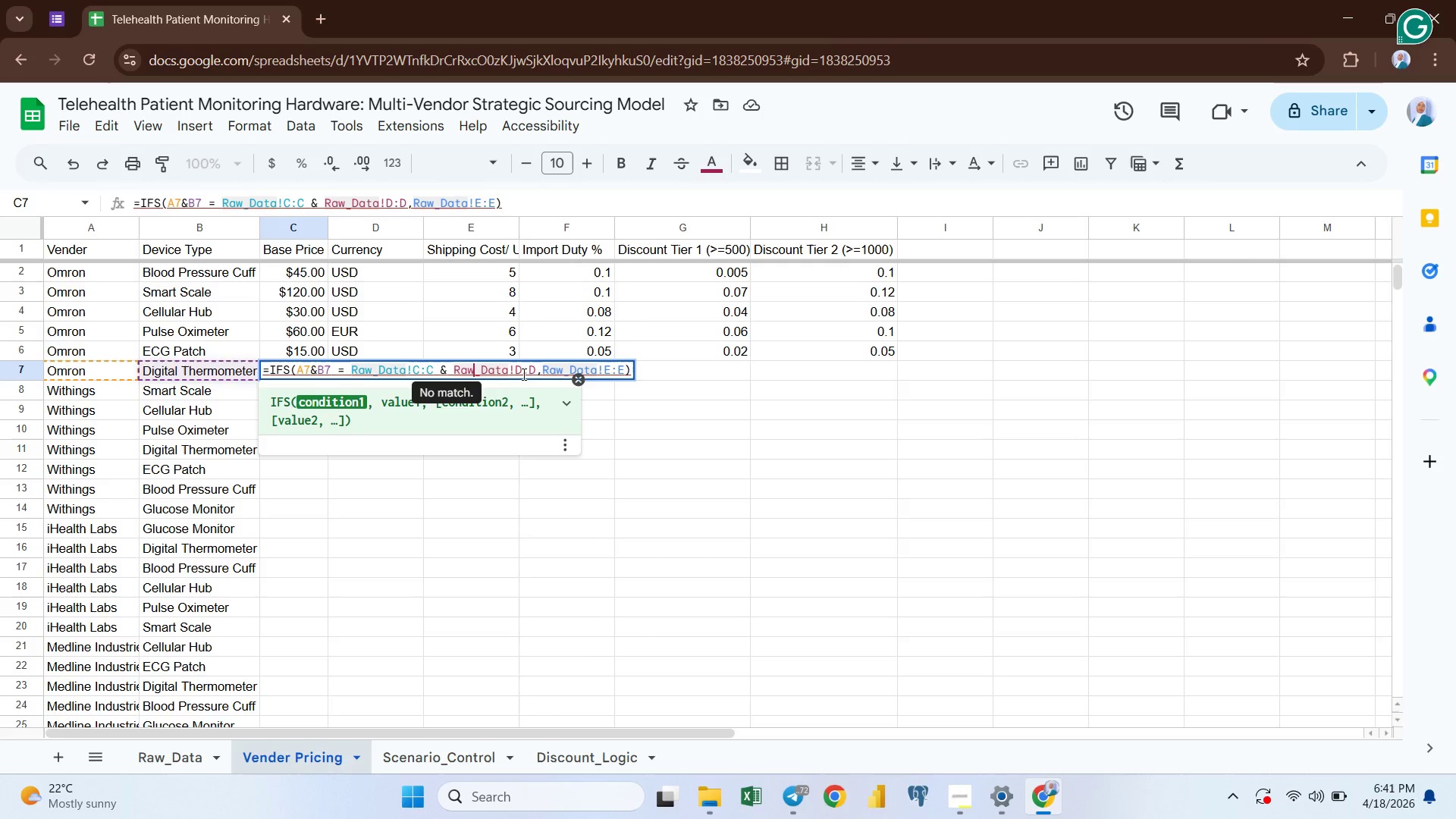 
left_click([548, 375])
 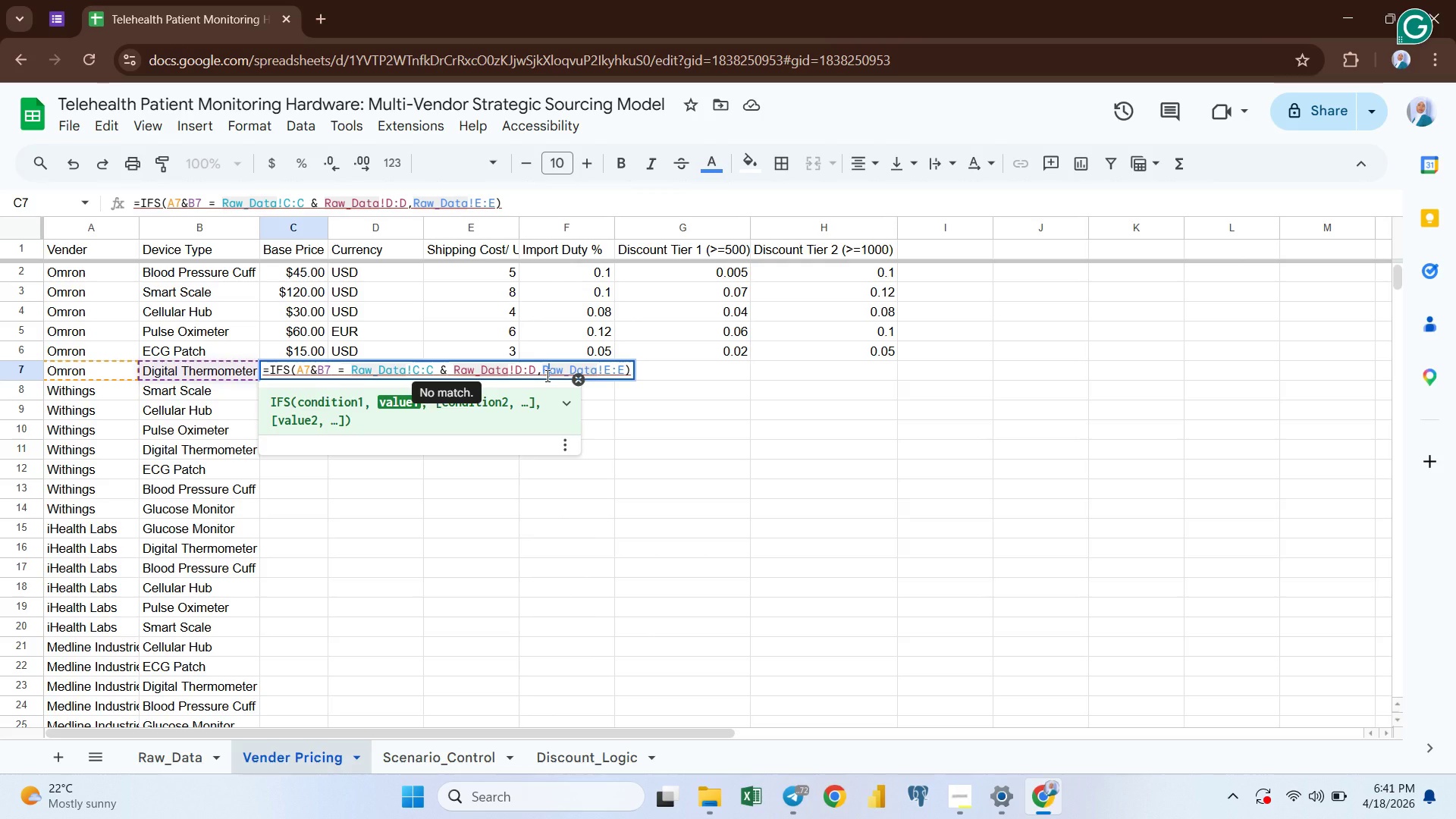 
wait(9.66)
 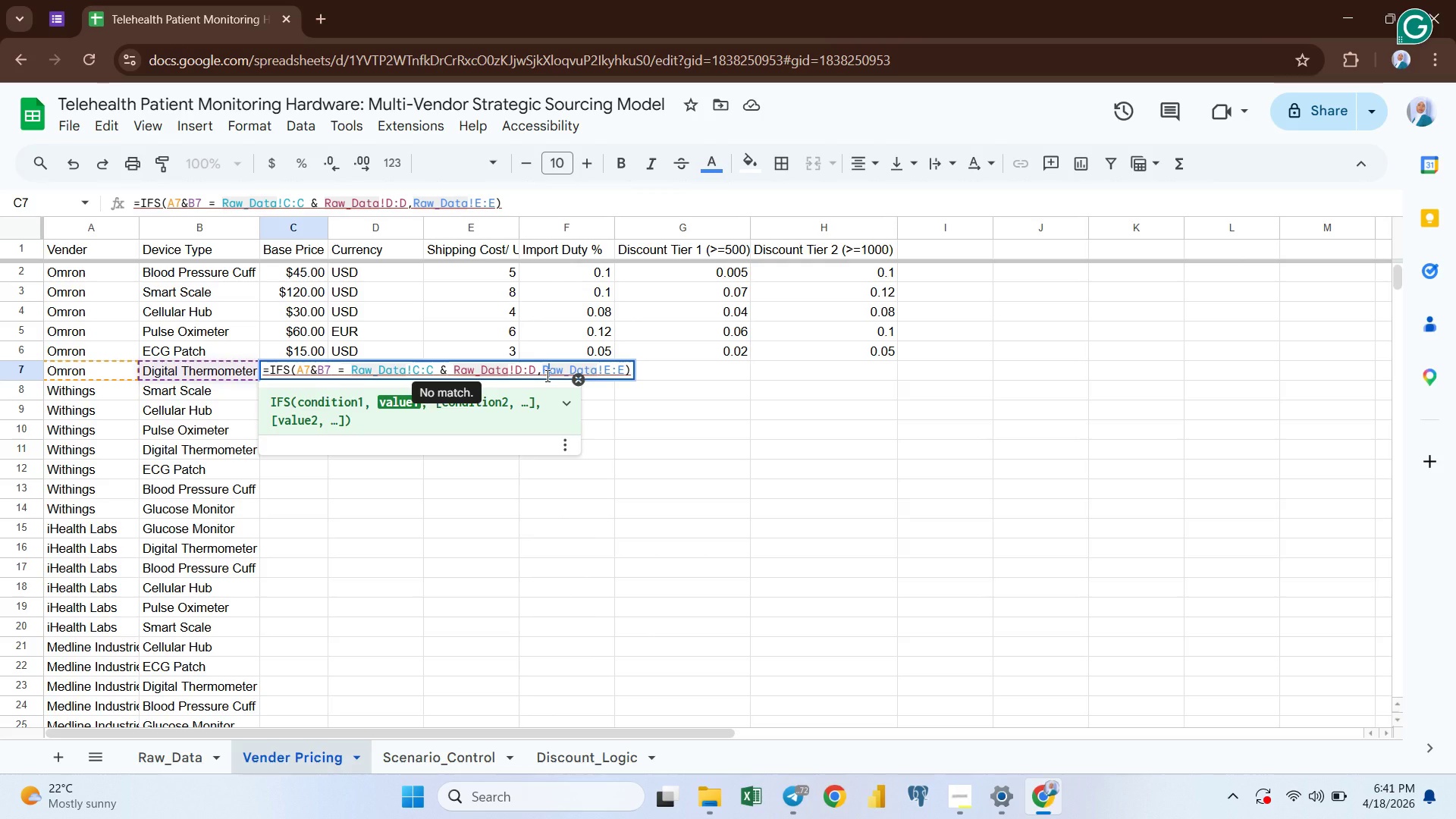 
key(Enter)
 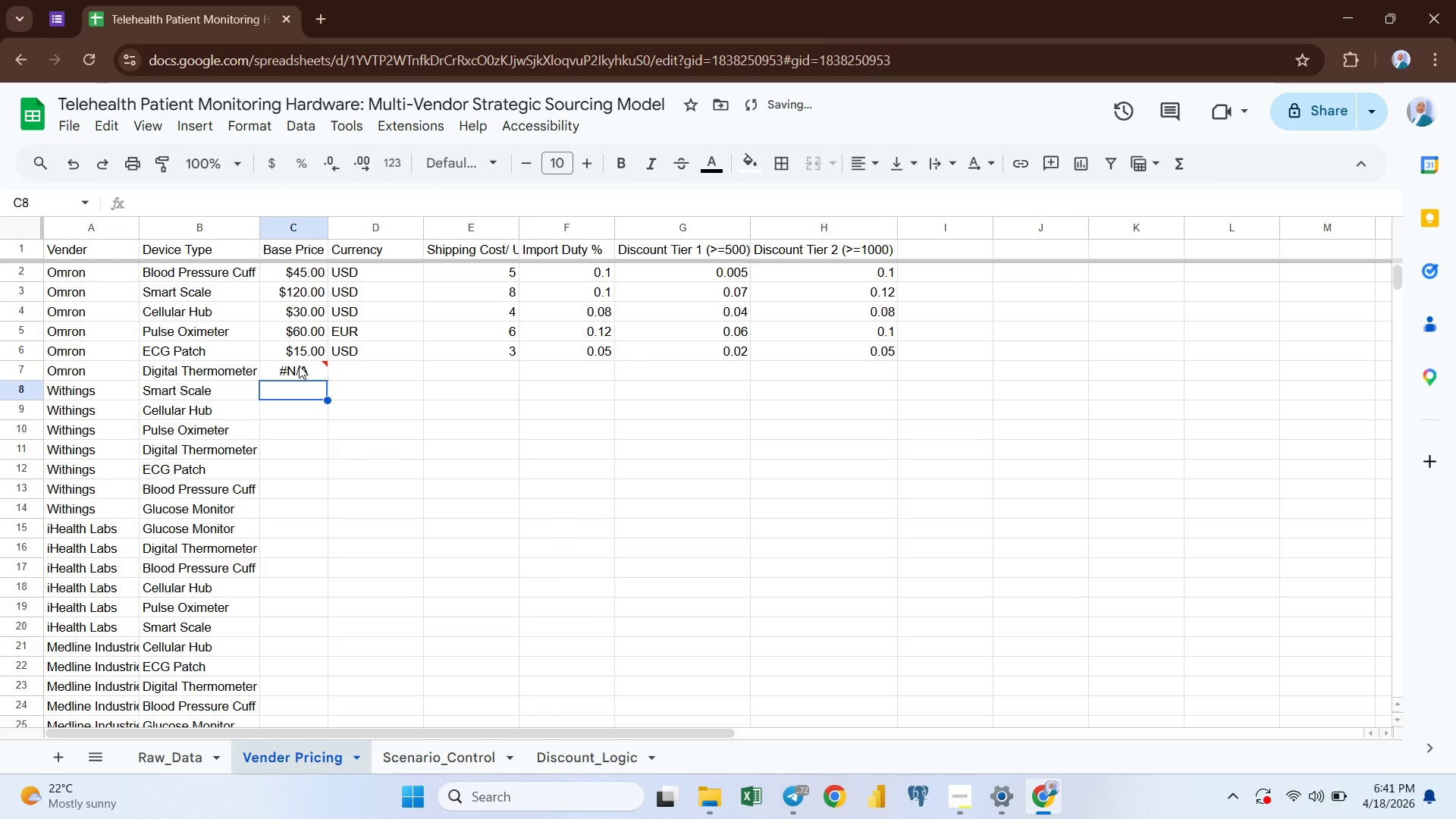 
double_click([301, 367])
 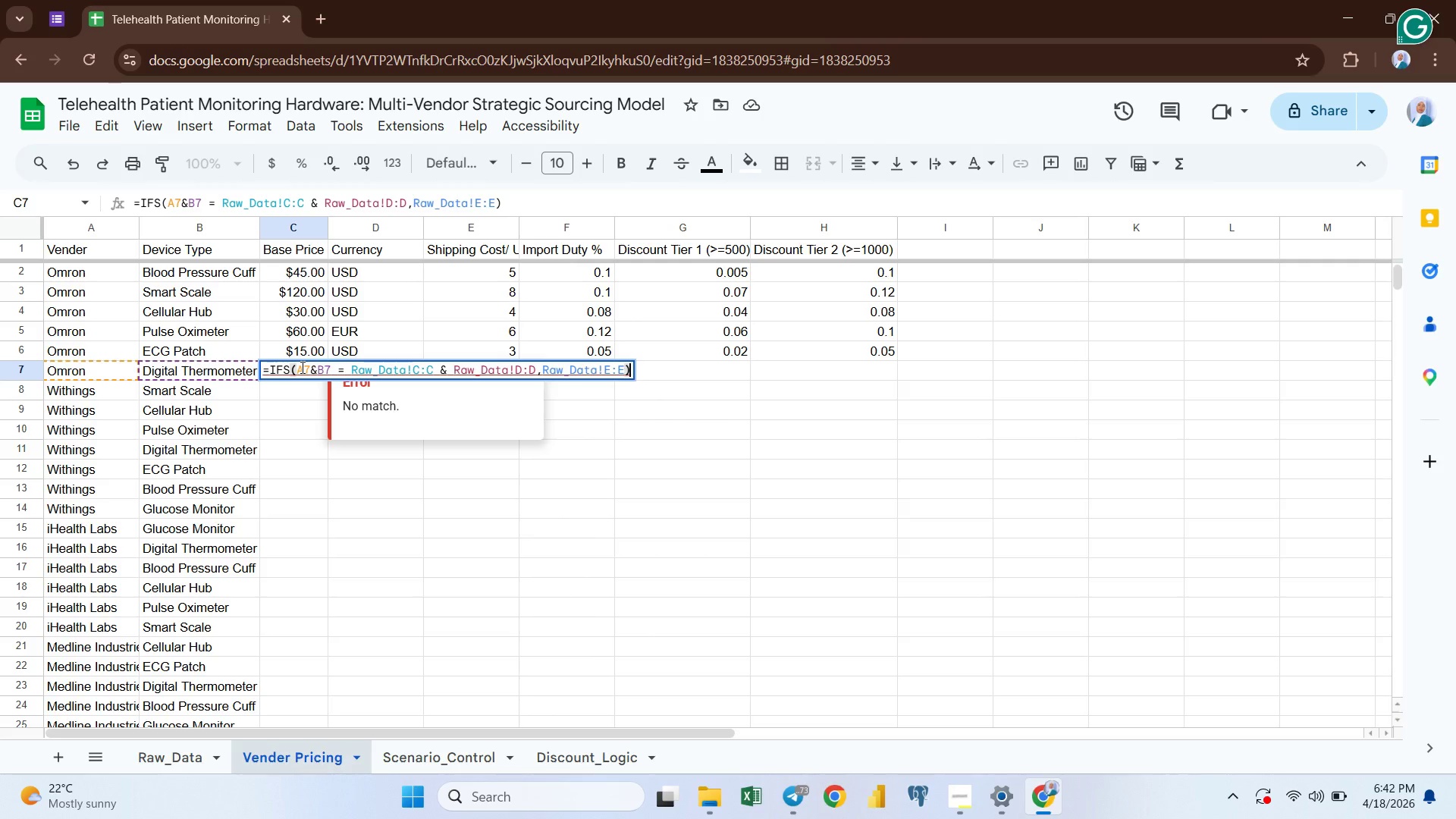 
wait(66.03)
 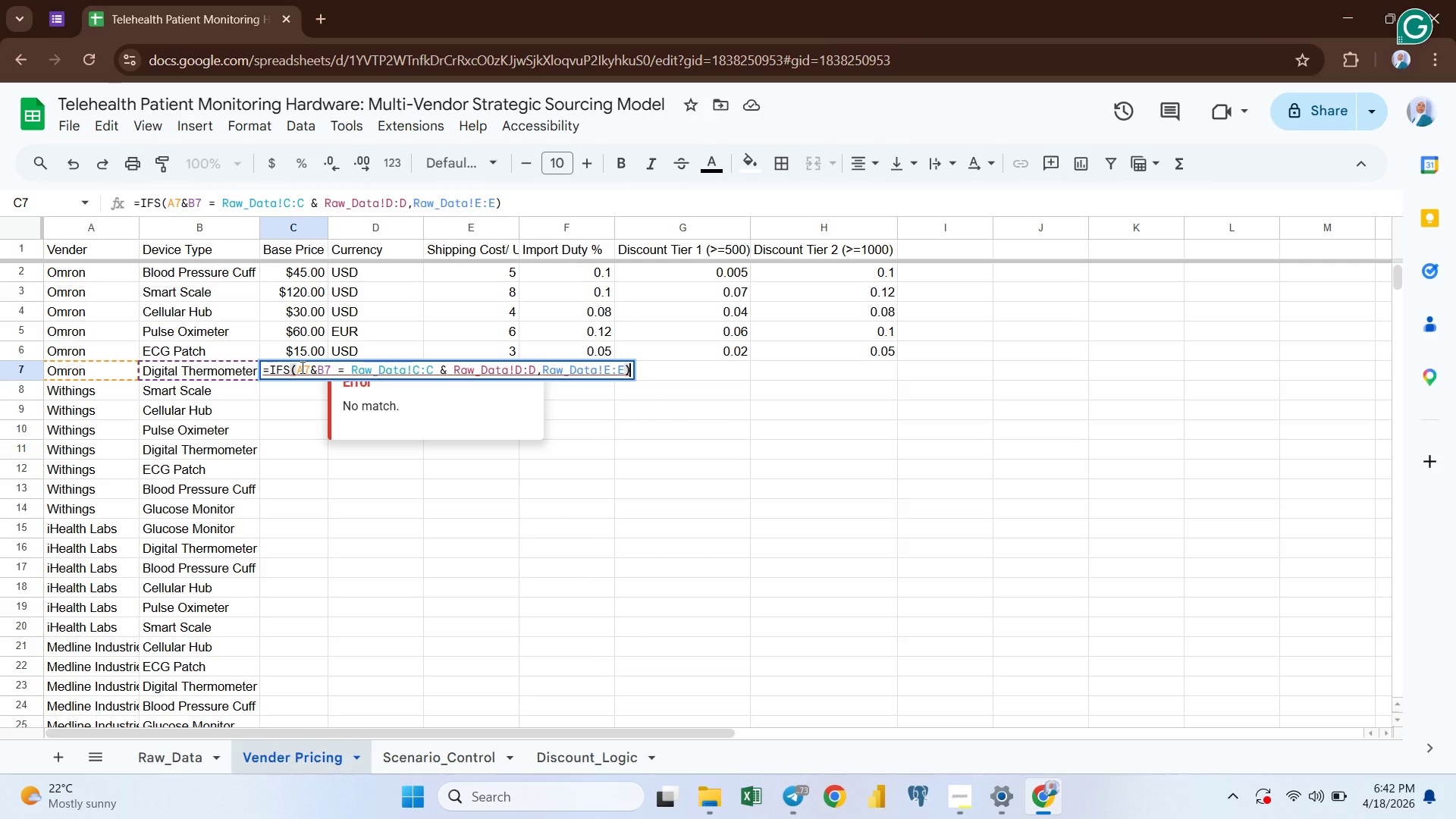 
key(Backspace)
 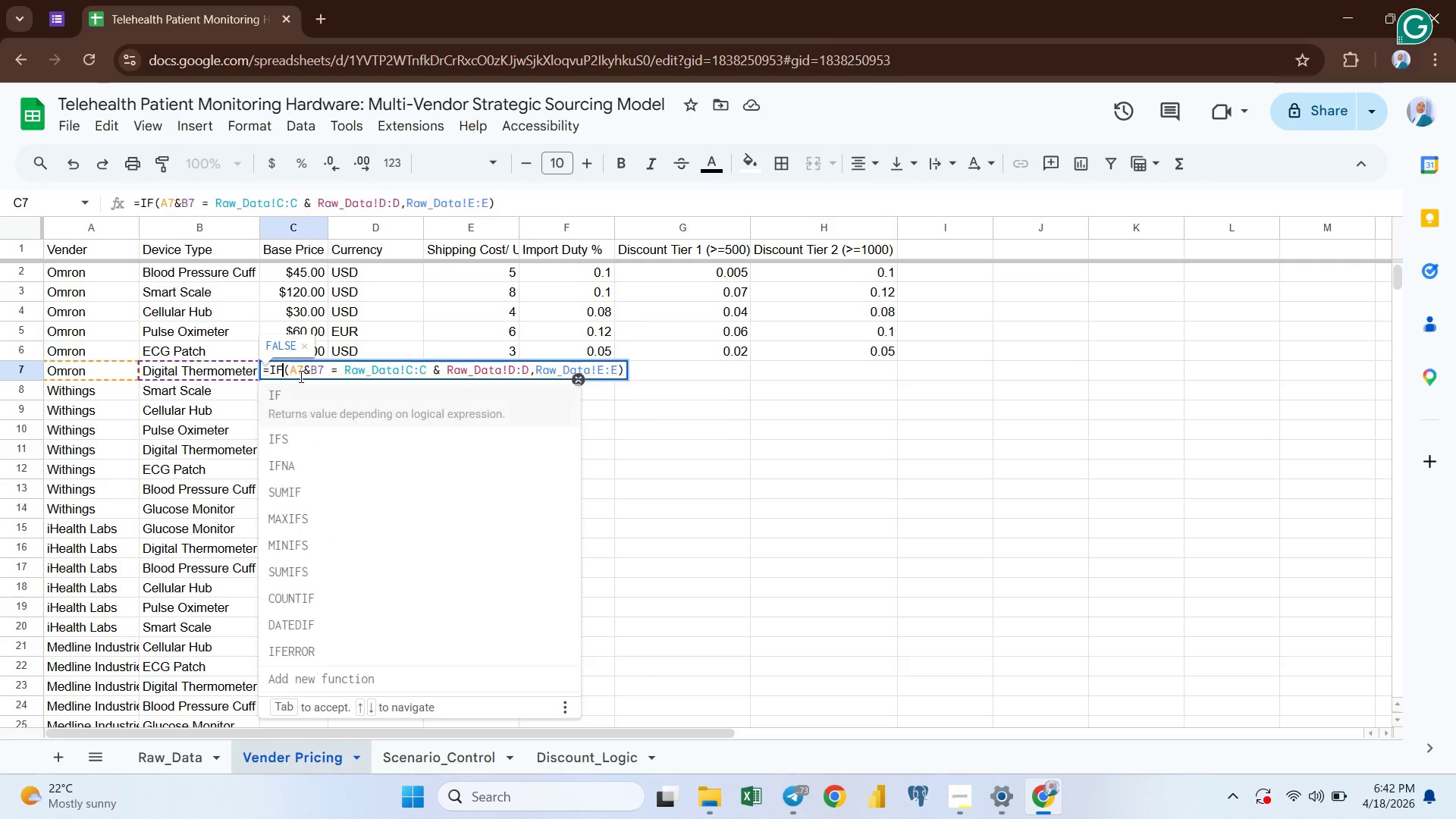 
key(Backspace)
 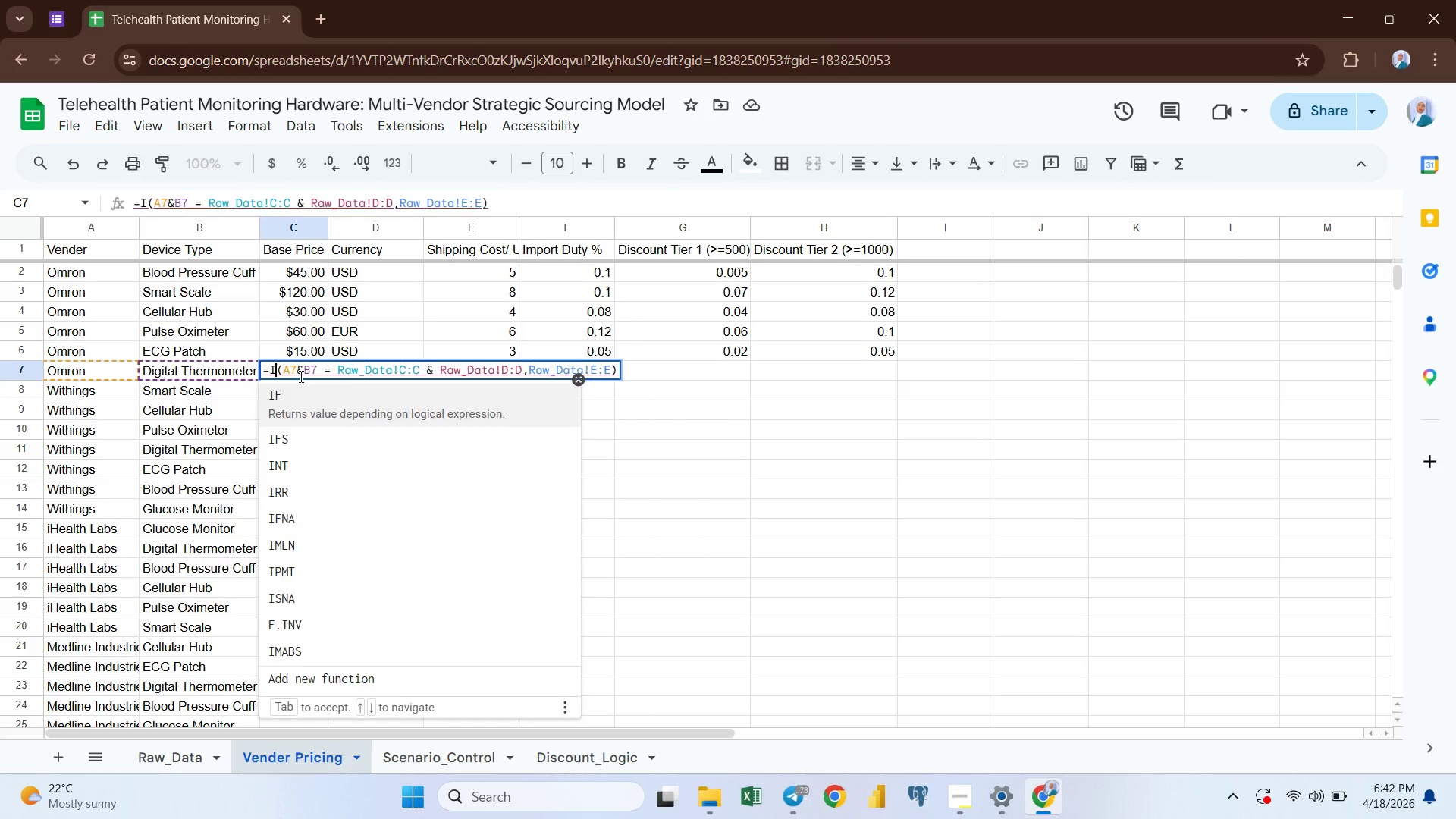 
key(Backspace)
 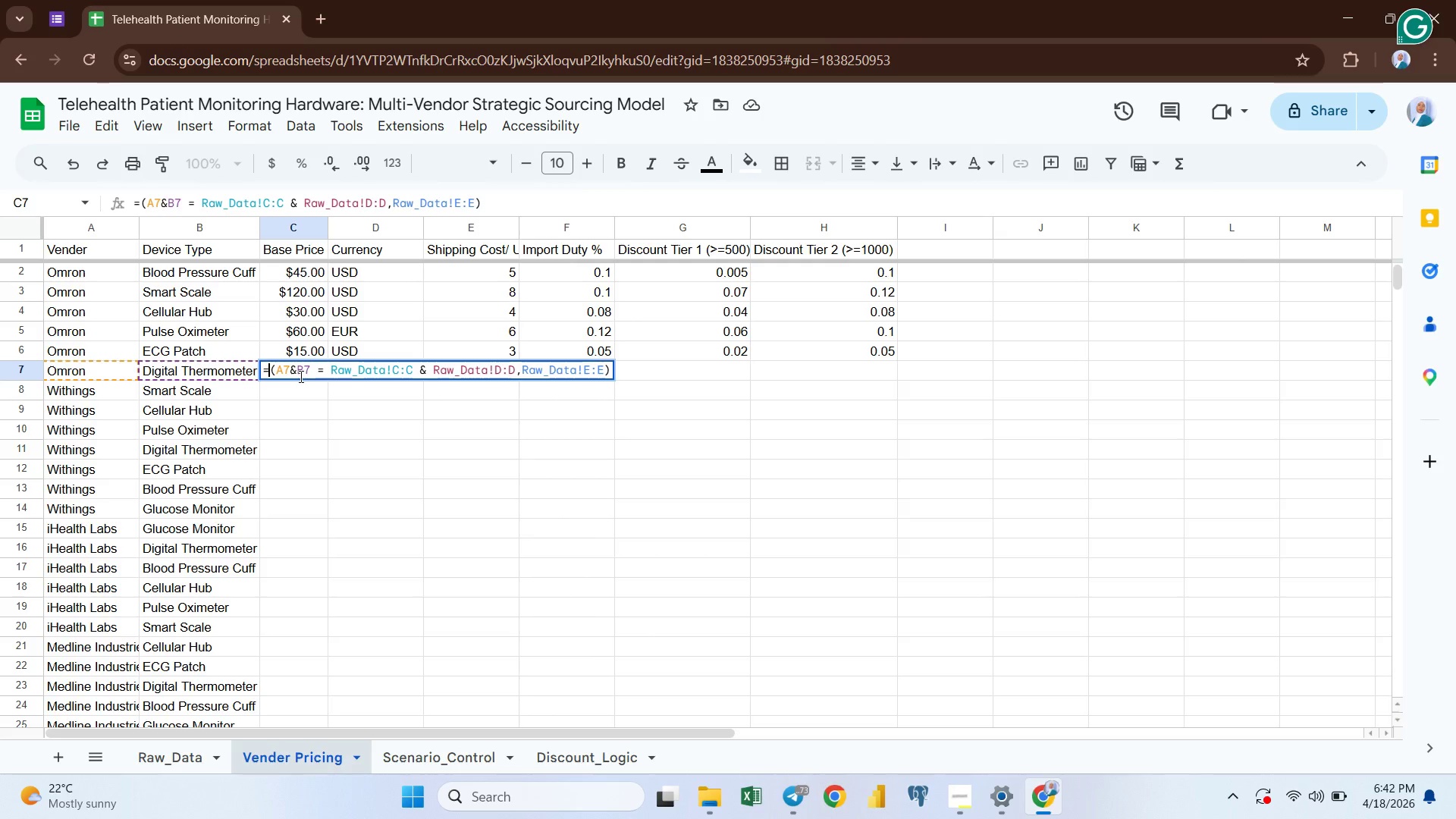 
type(MAP)
 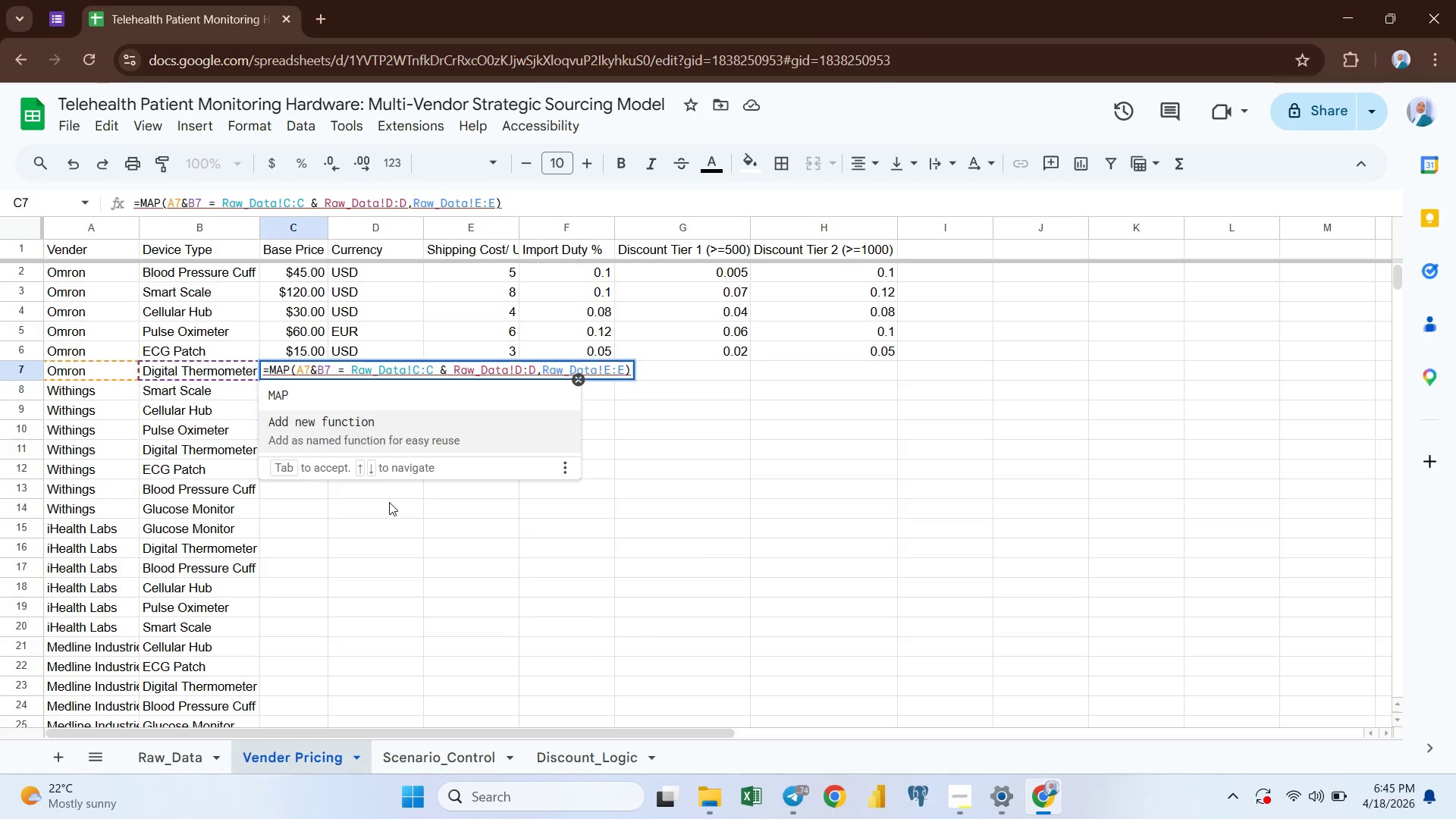 
wait(183.97)
 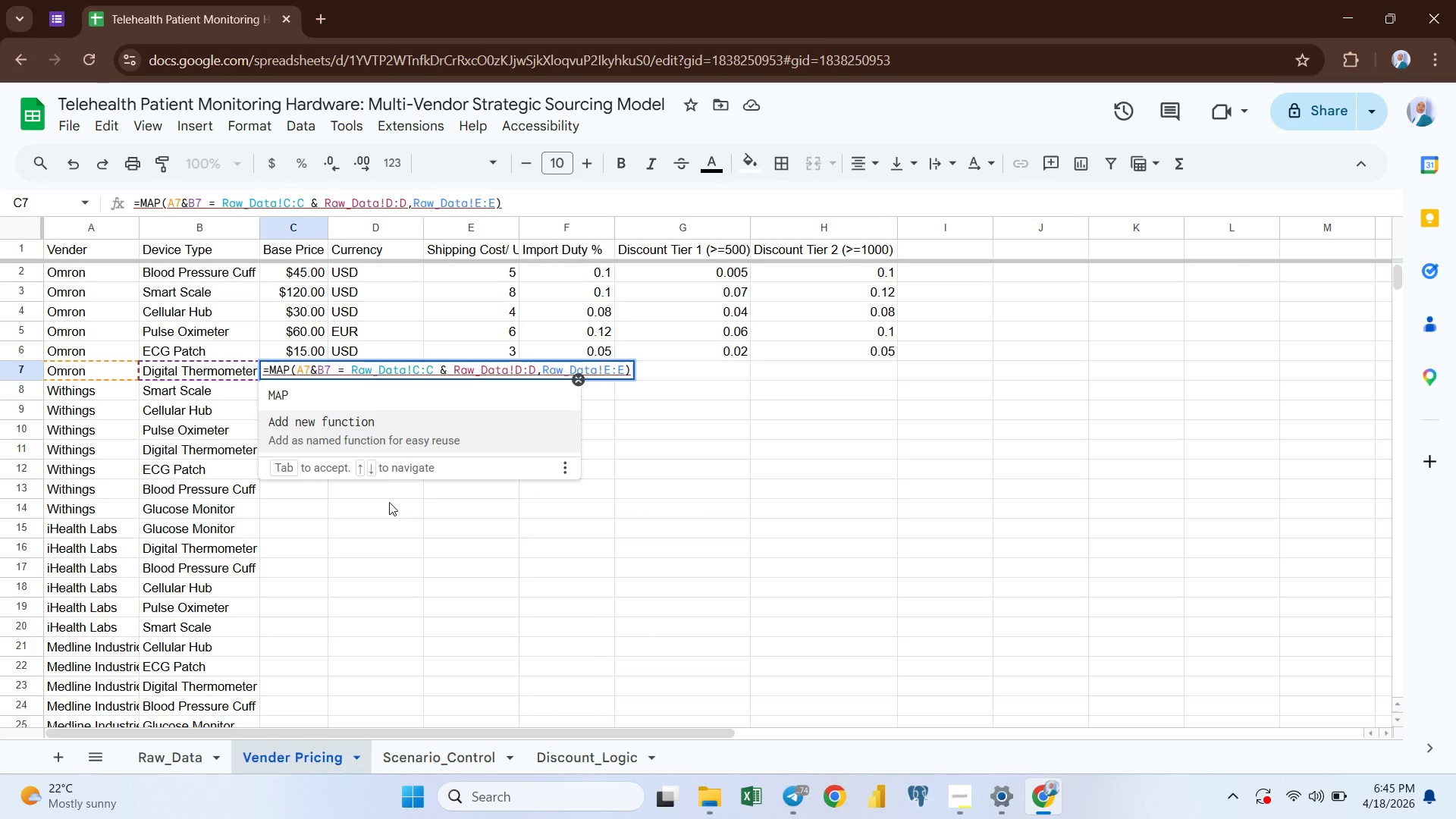 
key(Enter)
 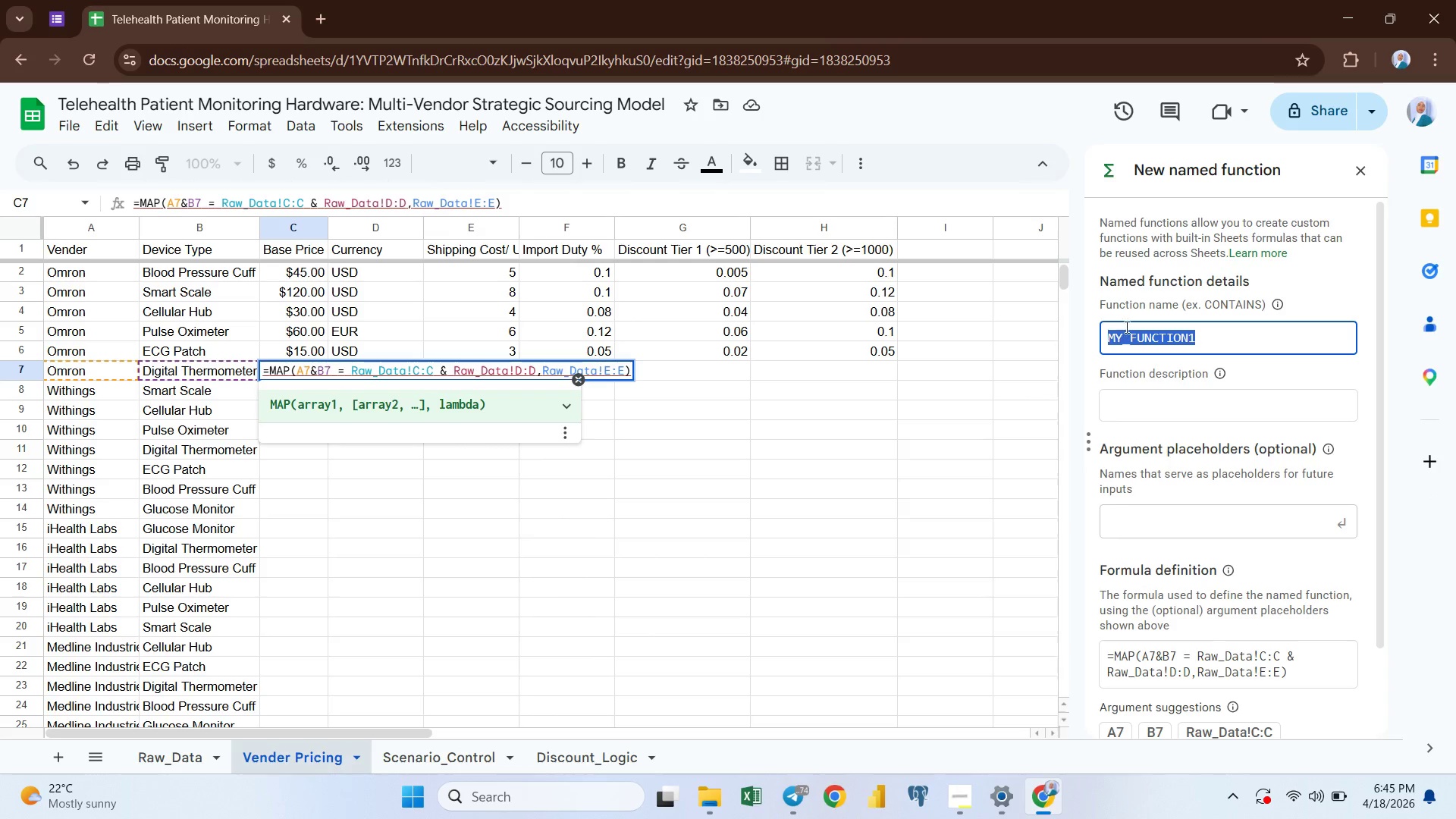 
left_click([1363, 171])
 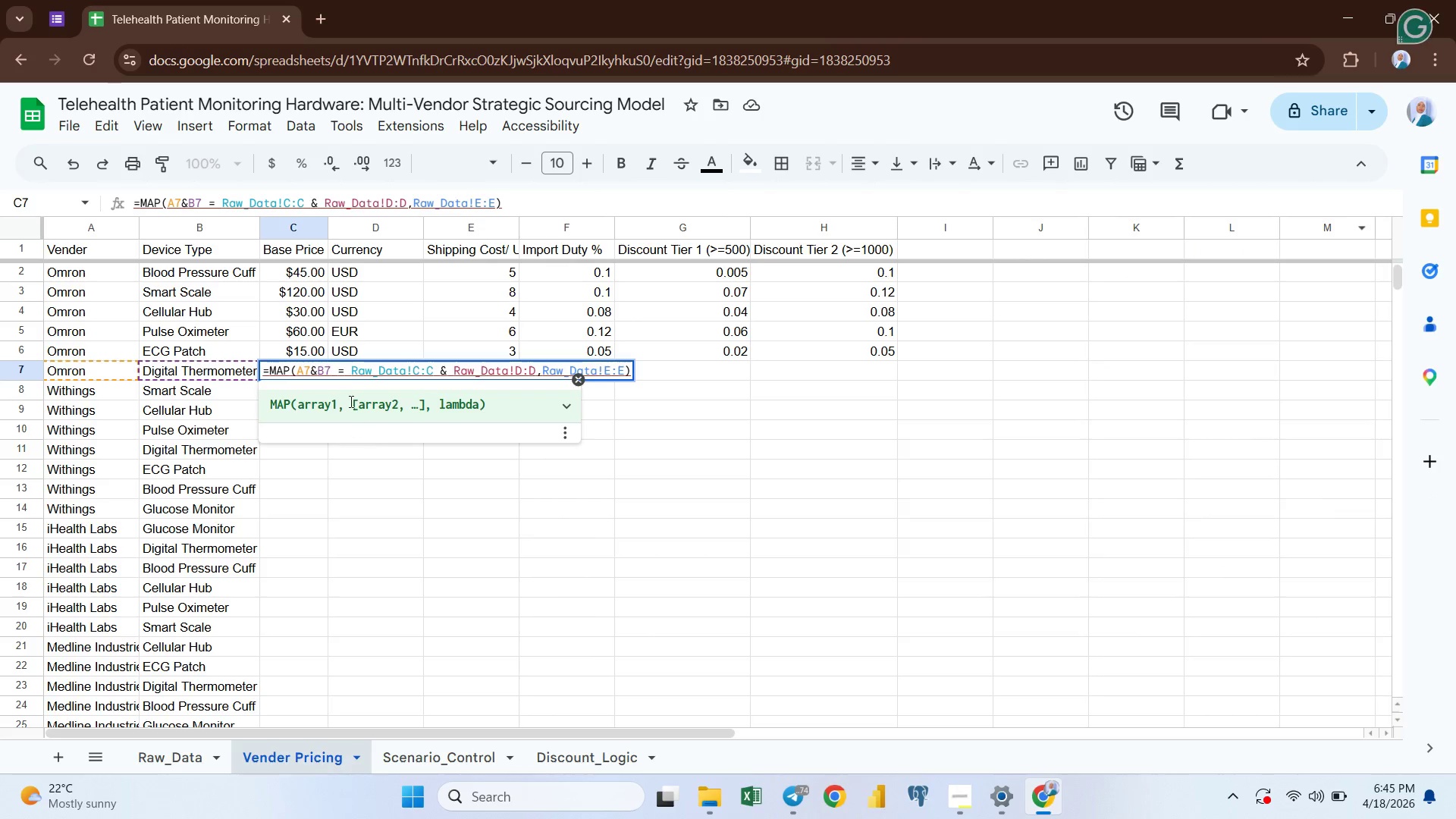 
left_click([339, 369])
 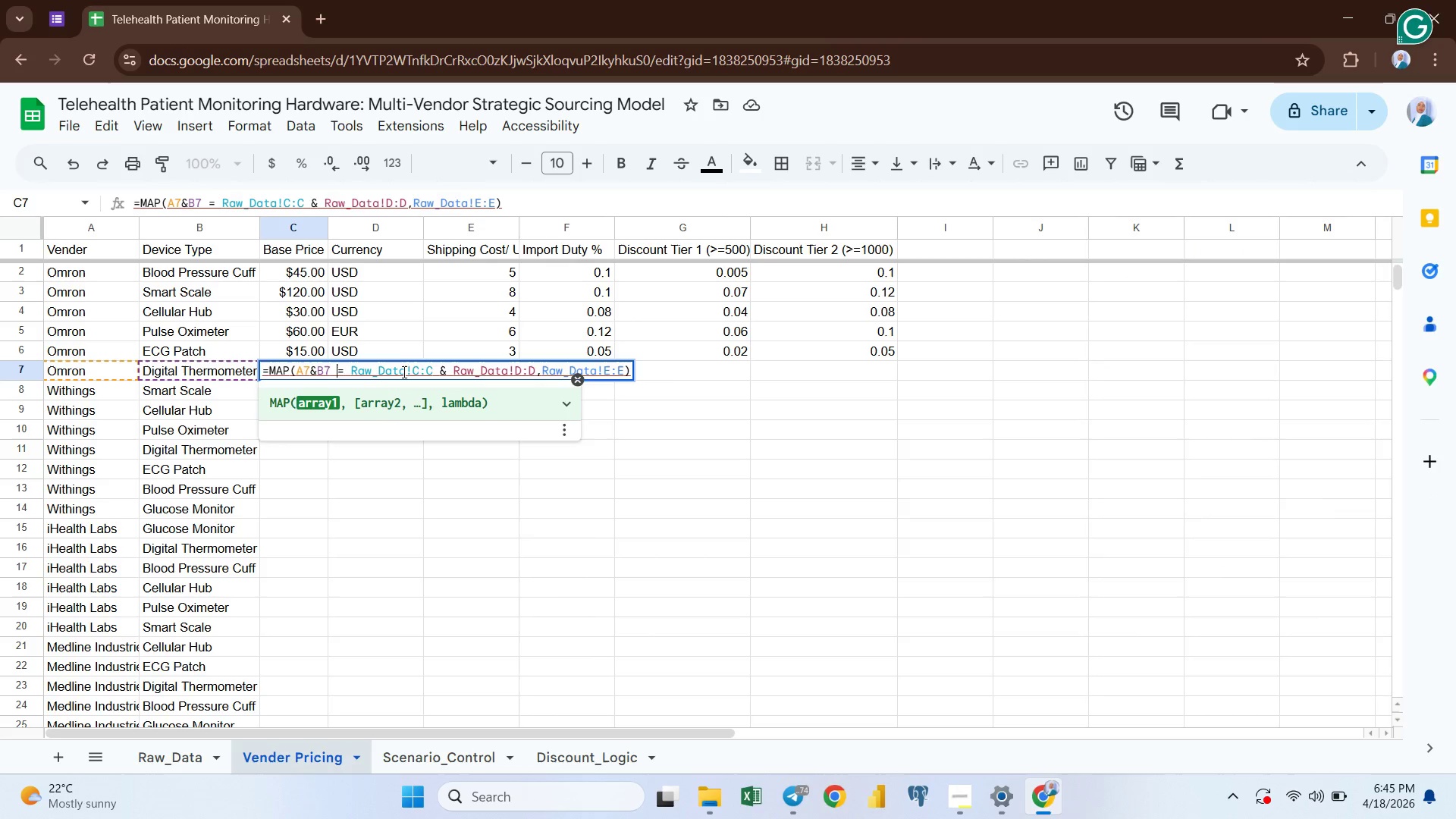 
left_click([417, 364])
 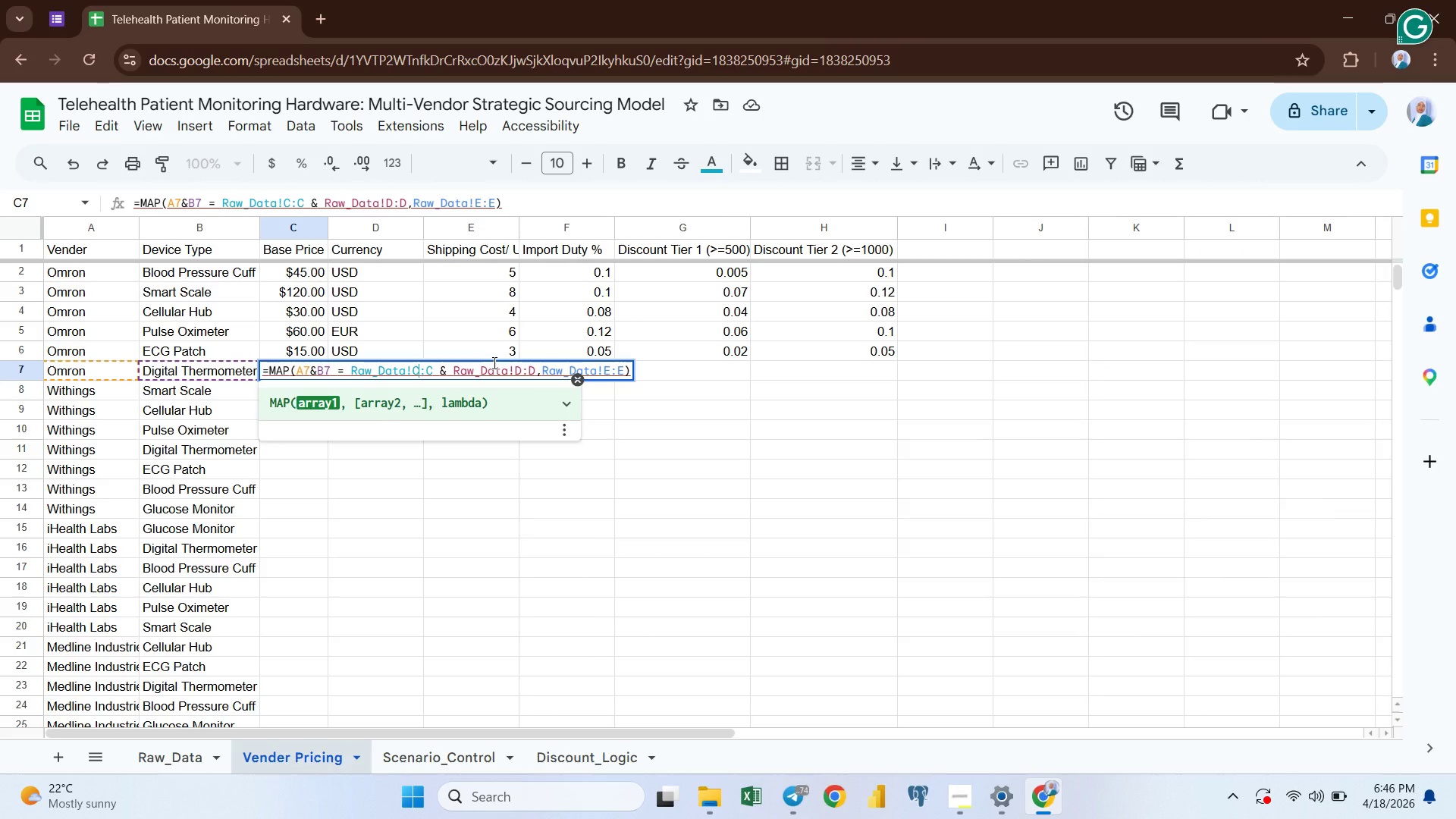 
key(Enter)
 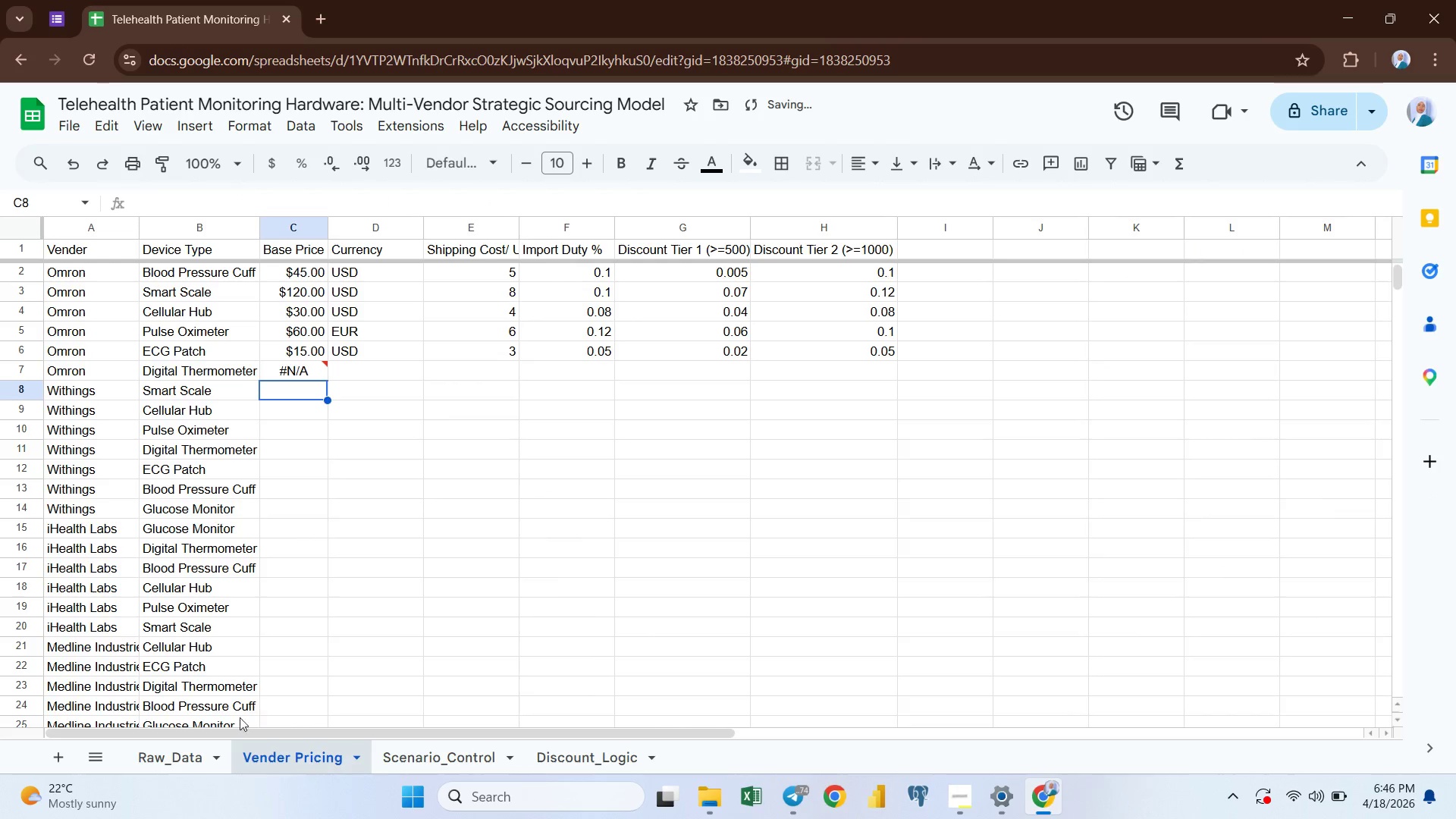 
left_click([166, 758])
 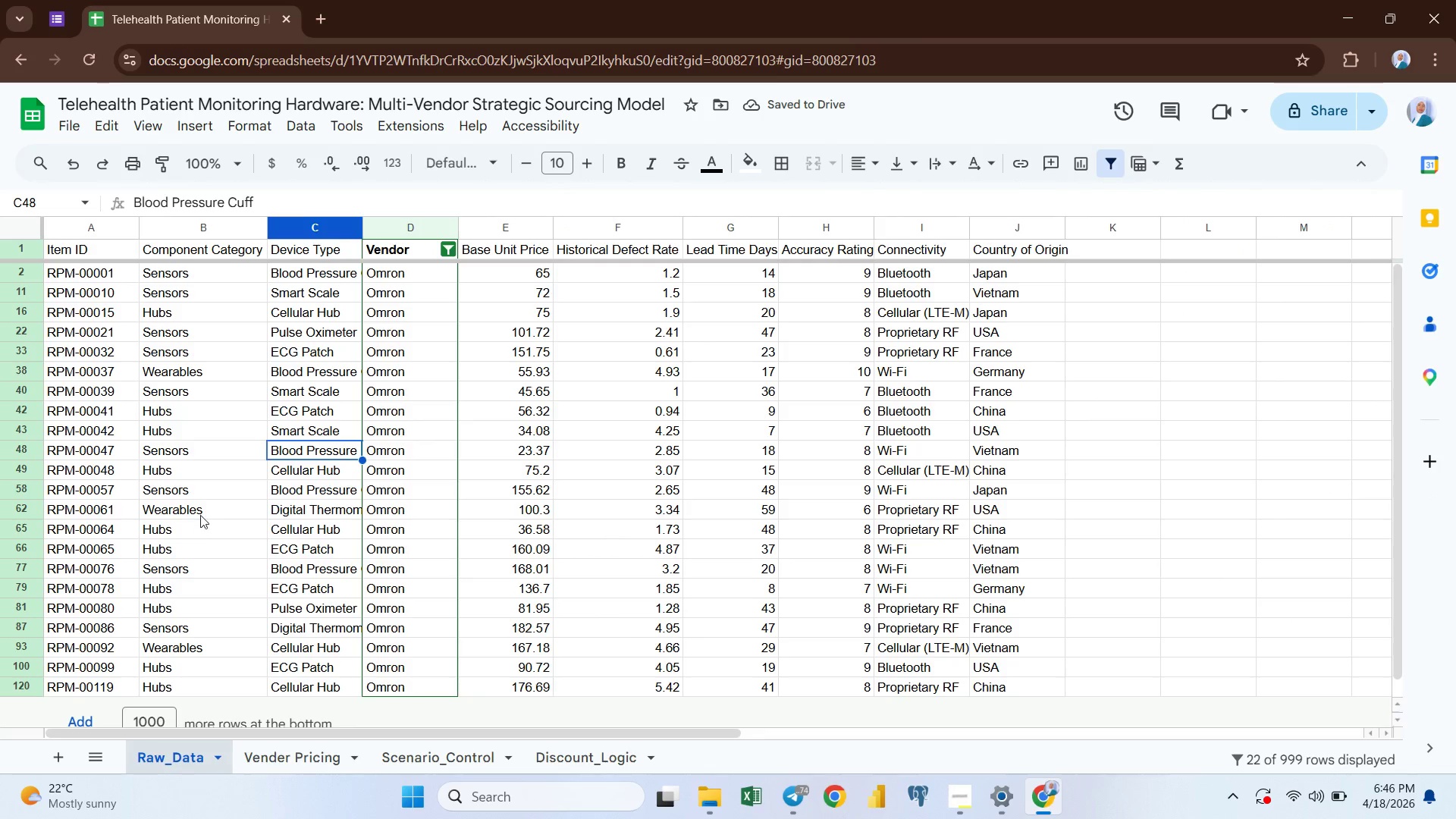 
scroll: coordinate [219, 500], scroll_direction: down, amount: 2.0
 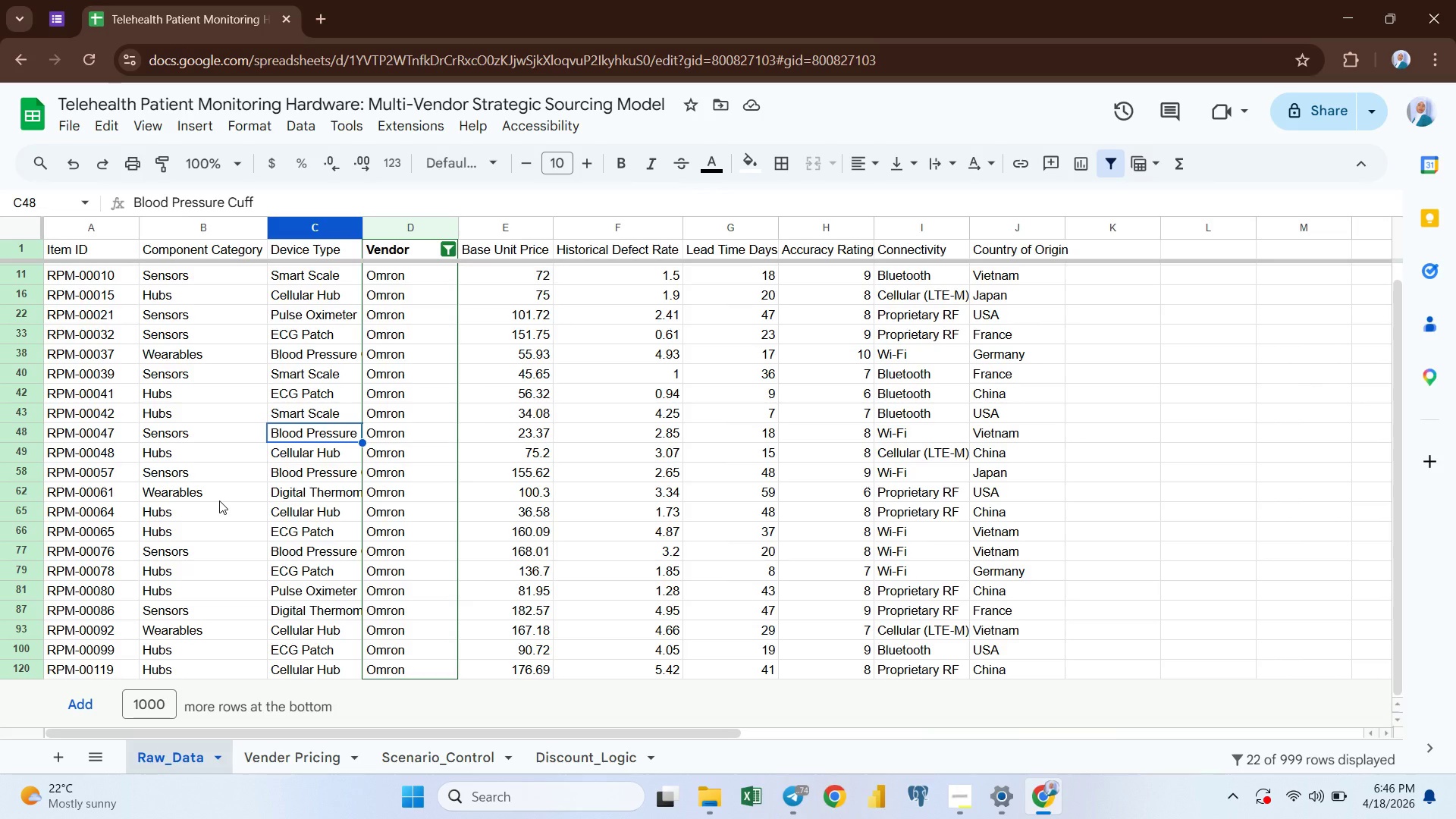 
wait(9.51)
 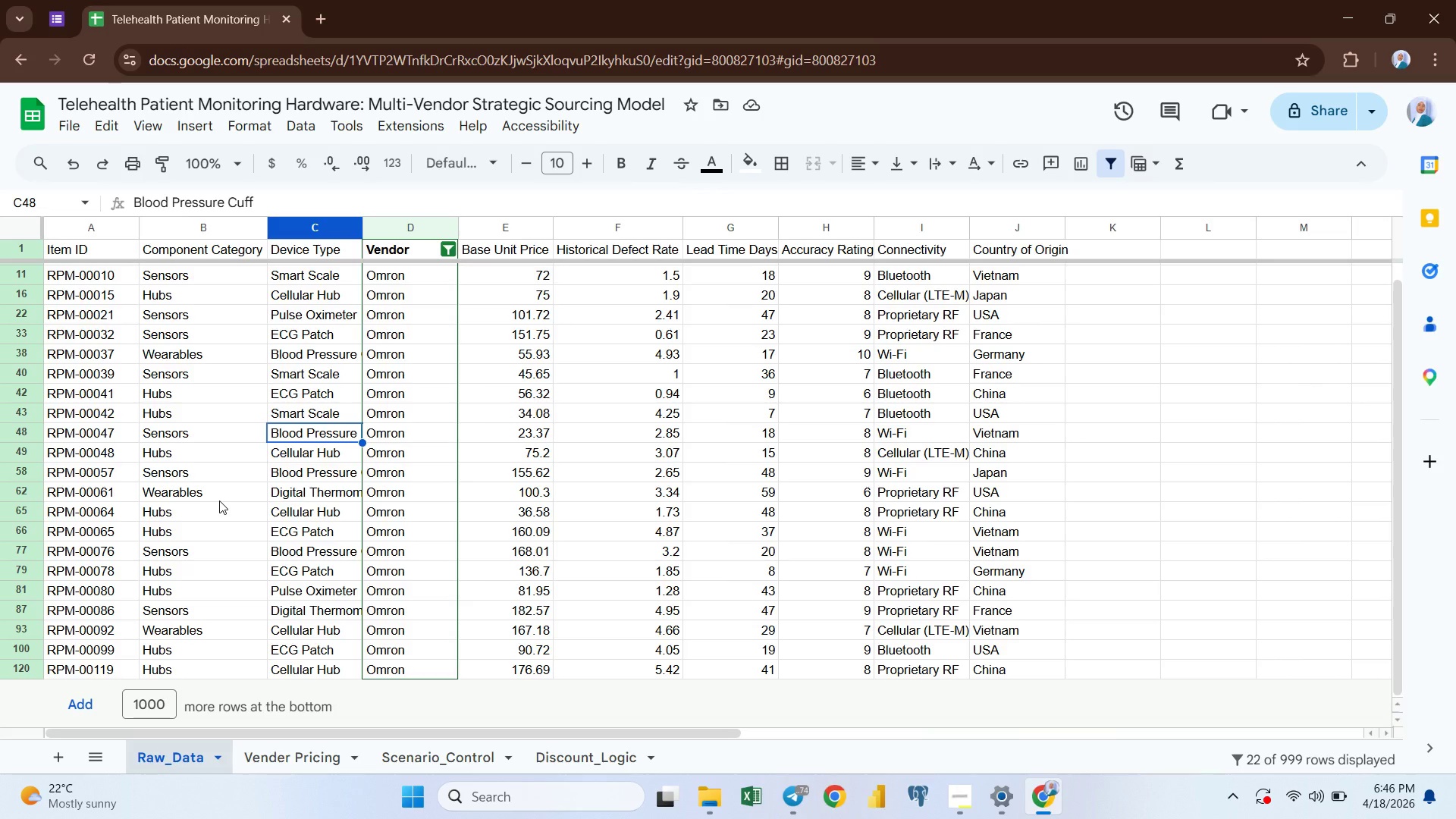 
left_click([226, 252])
 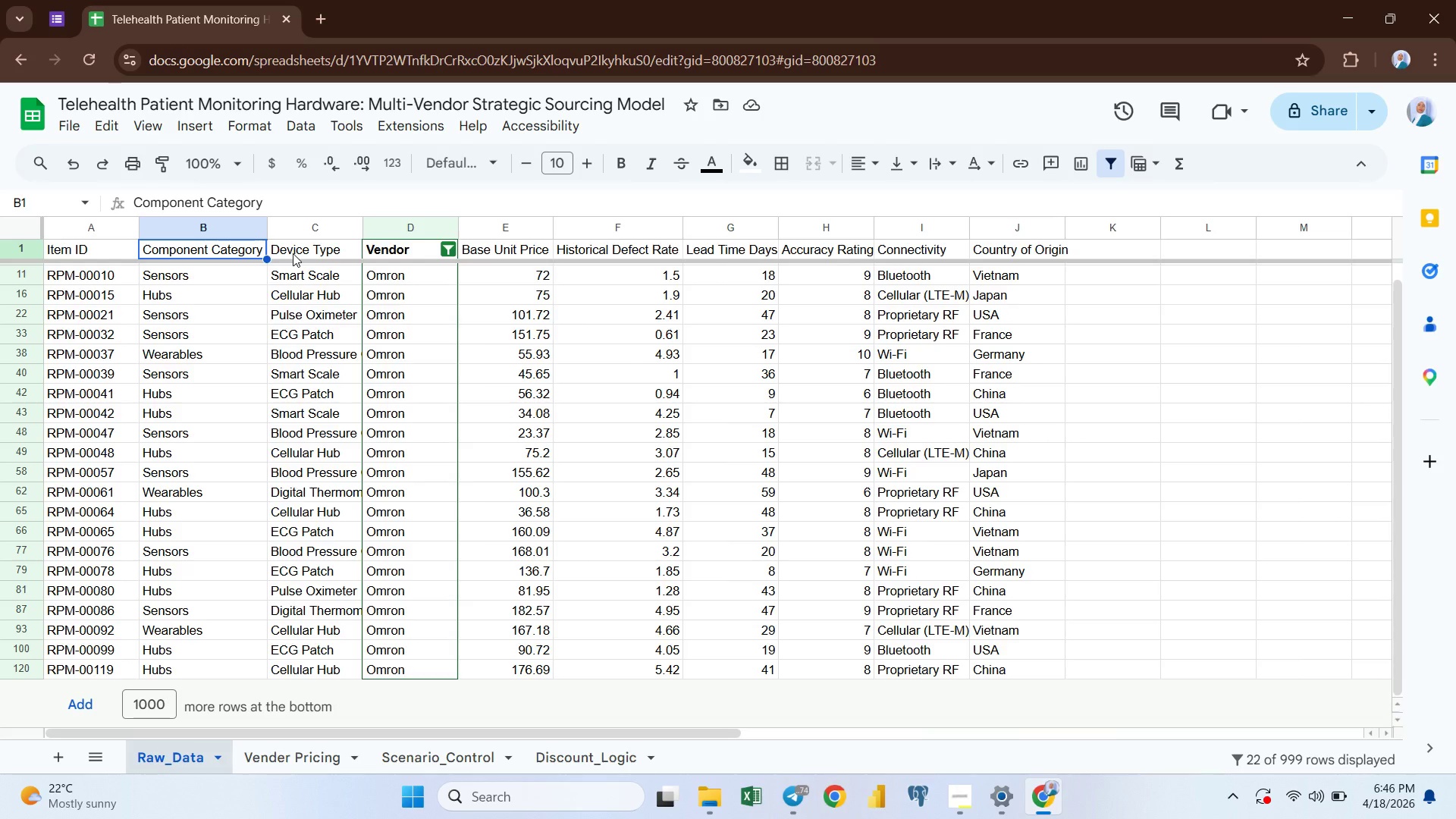 
left_click([293, 253])
 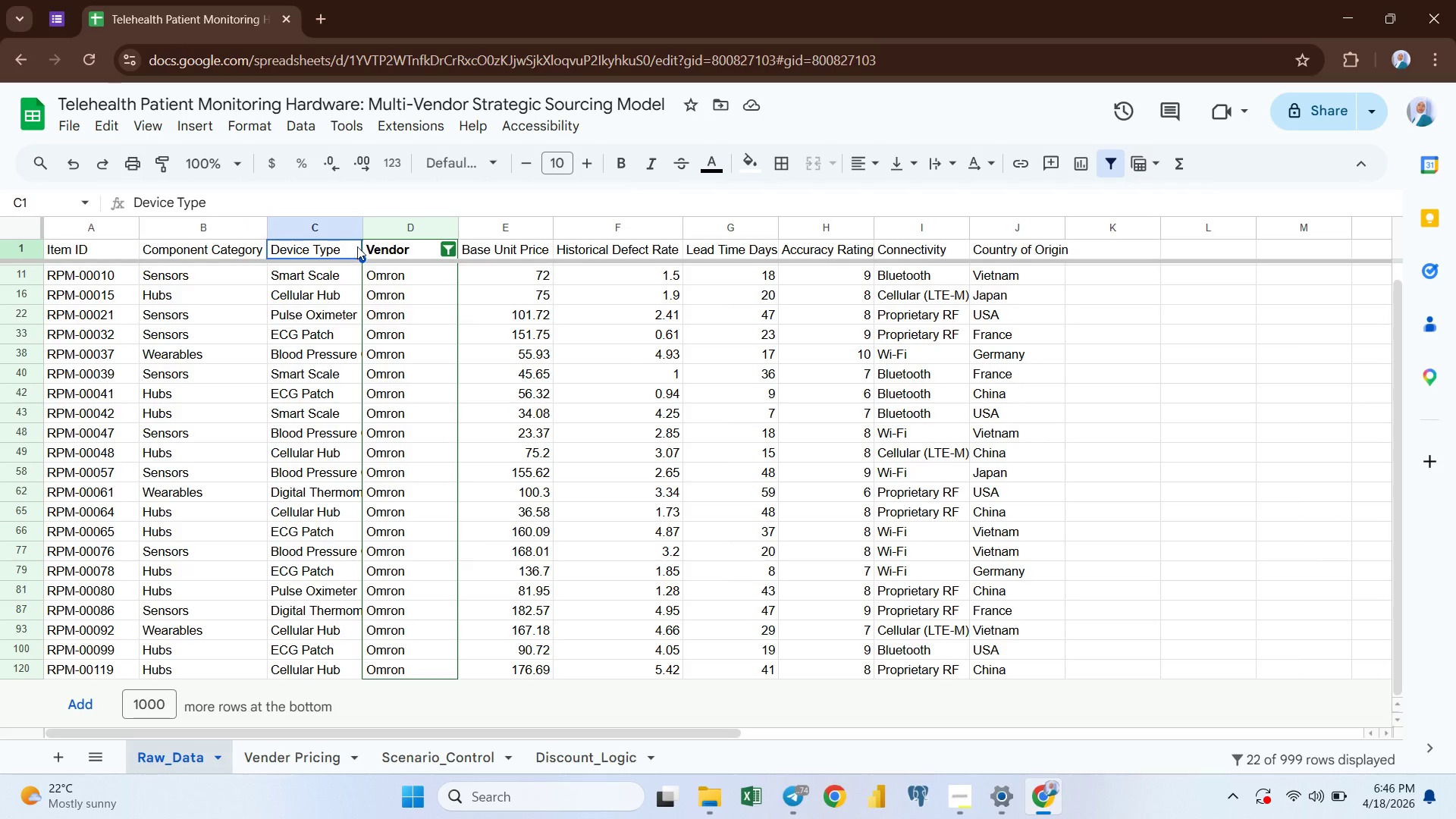 
left_click([372, 242])
 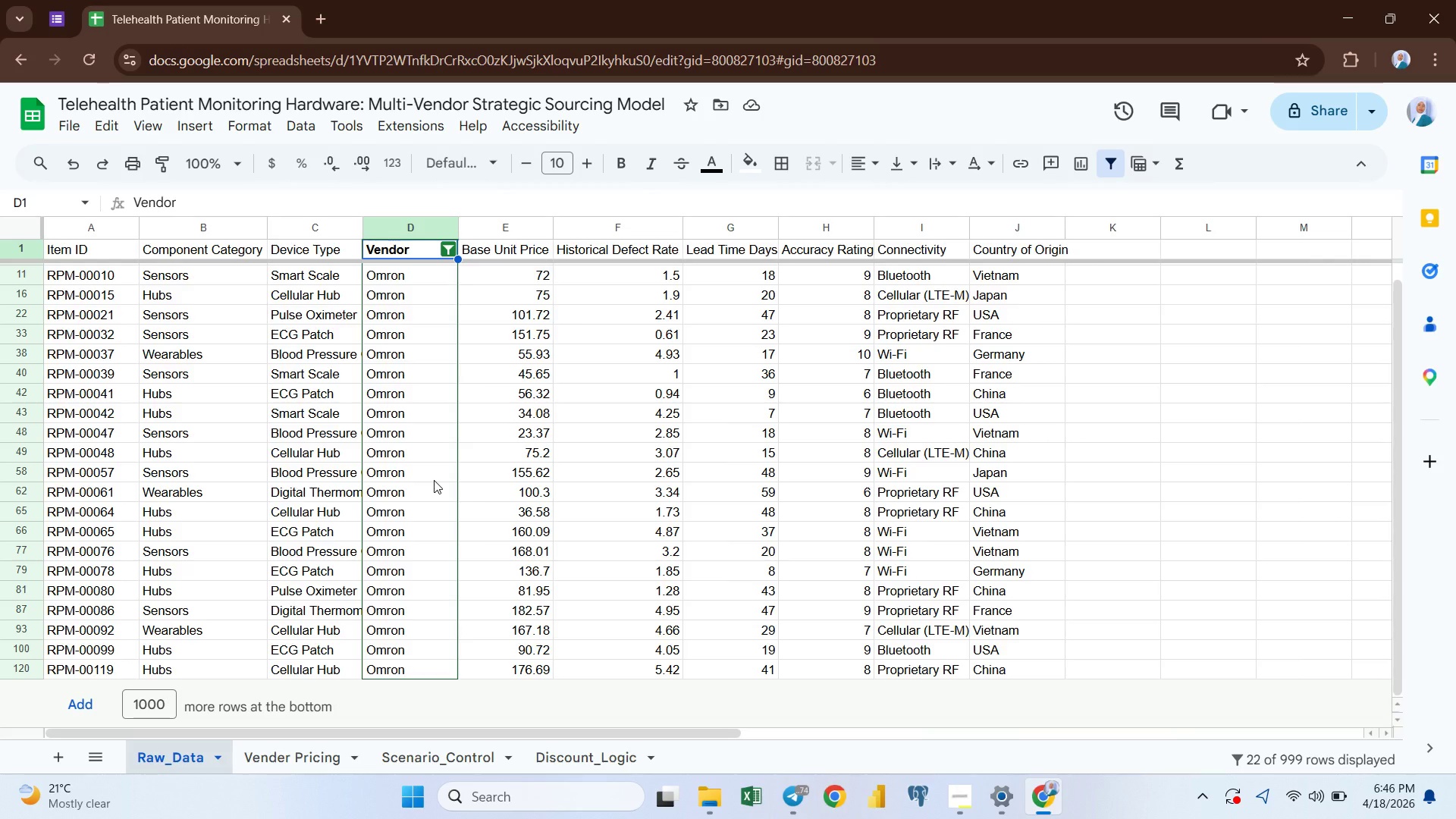 
wait(37.25)
 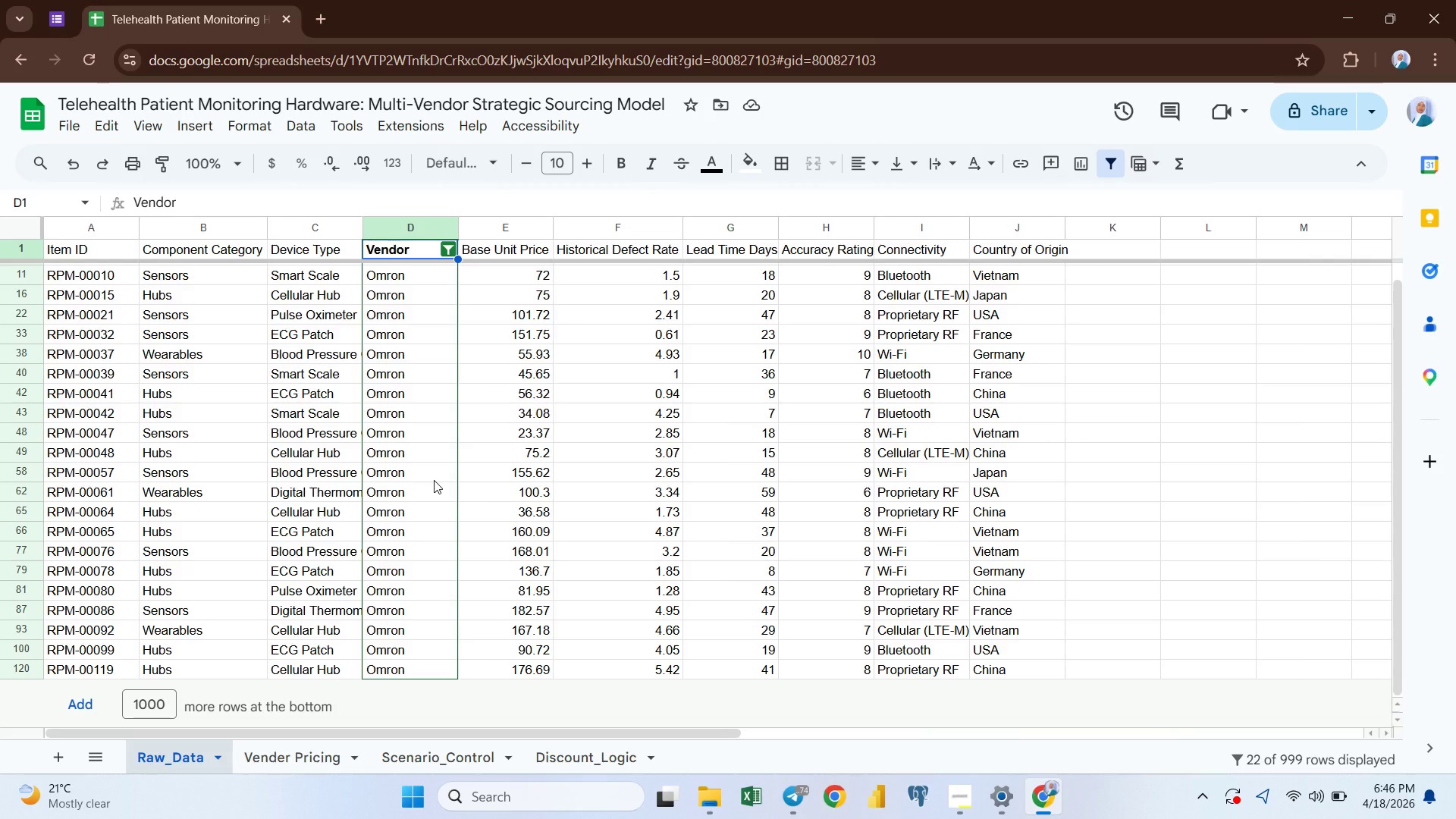 
left_click([447, 249])
 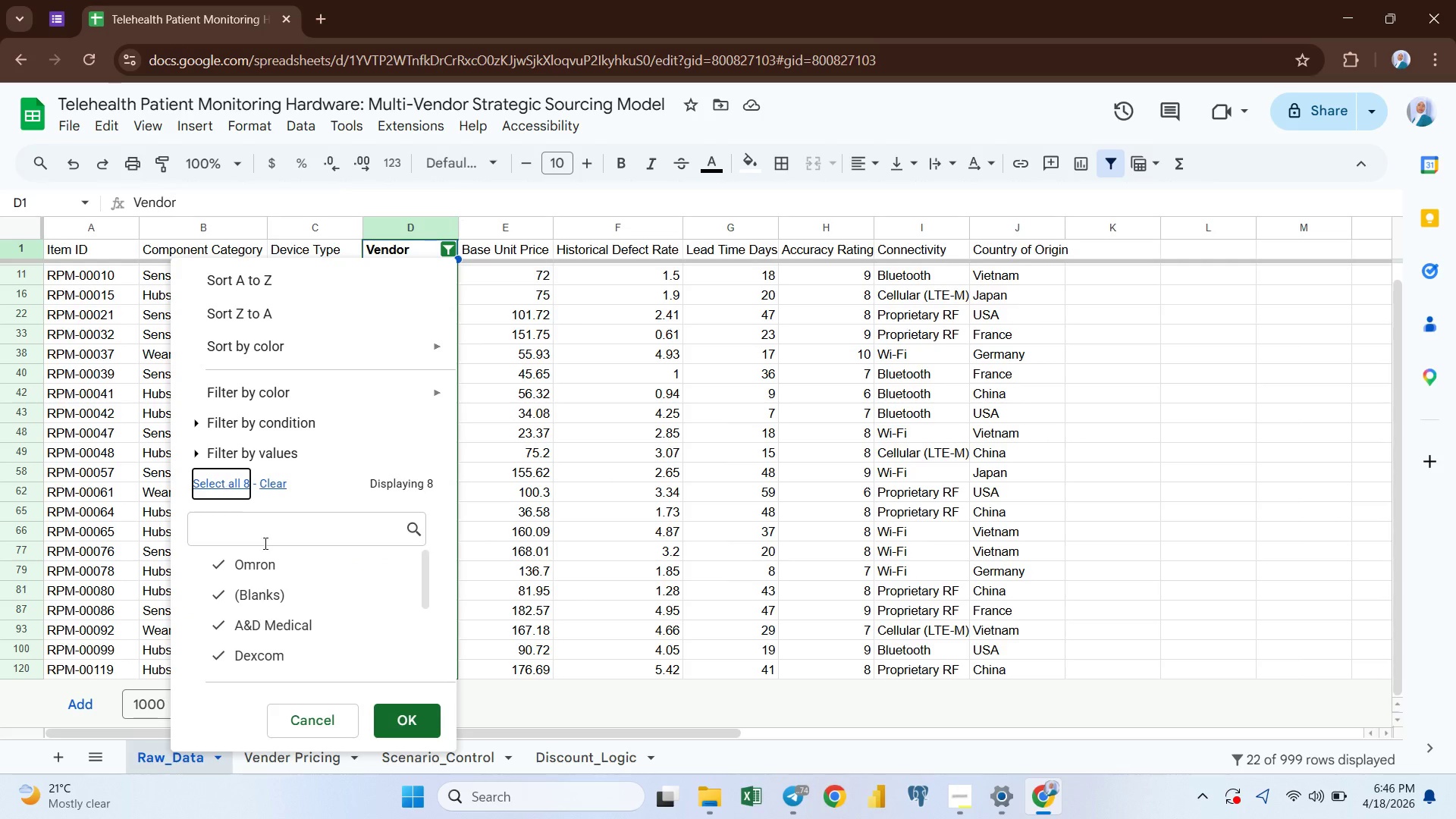 
left_click([397, 732])
 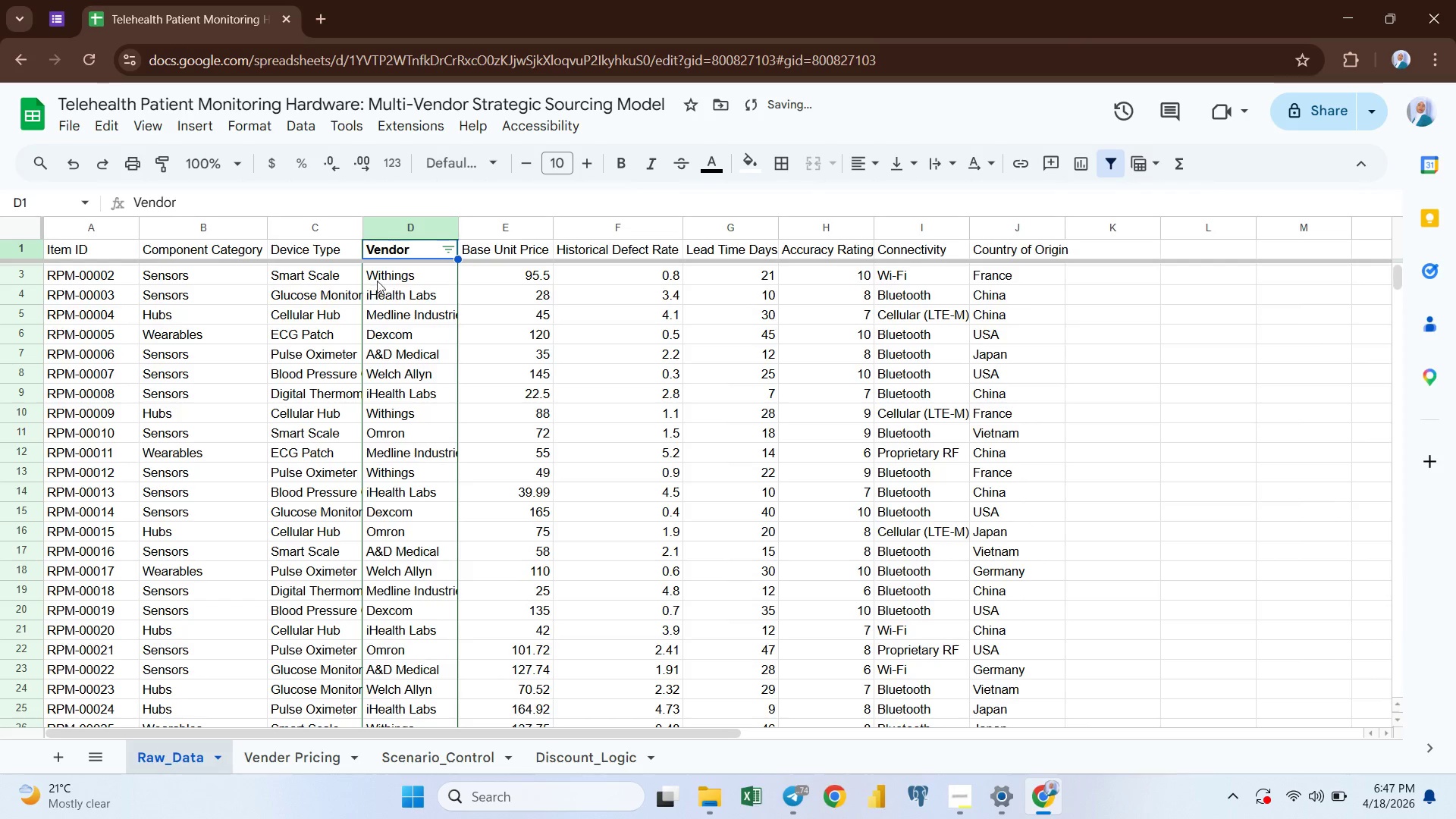 
left_click([392, 273])
 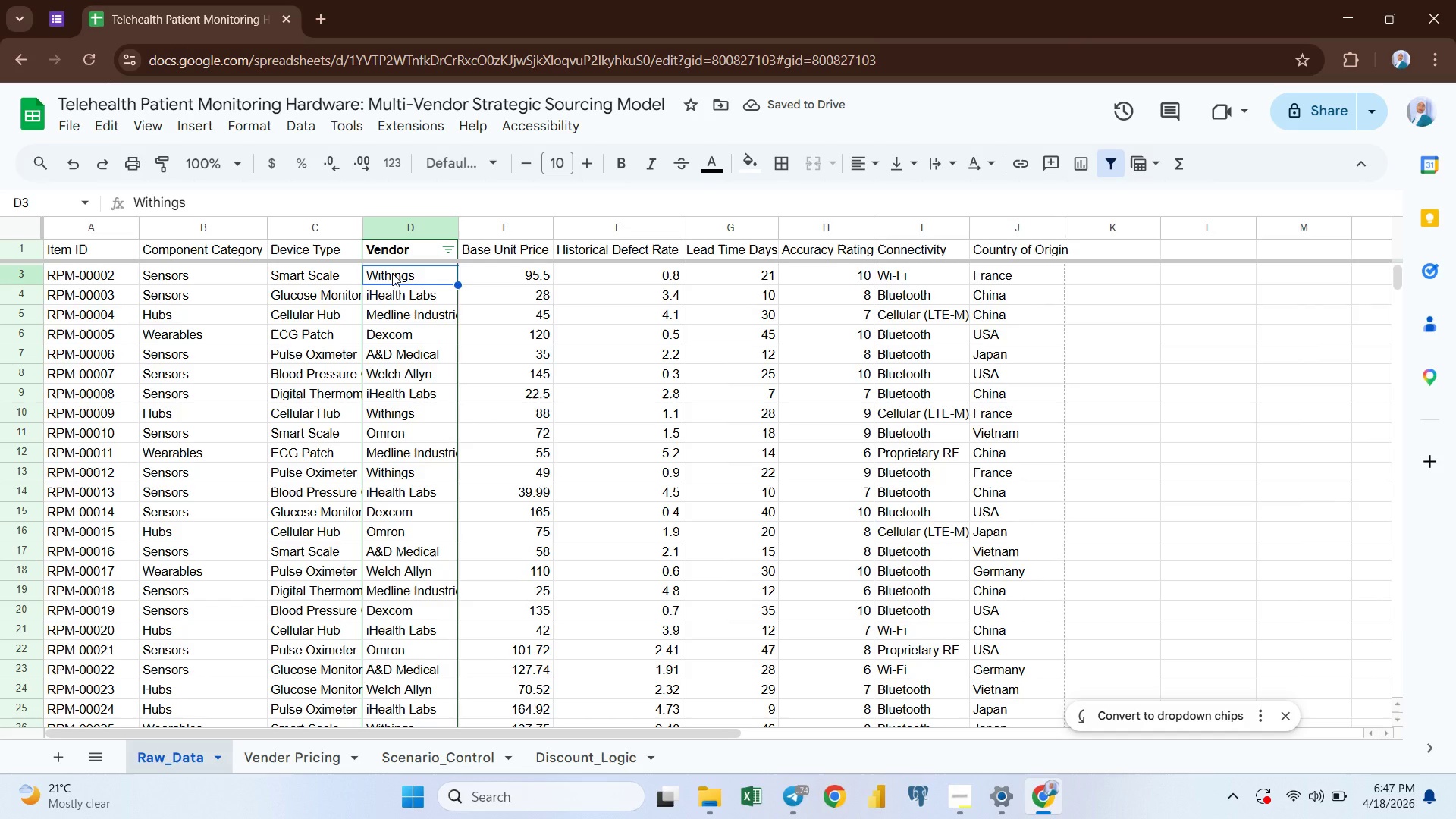 
key(Control+Shift+ArrowDown)
 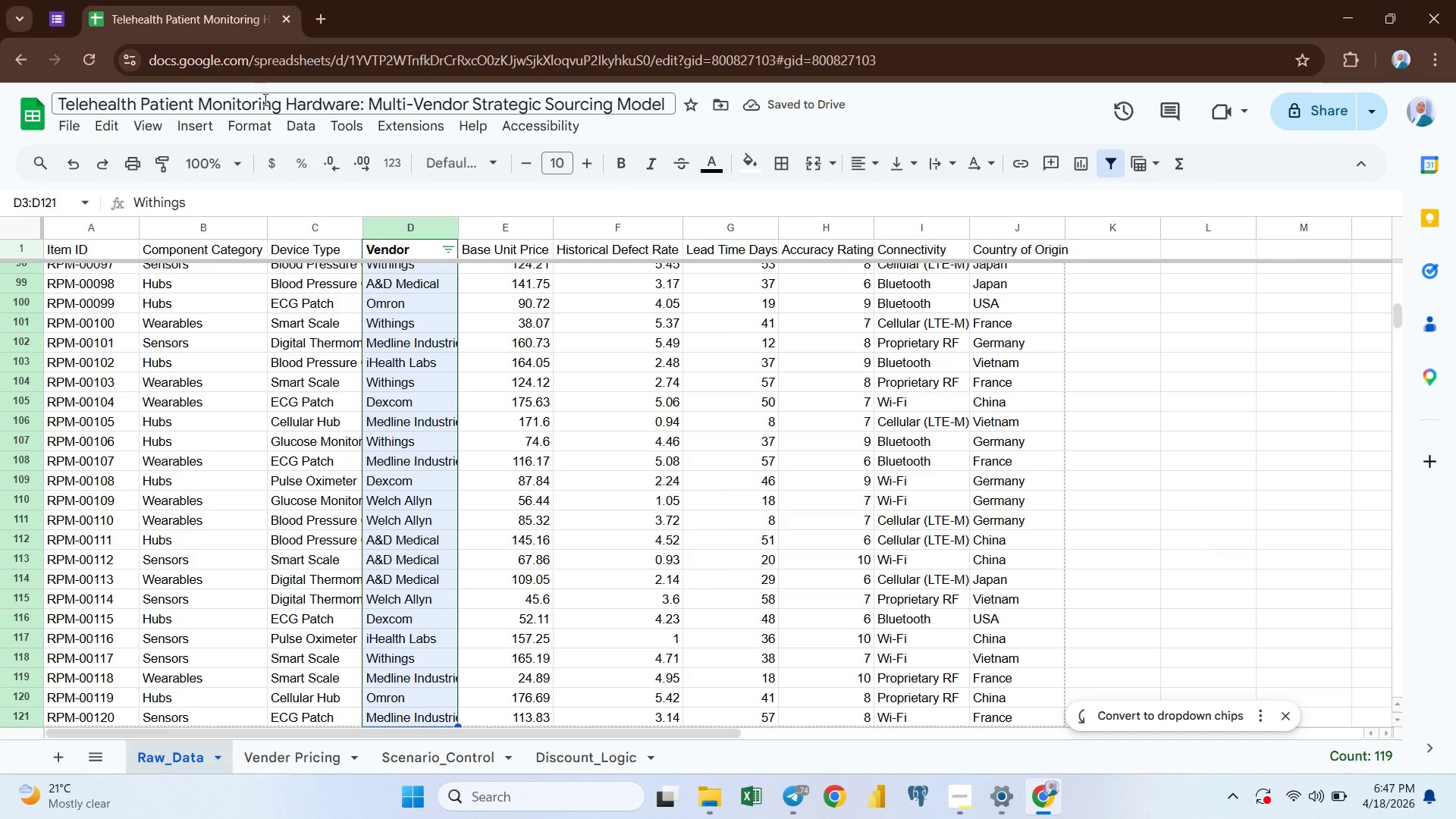 
left_click([205, 126])
 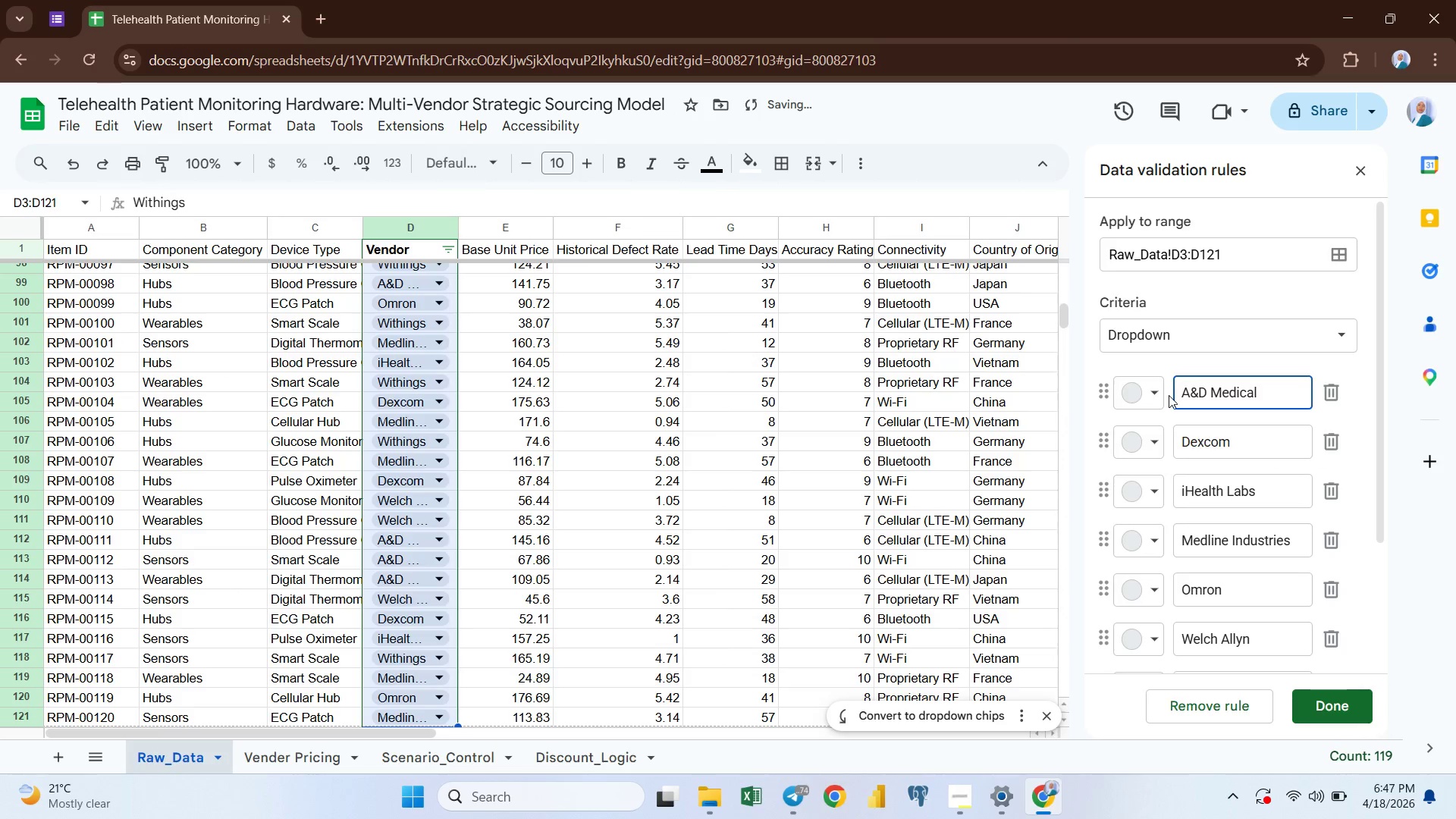 
left_click([1160, 394])
 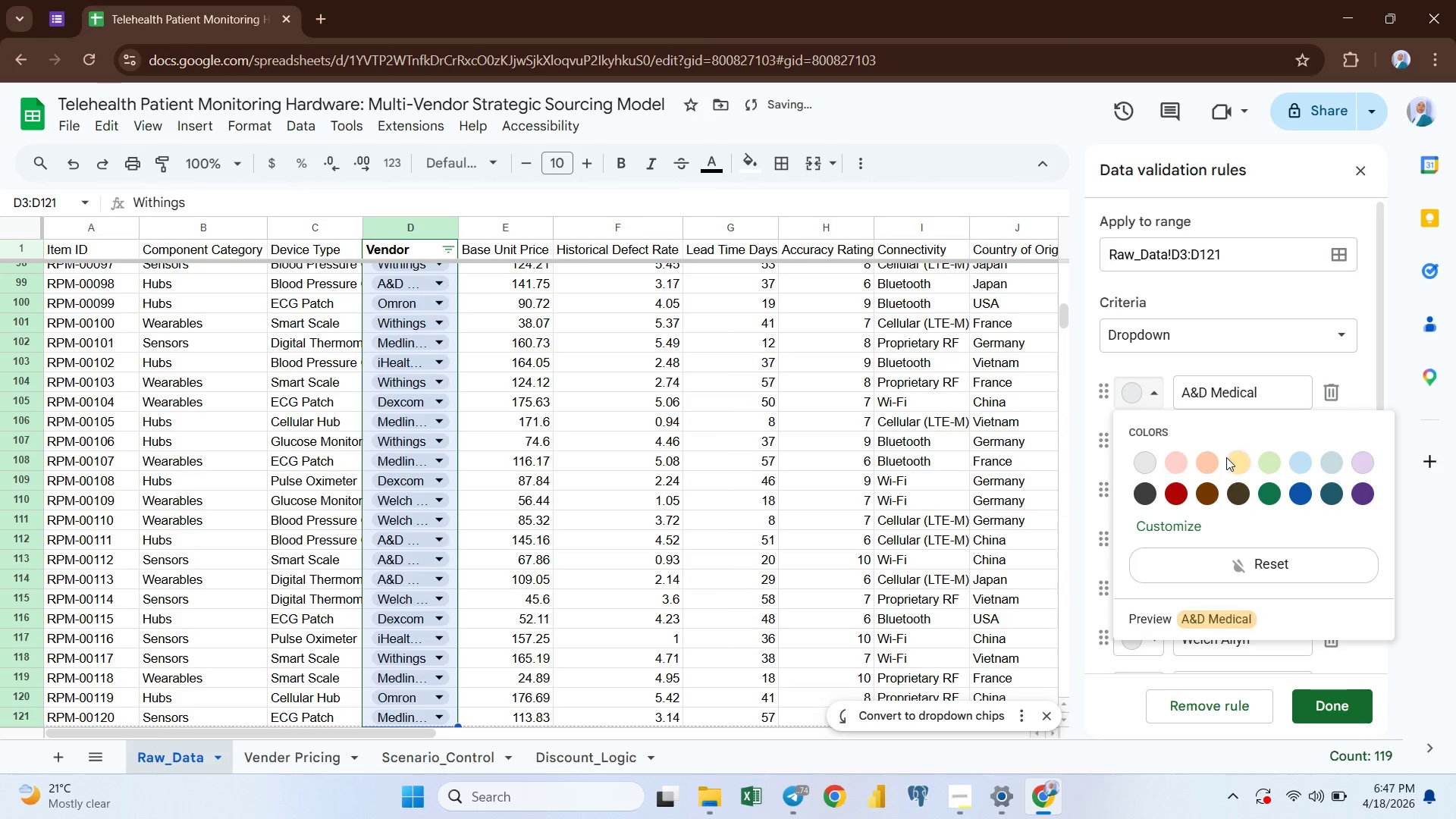 
left_click([1235, 466])
 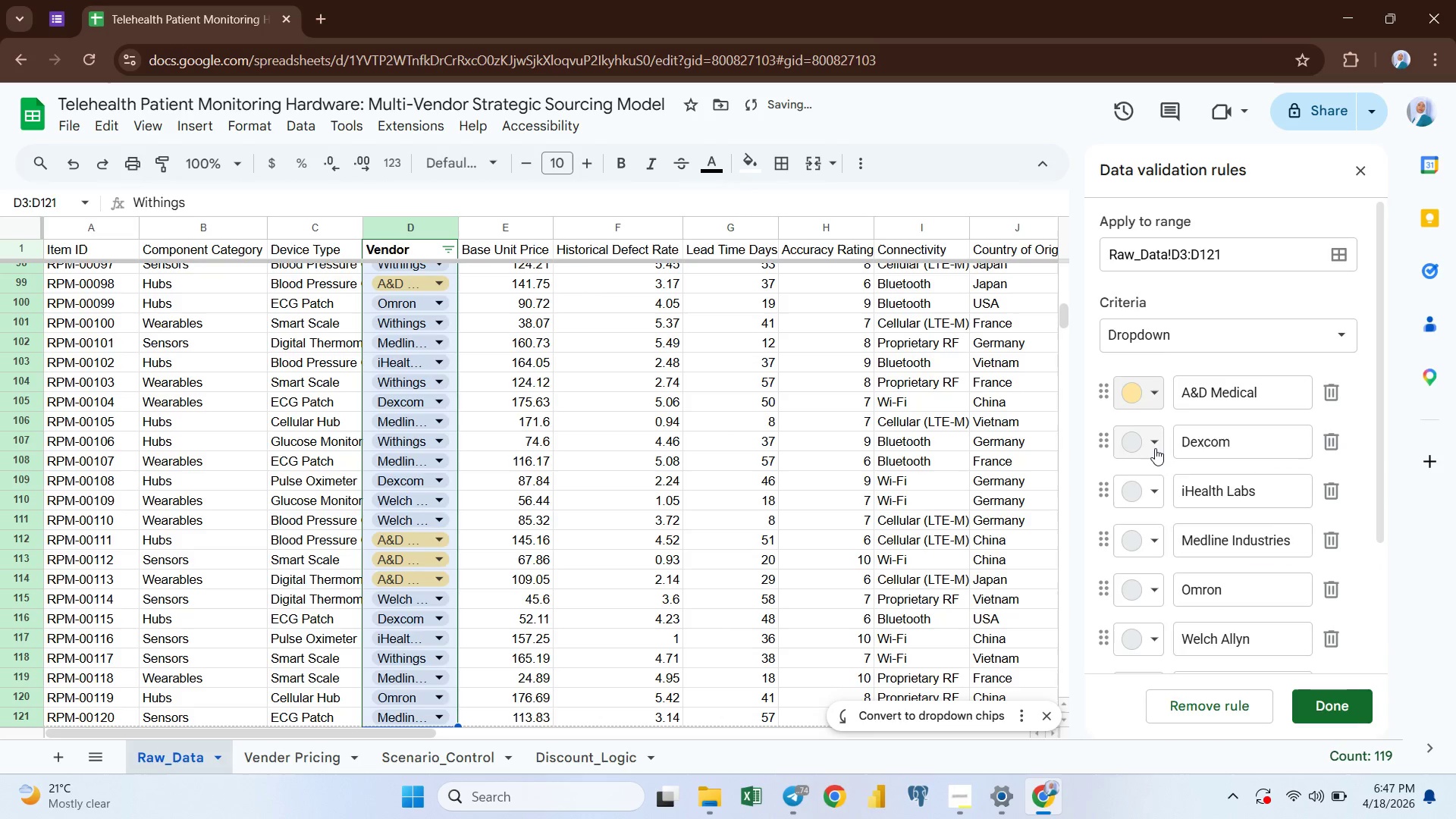 
left_click([1153, 447])
 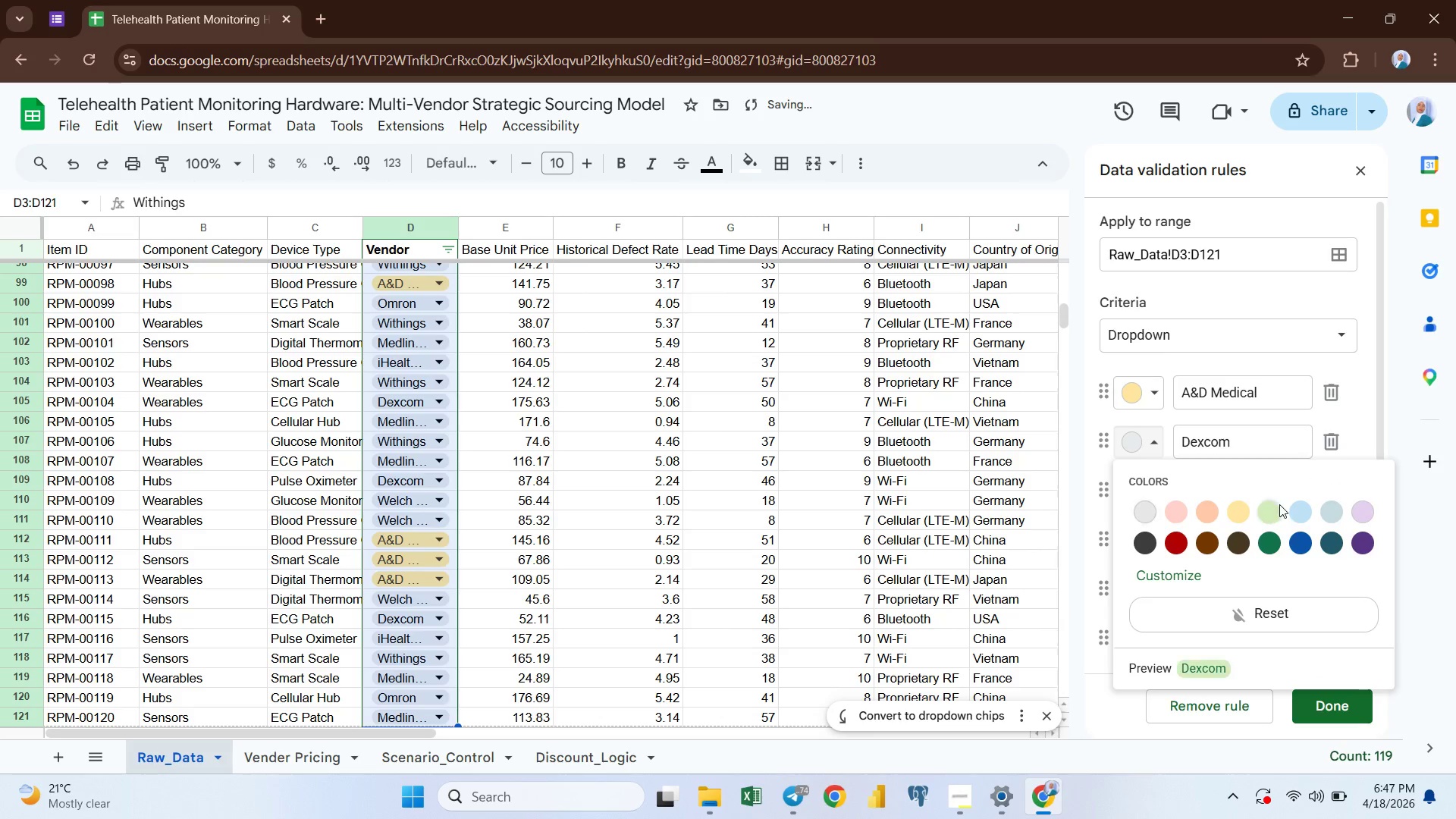 
left_click([1266, 510])
 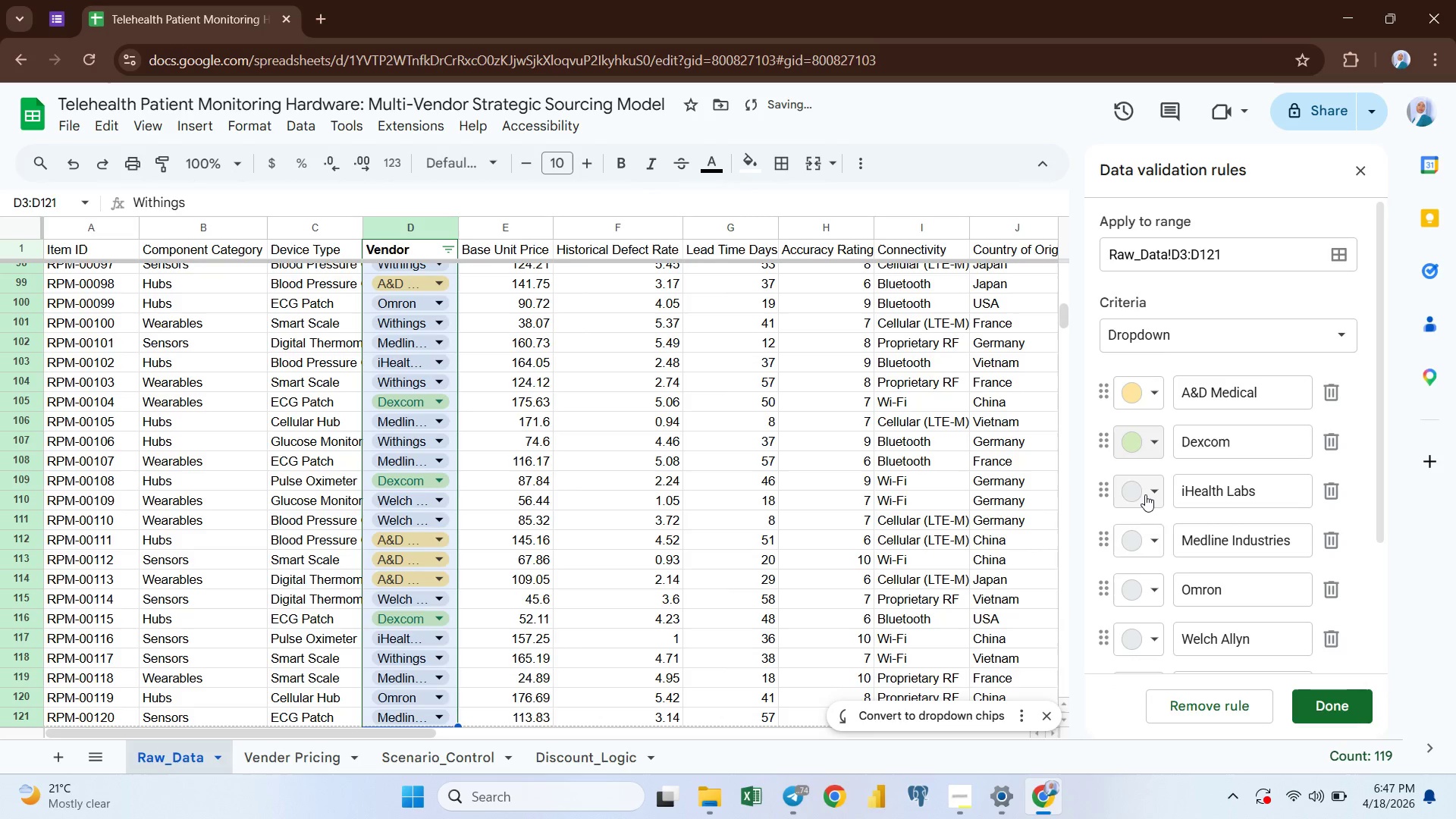 
left_click([1148, 494])
 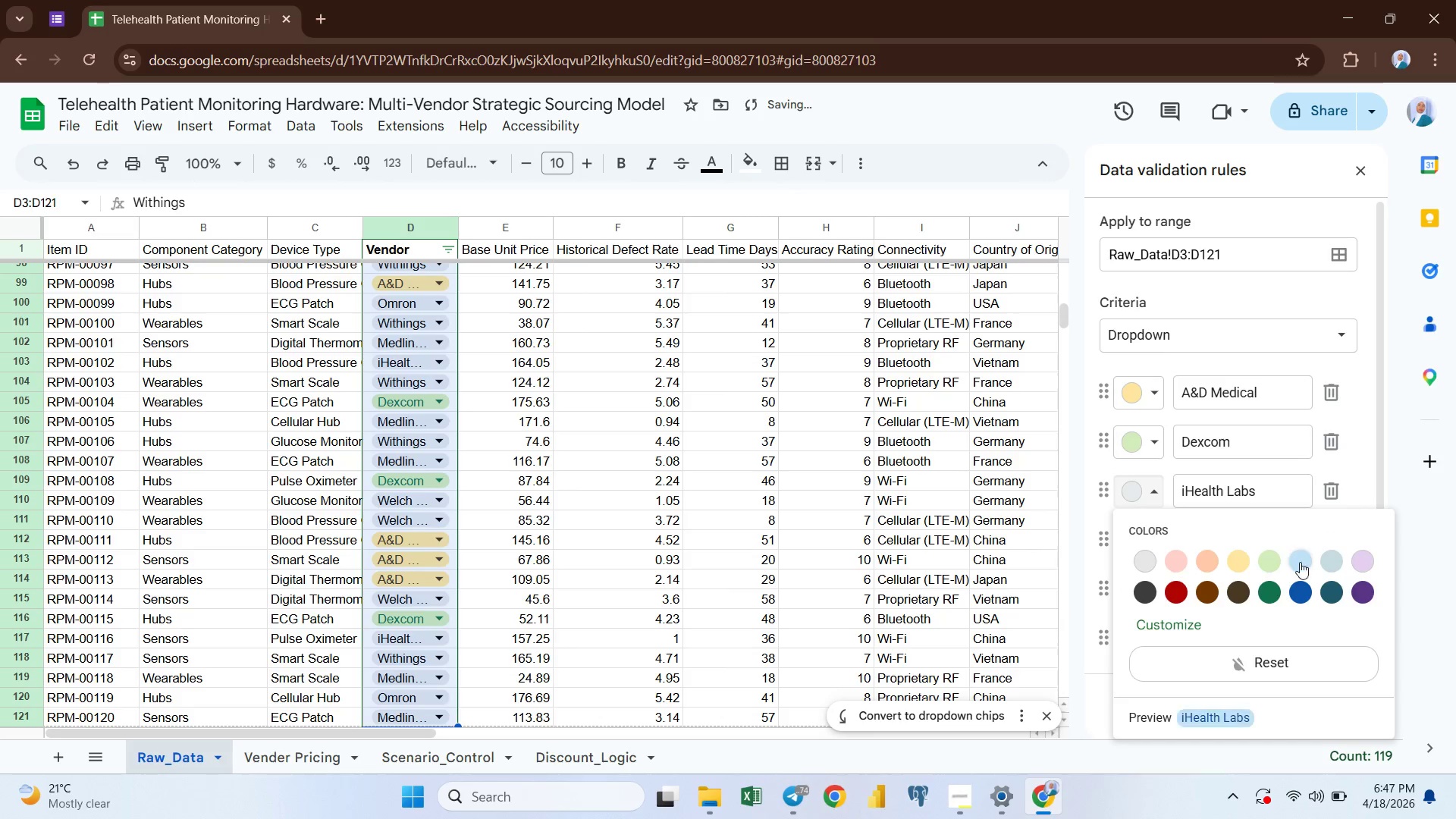 
left_click([1301, 563])
 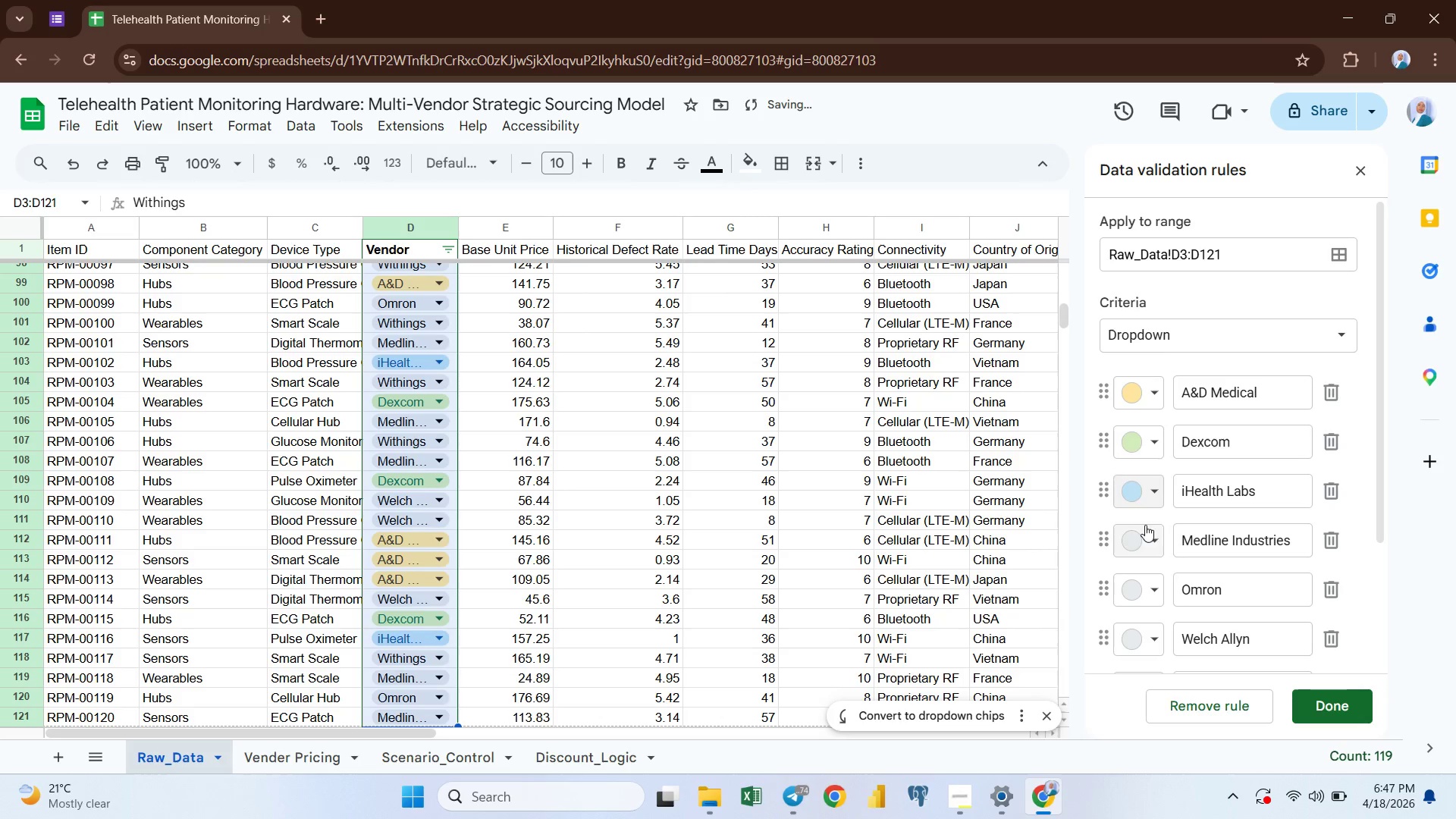 
left_click([1156, 541])
 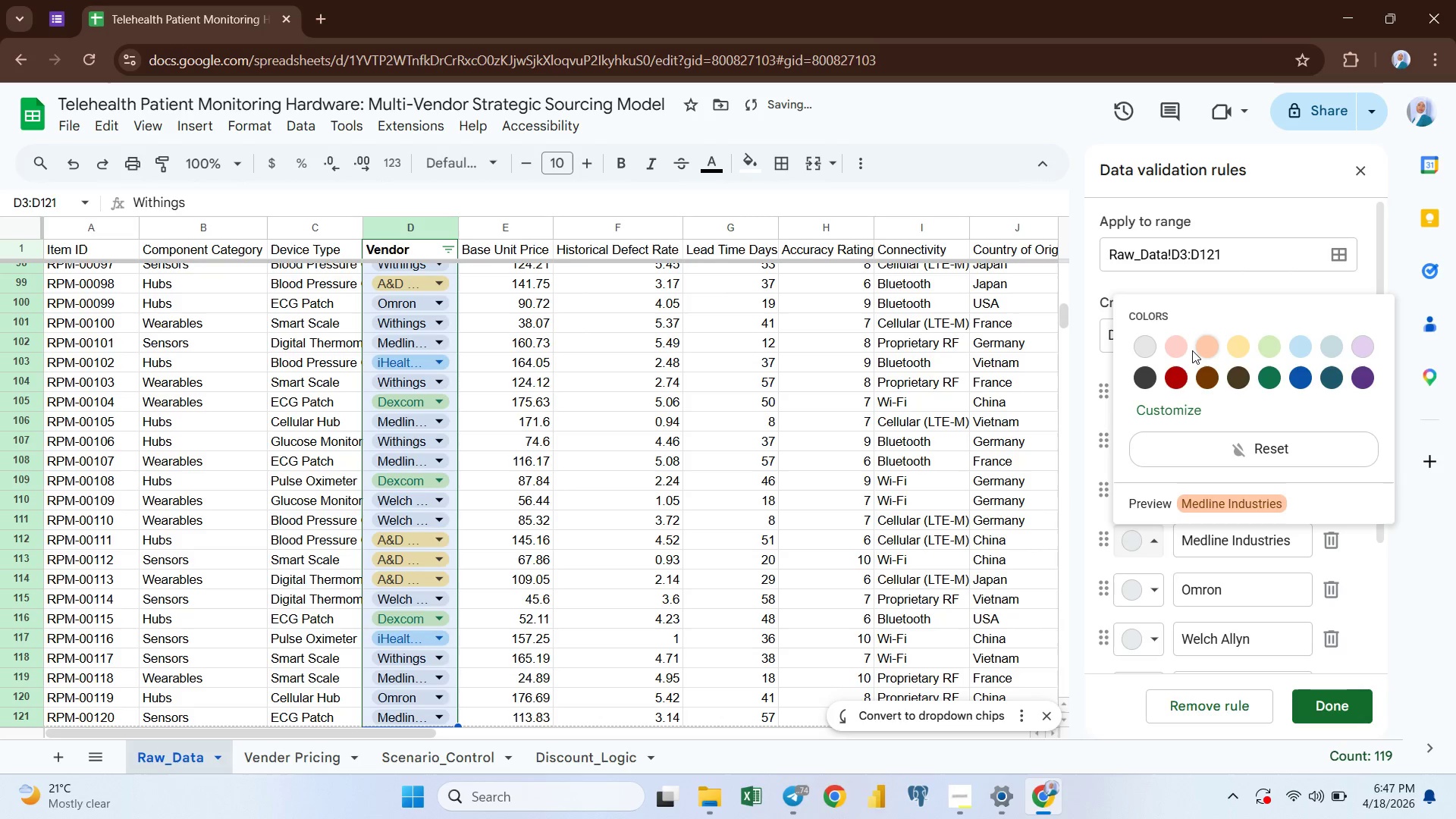 
left_click([1194, 350])
 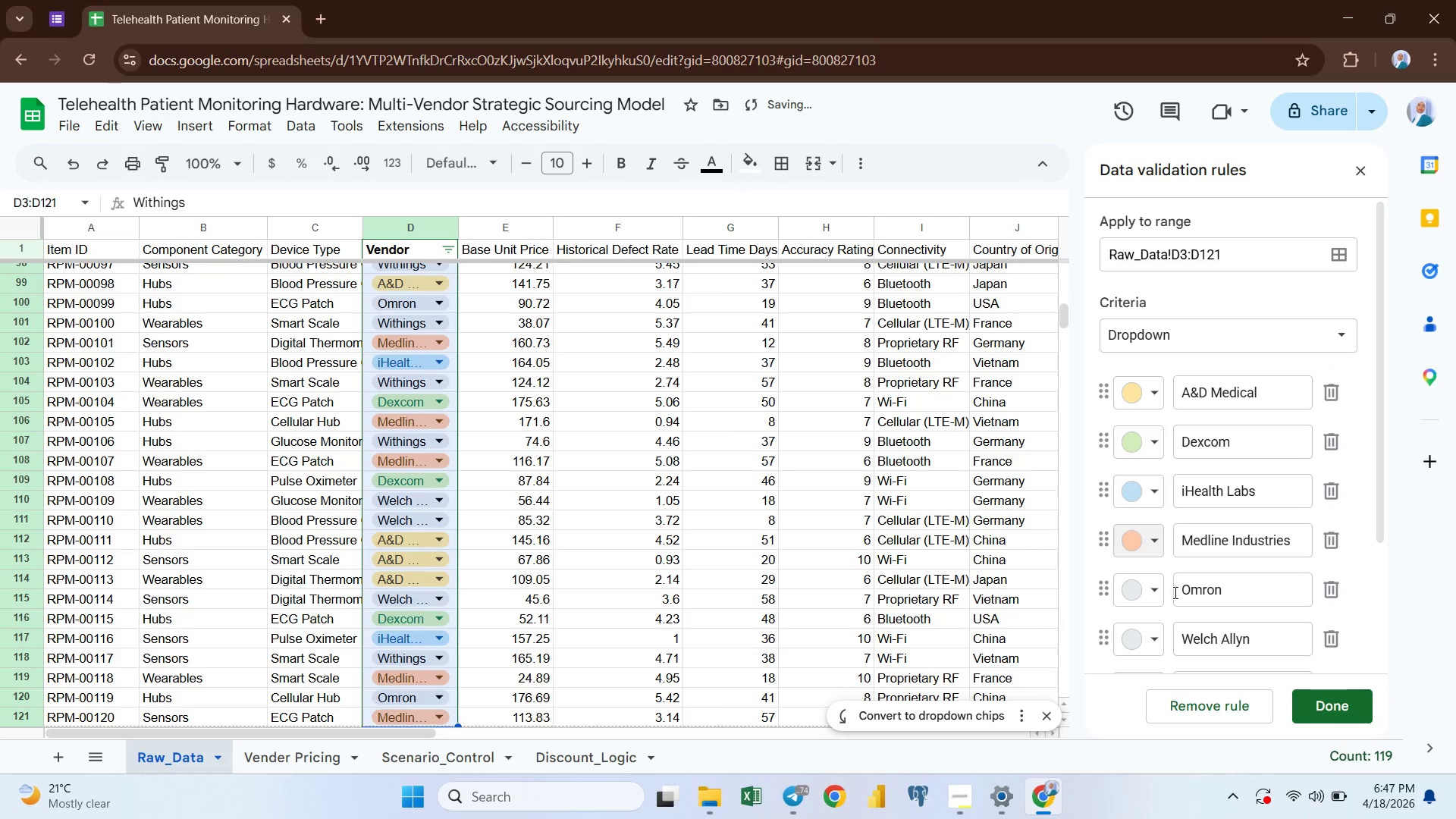 
left_click([1163, 594])
 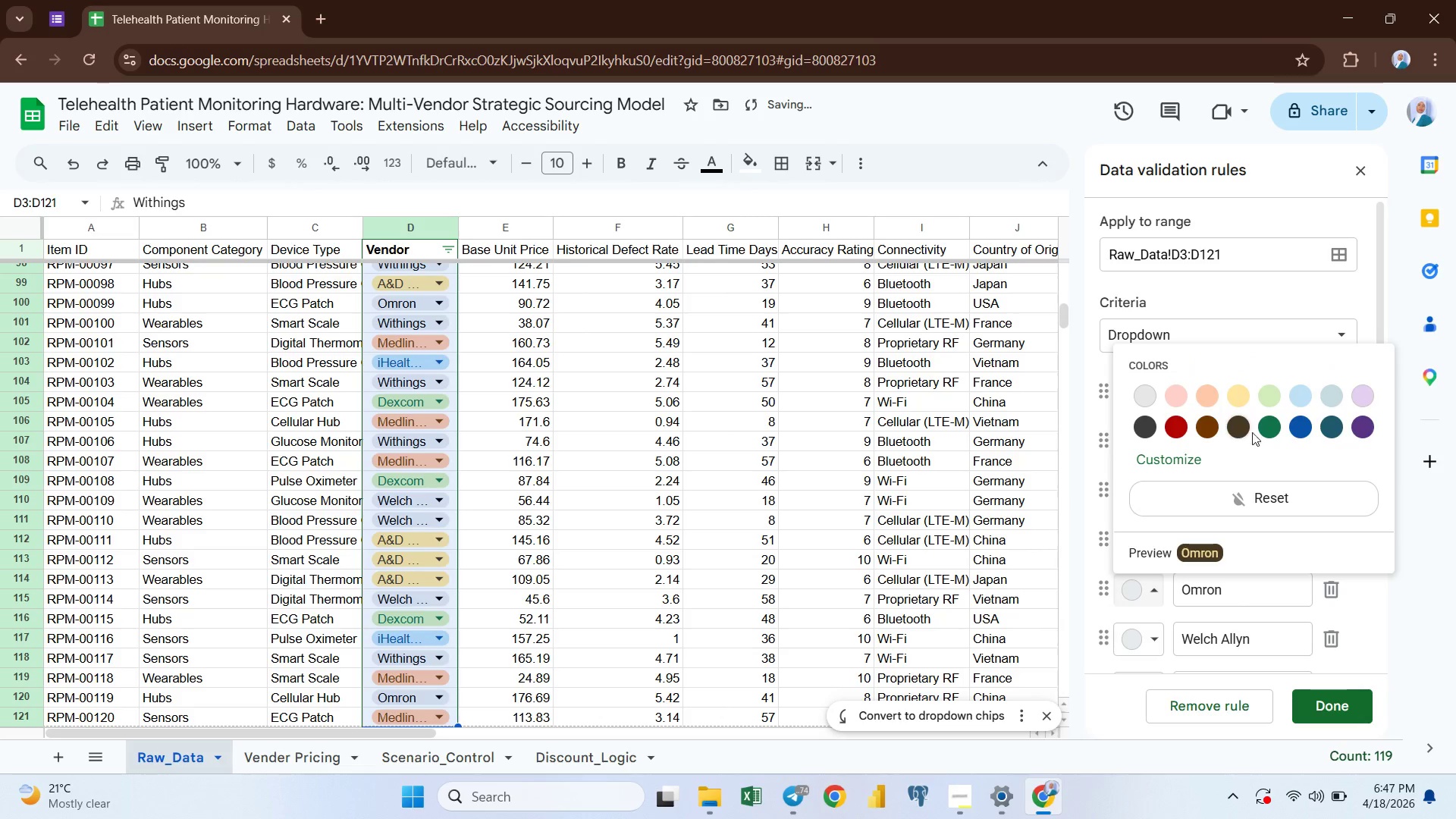 
left_click([1264, 431])
 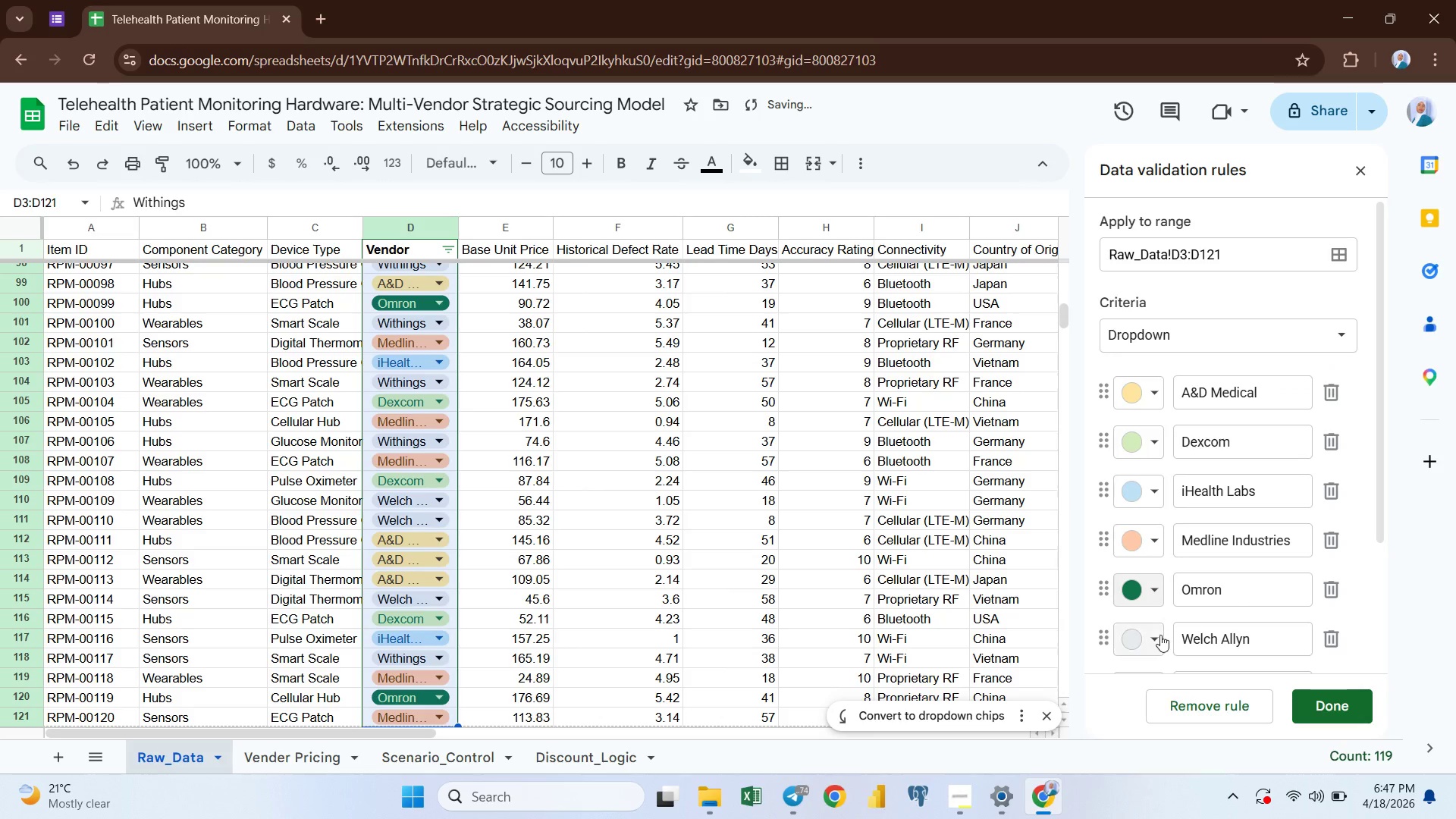 
left_click([1160, 635])
 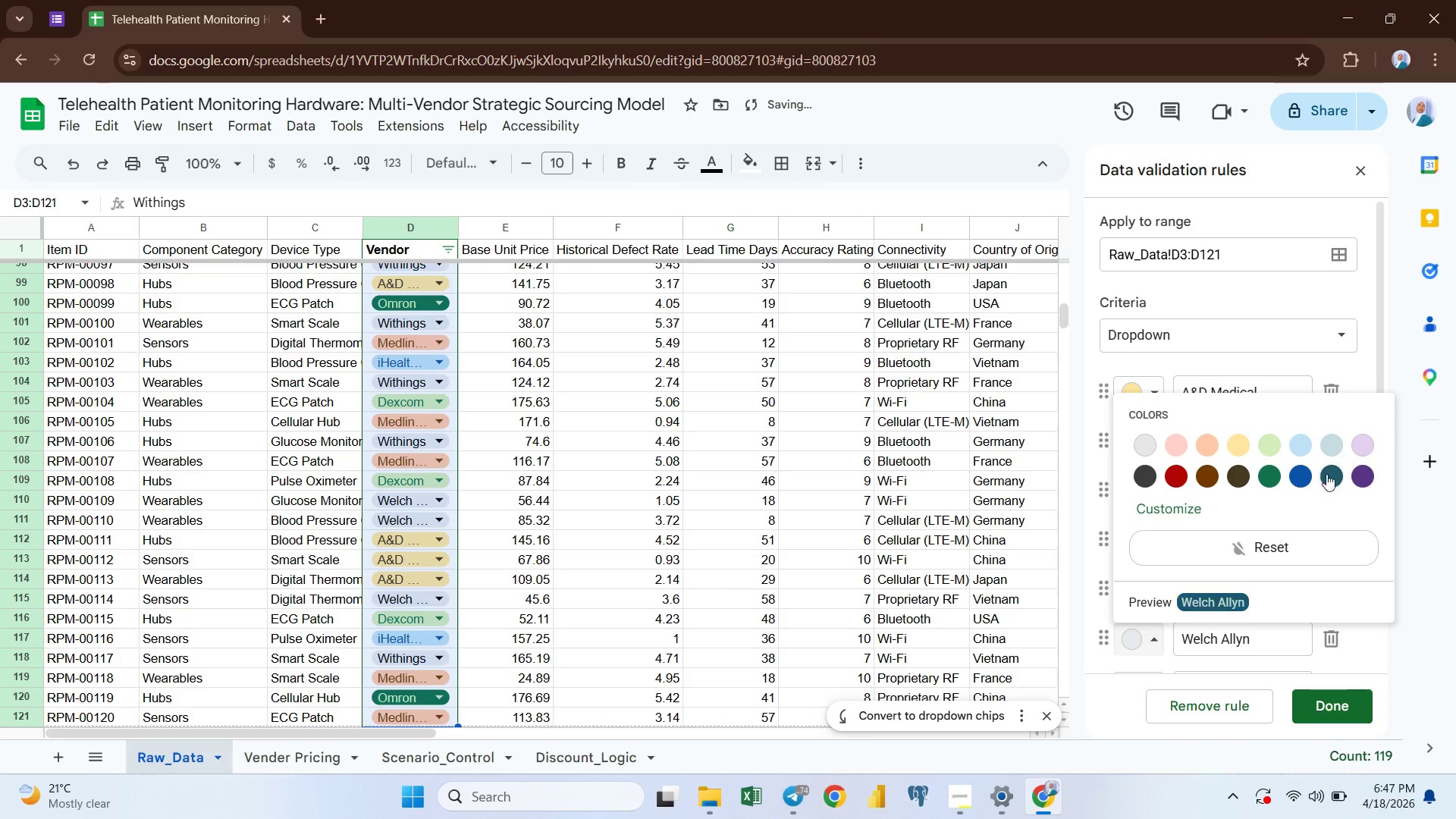 
left_click([1335, 474])
 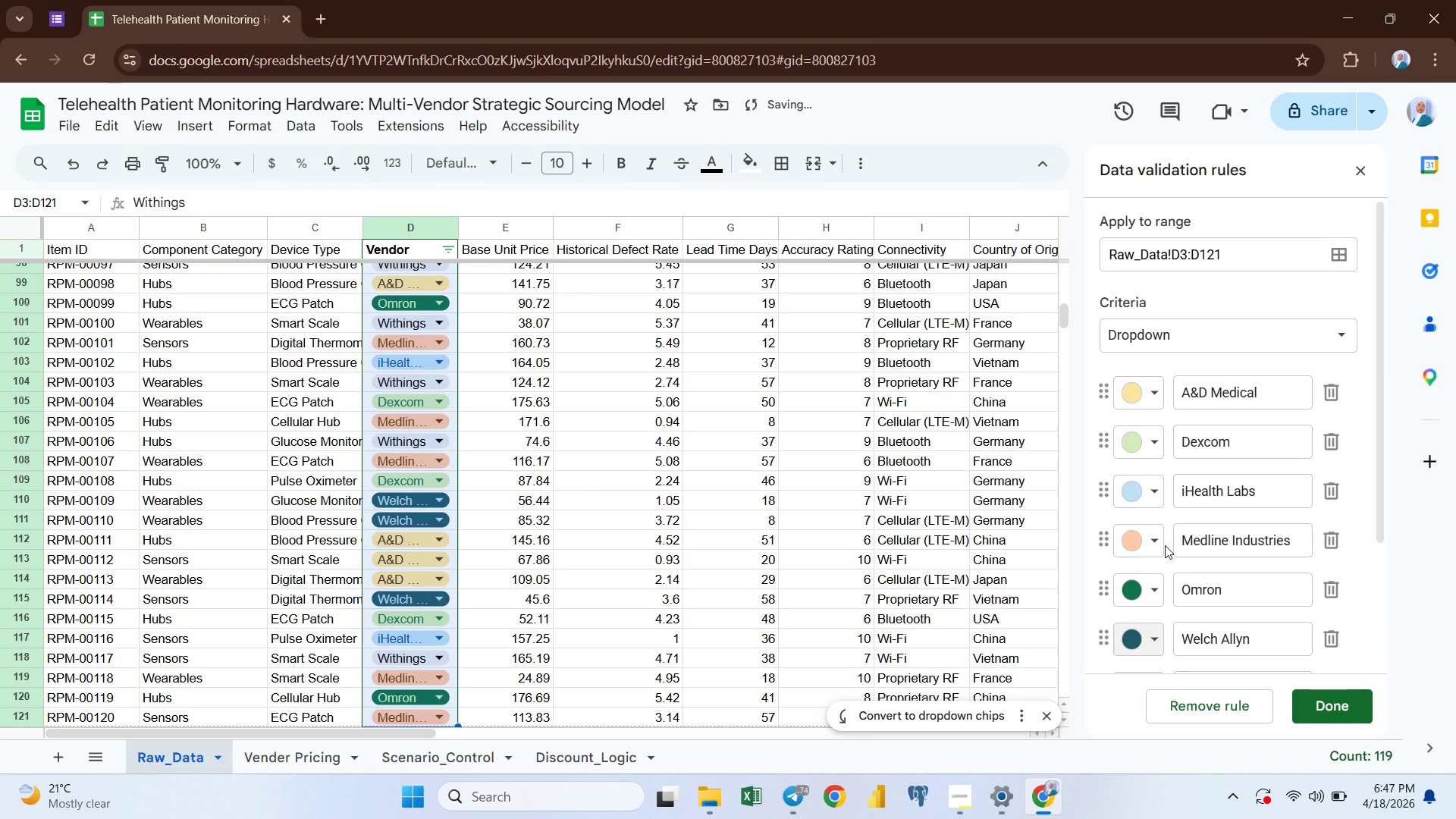 
scroll: coordinate [1165, 545], scroll_direction: down, amount: 3.0
 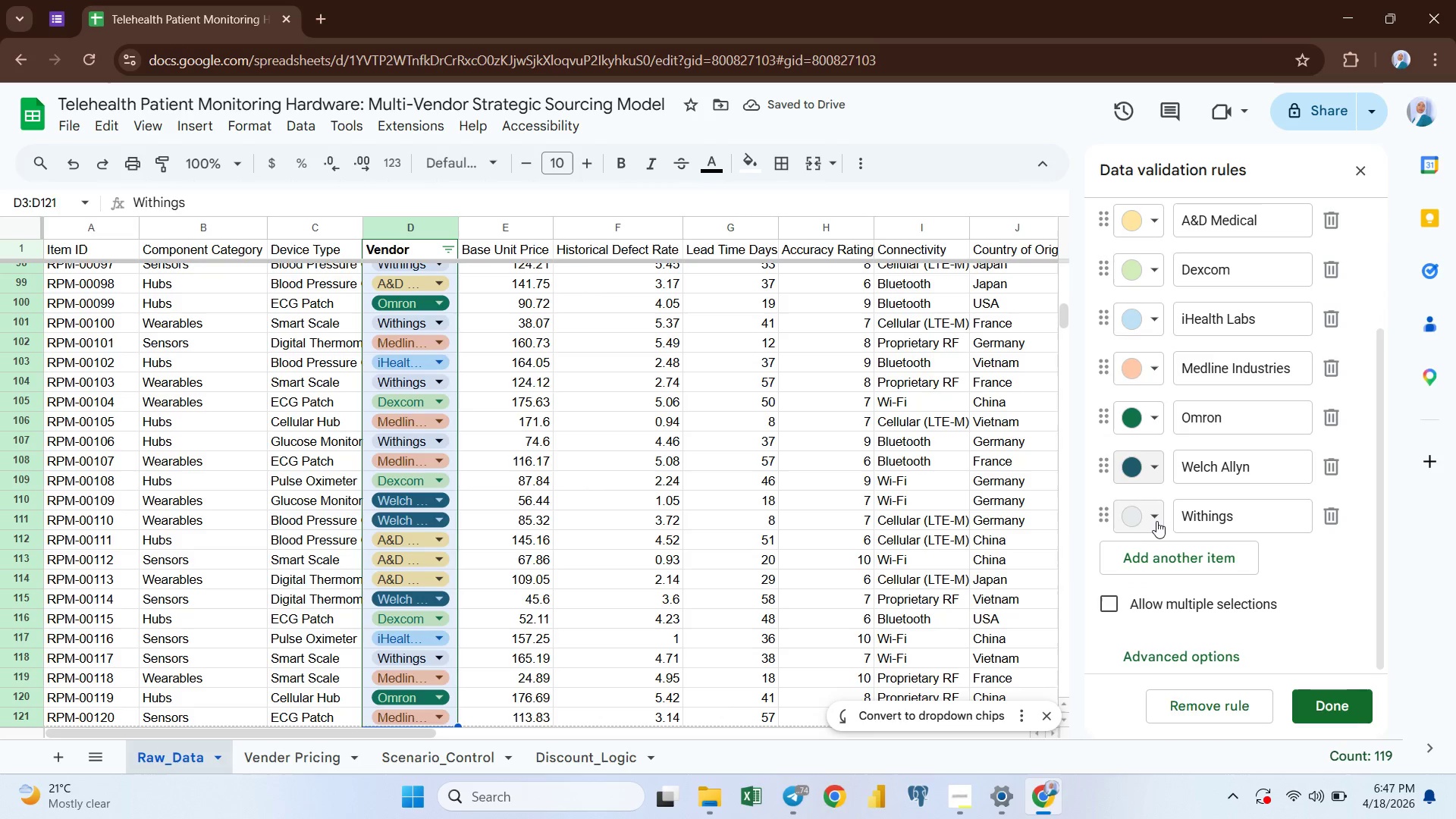 
left_click([1154, 520])
 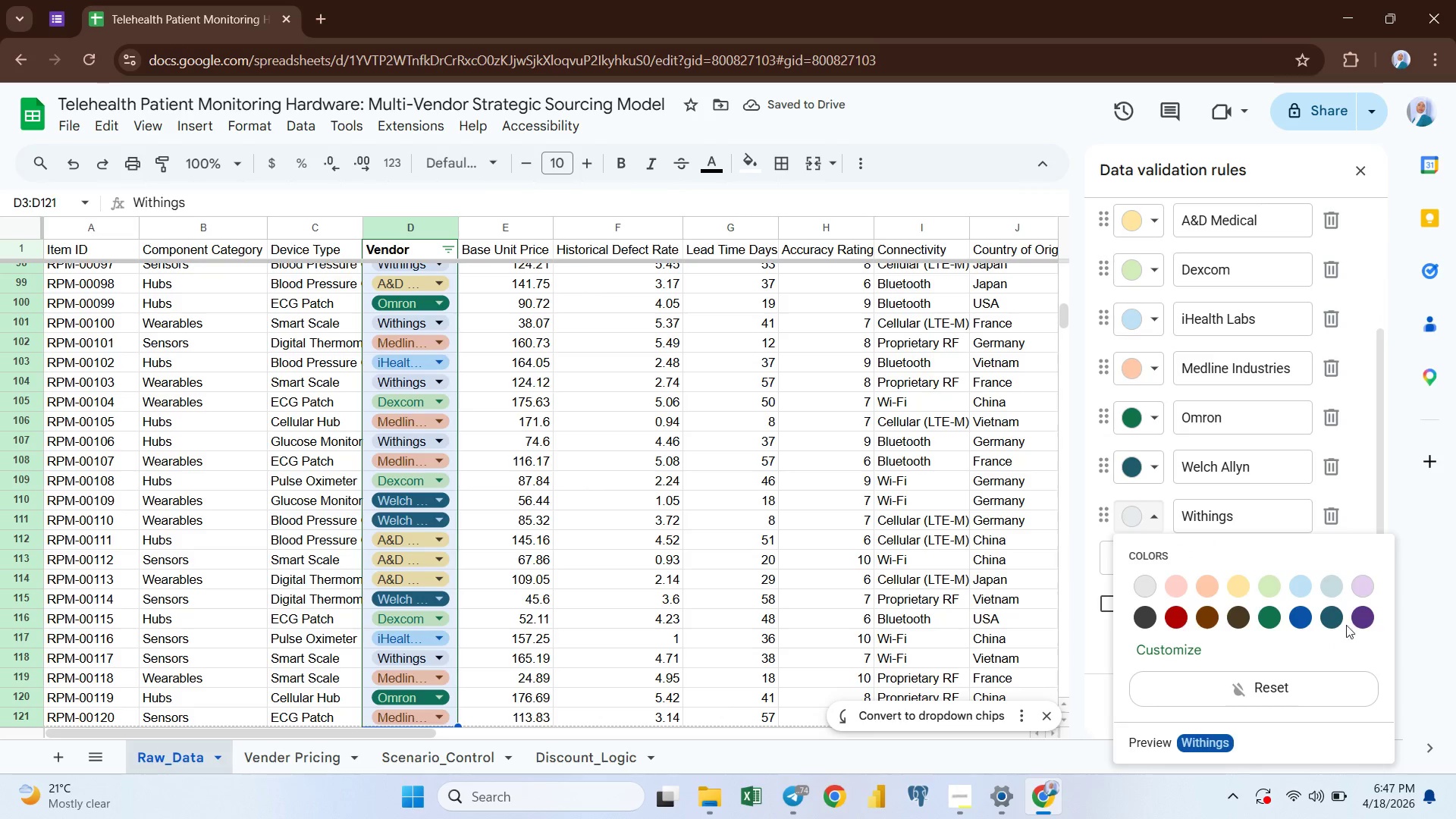 
left_click([1357, 617])
 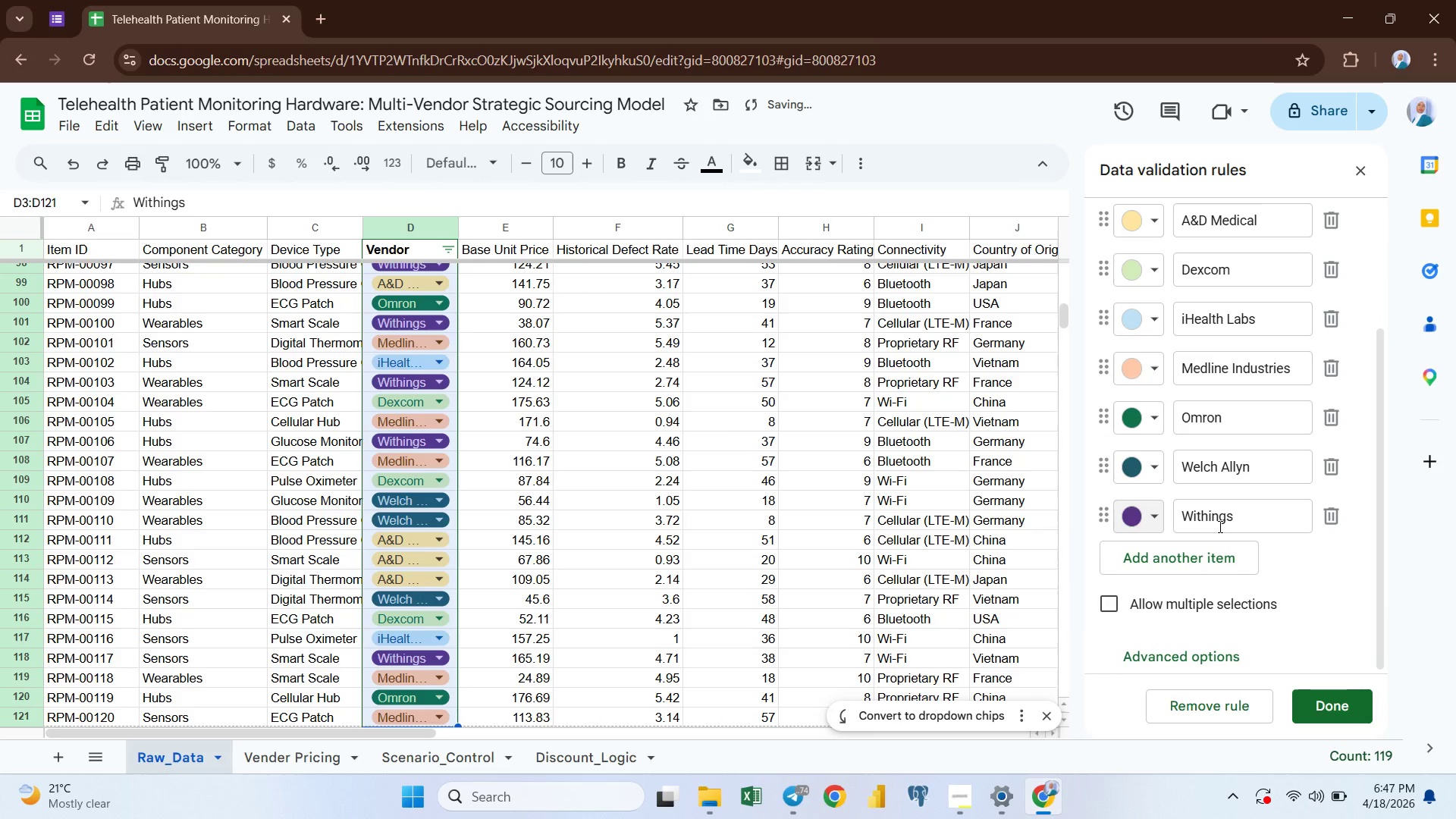 
scroll: coordinate [1201, 408], scroll_direction: down, amount: 5.0
 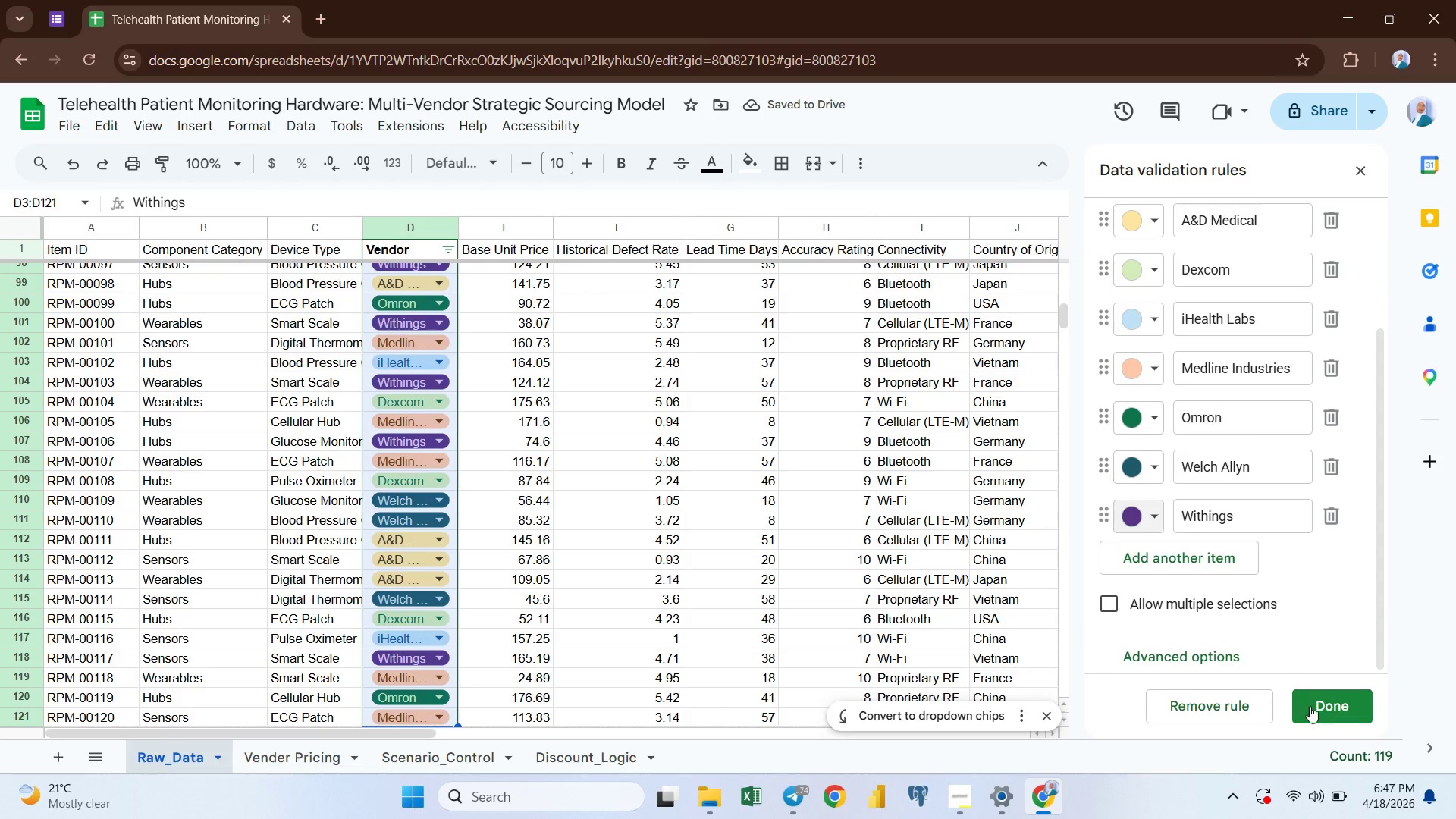 
left_click([1323, 715])
 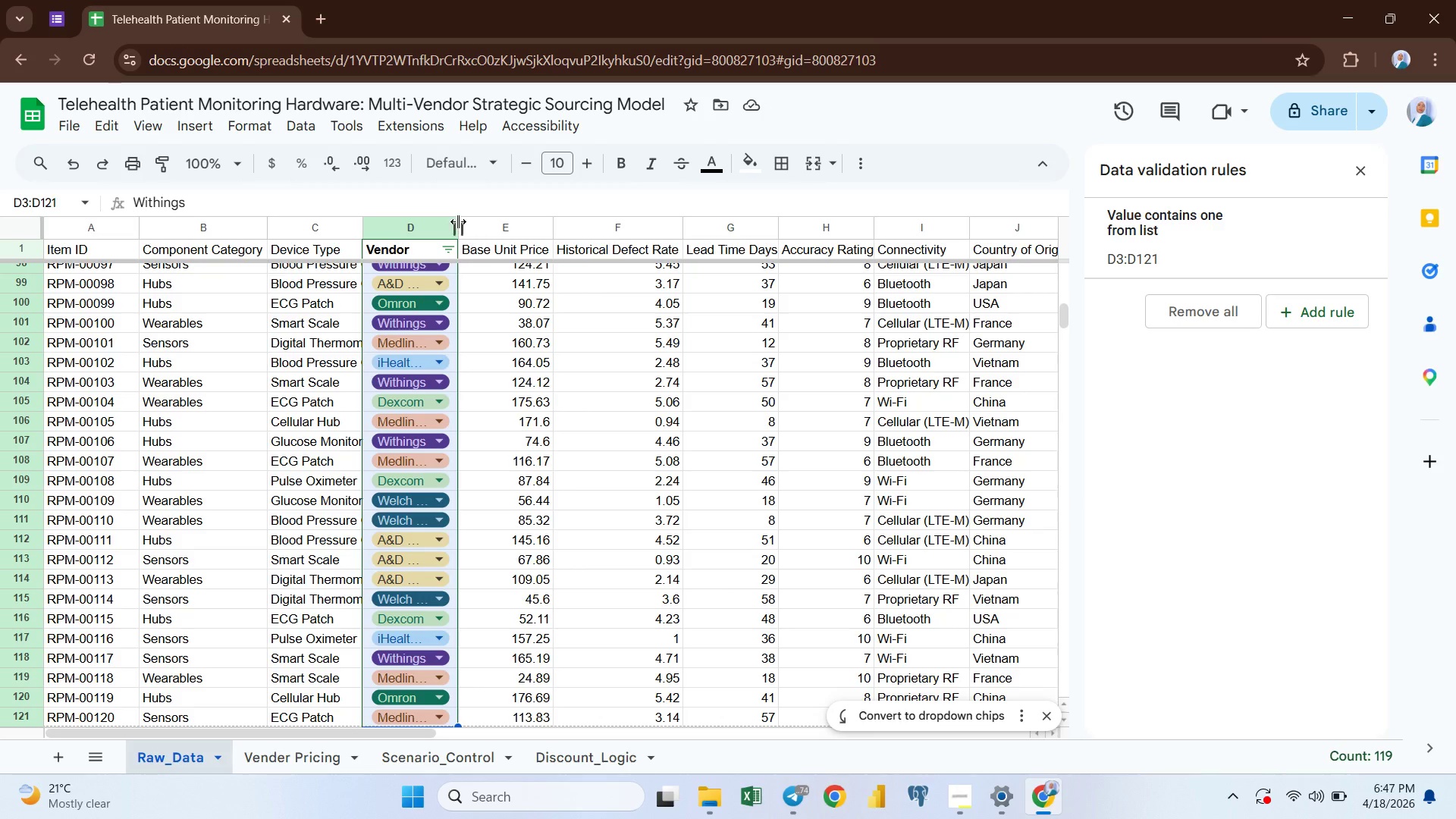 
double_click([457, 221])
 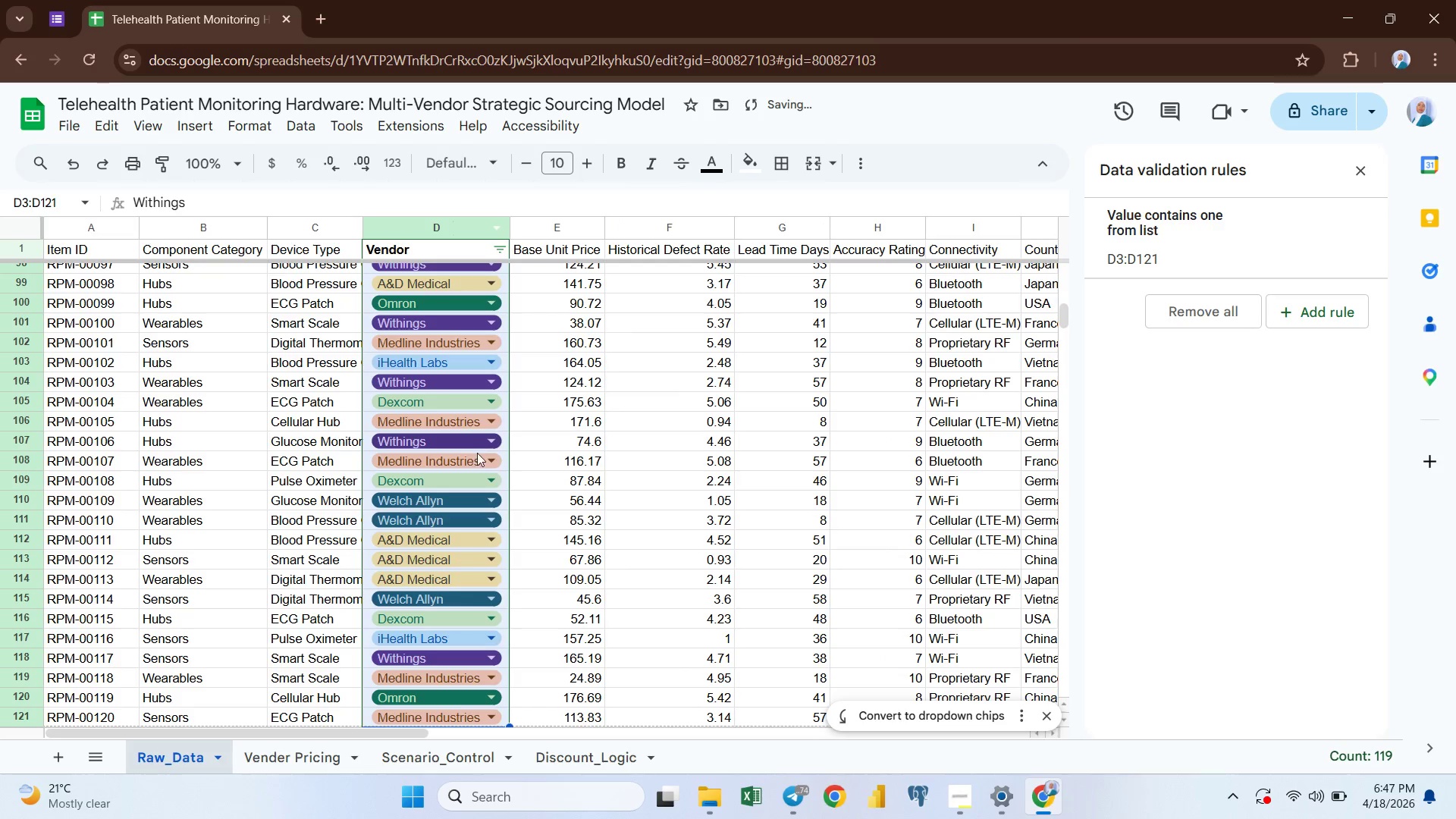 
scroll: coordinate [476, 447], scroll_direction: up, amount: 31.0
 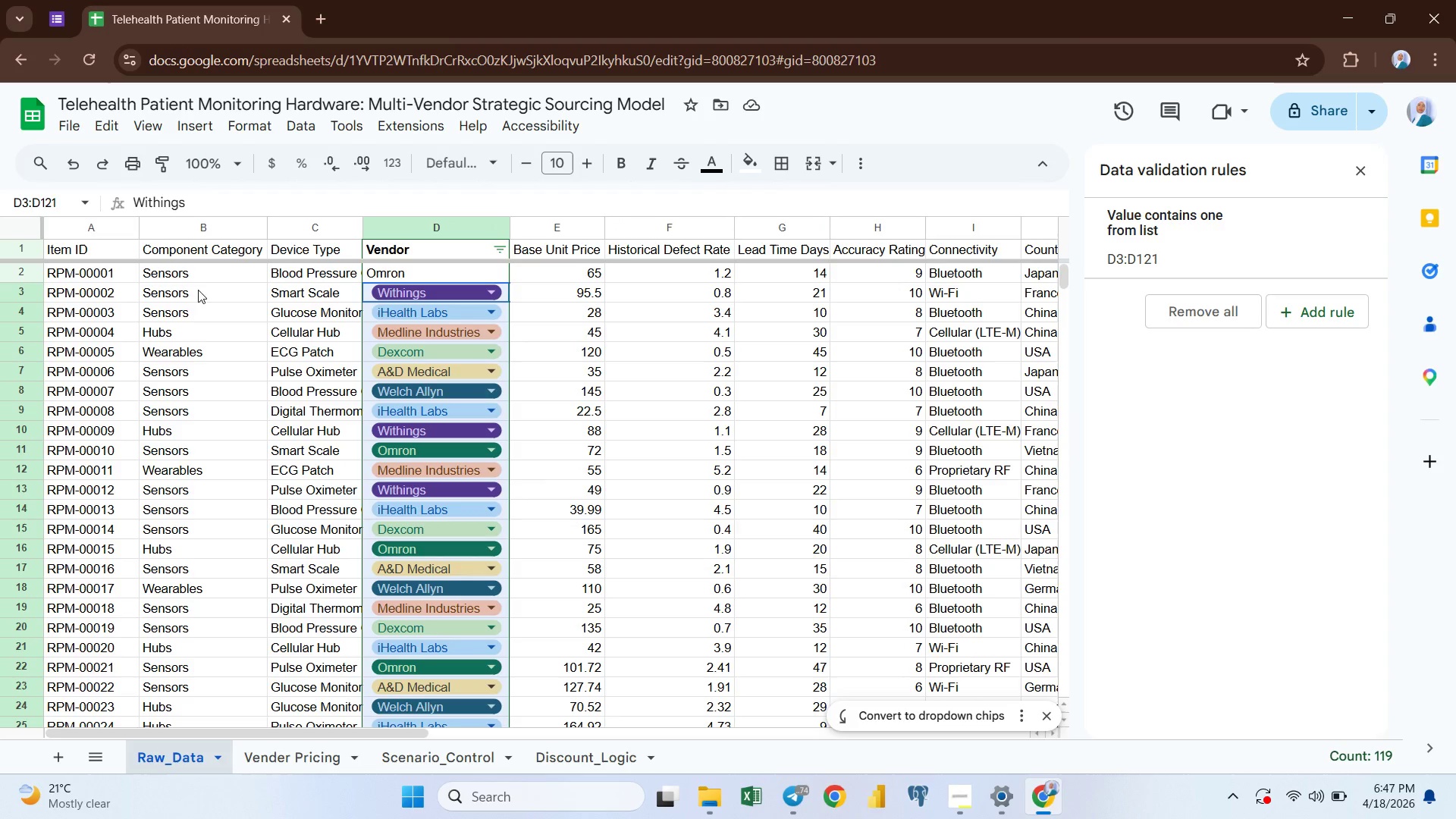 
left_click([189, 275])
 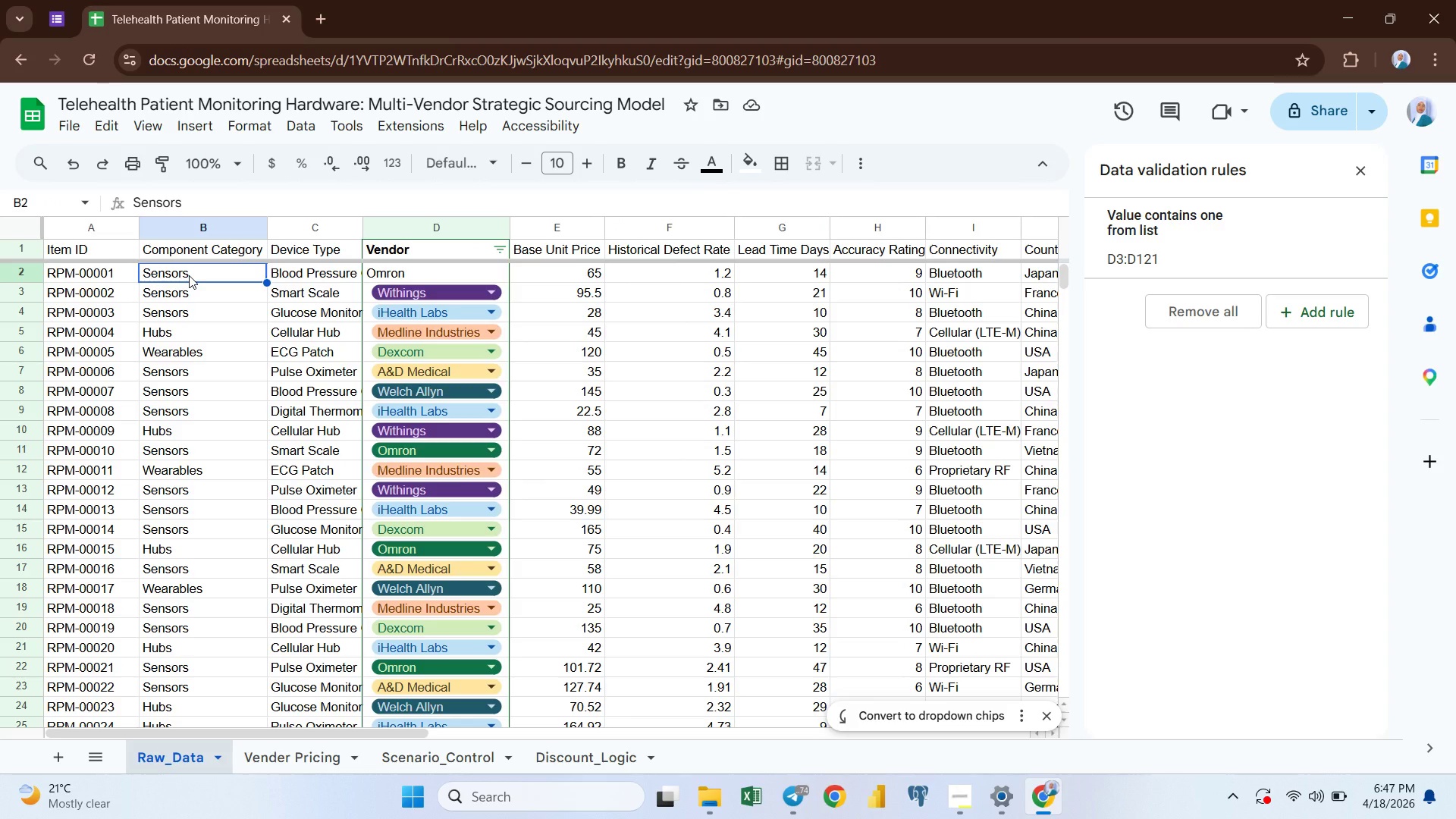 
key(Control+Shift+ArrowDown)
 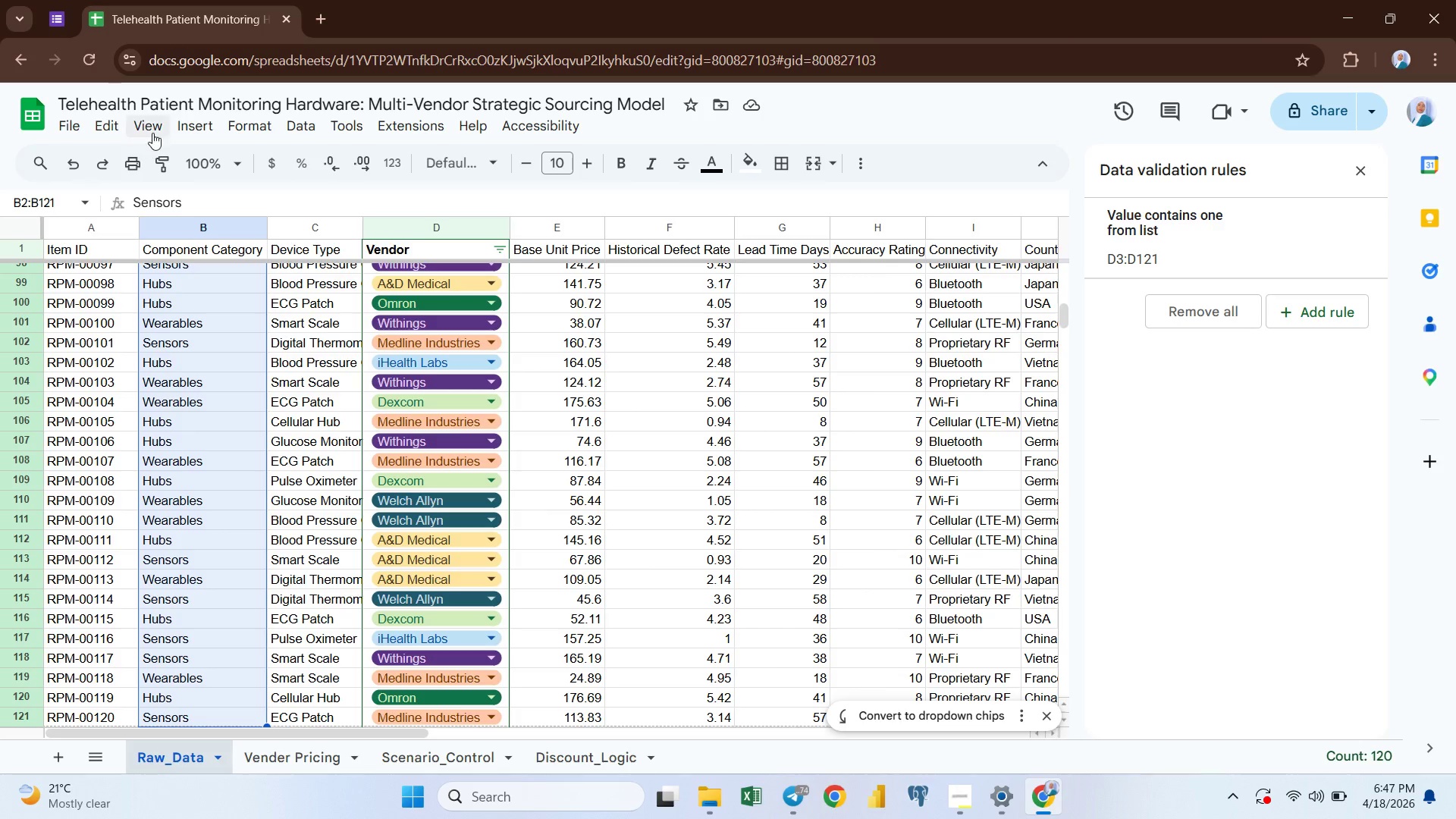 
left_click([182, 133])
 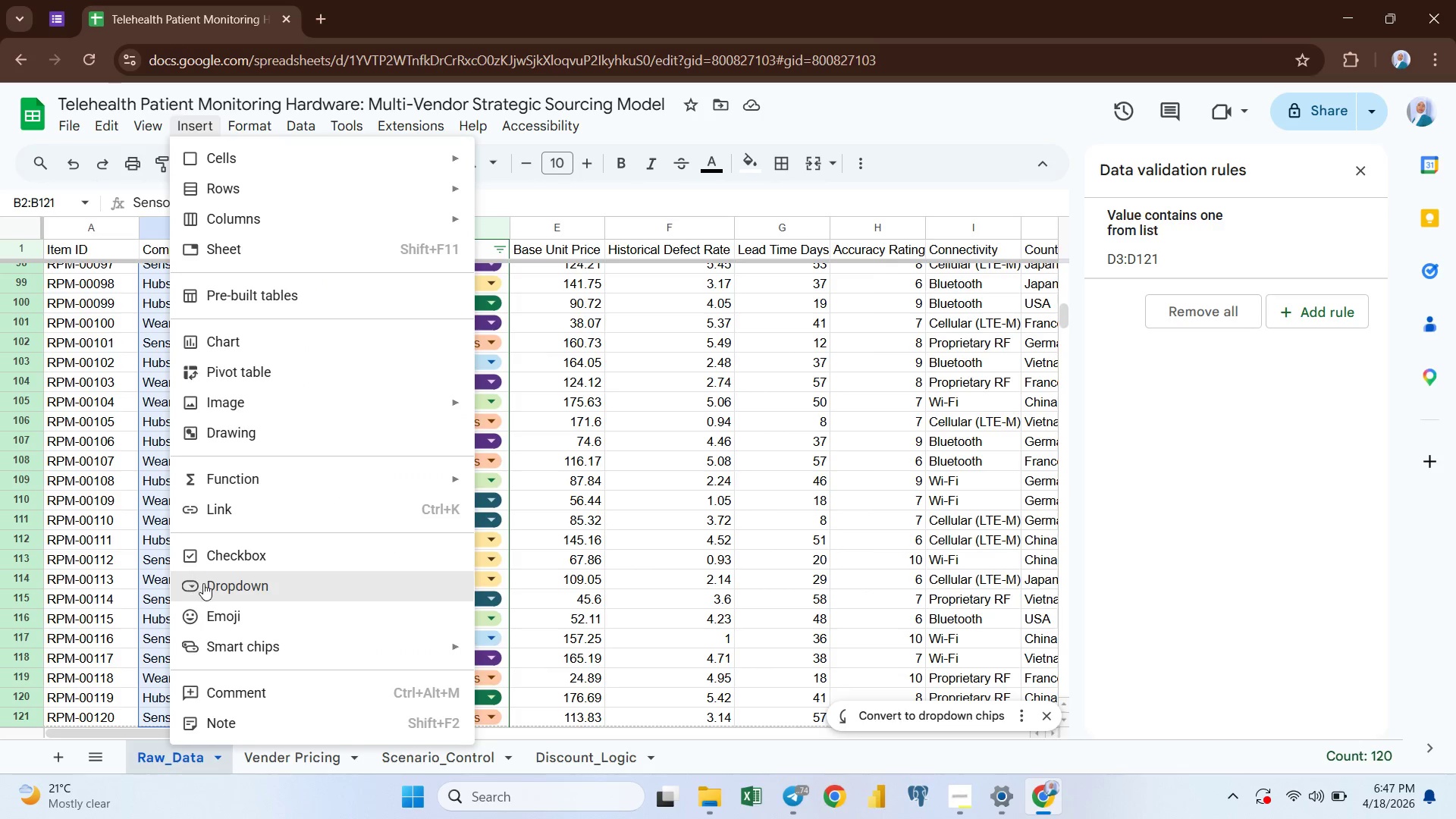 
left_click([203, 583])
 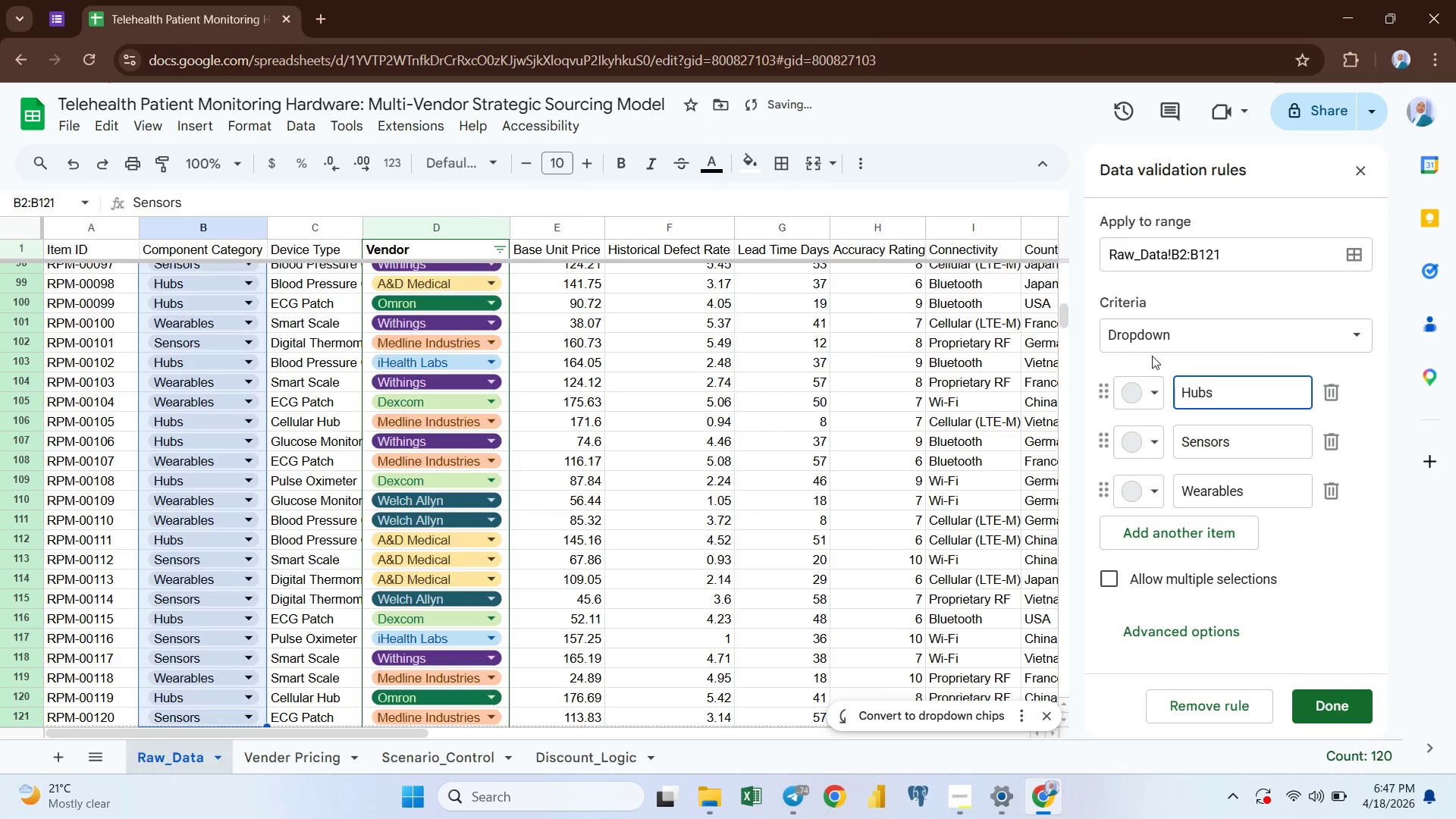 
left_click([1156, 392])
 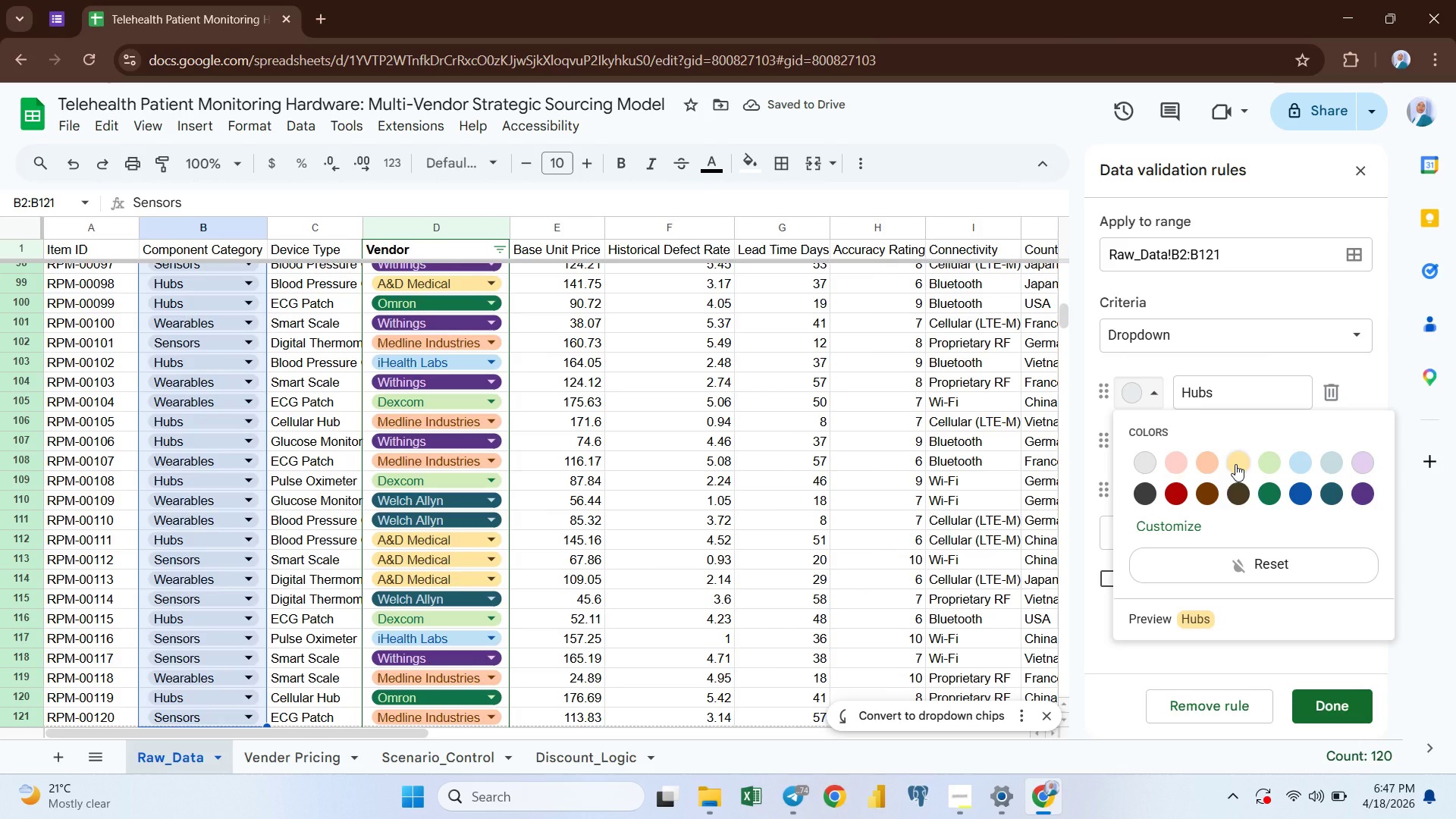 
left_click([1235, 464])
 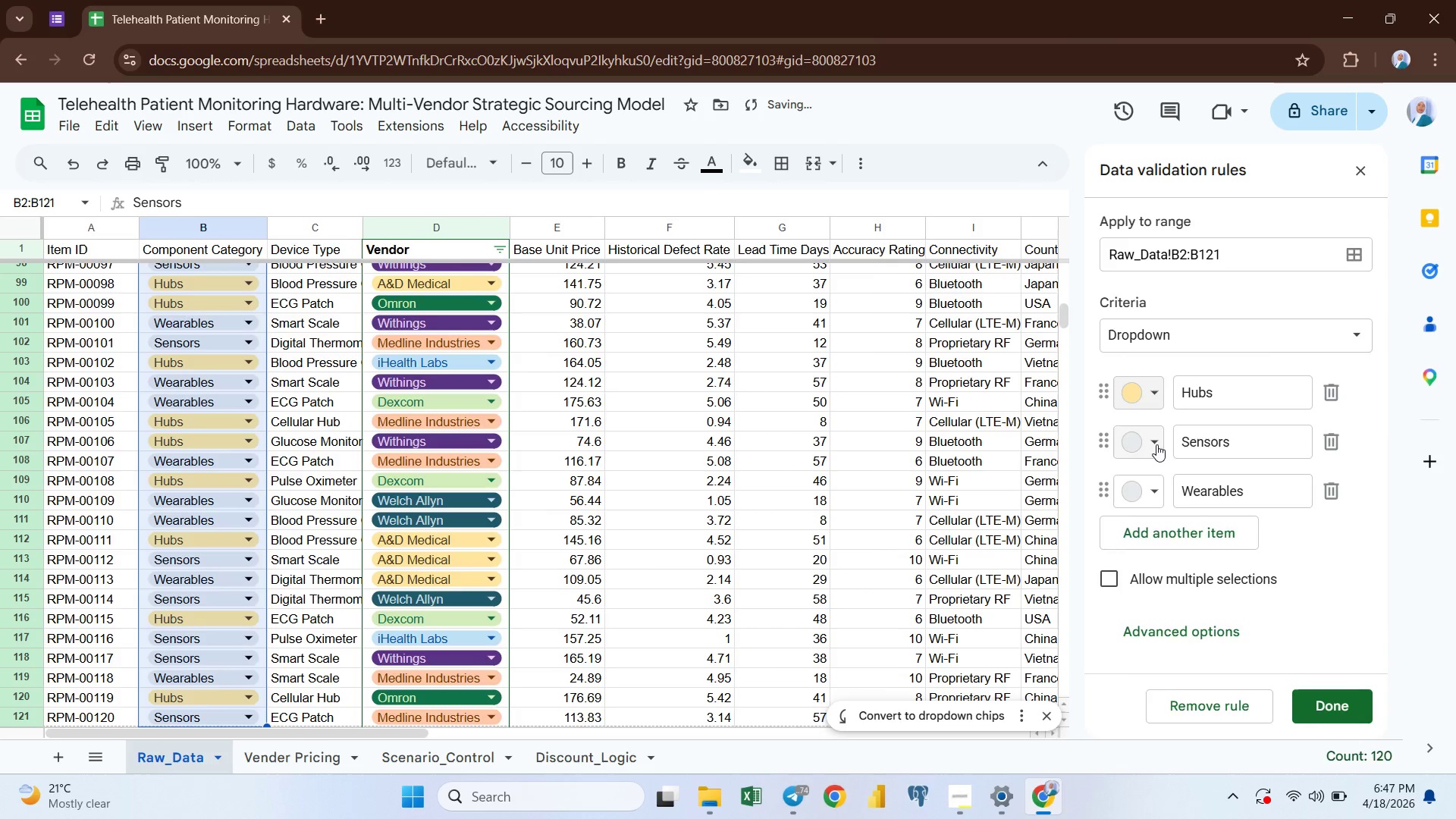 
left_click([1156, 444])
 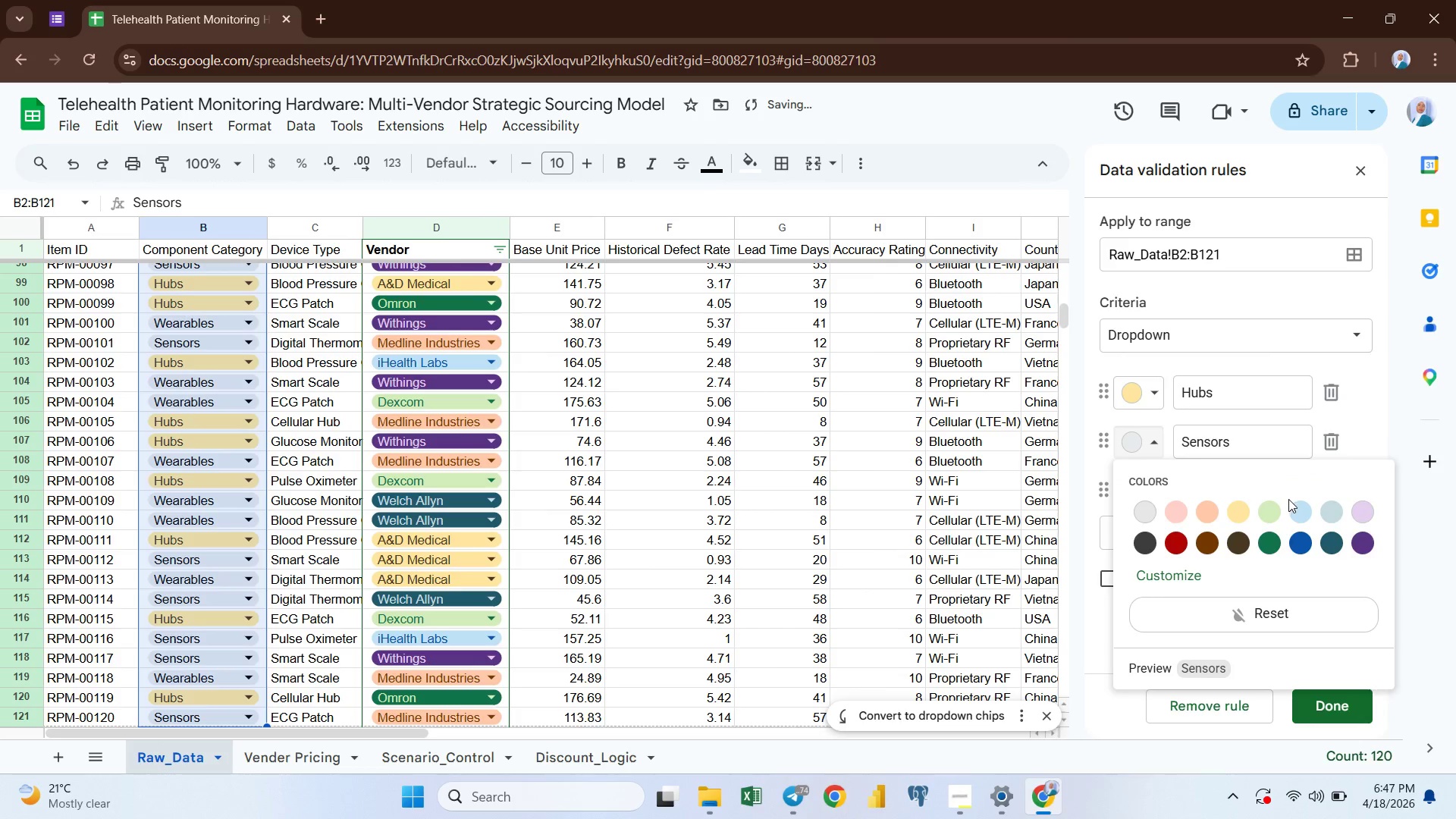 
left_click([1295, 513])
 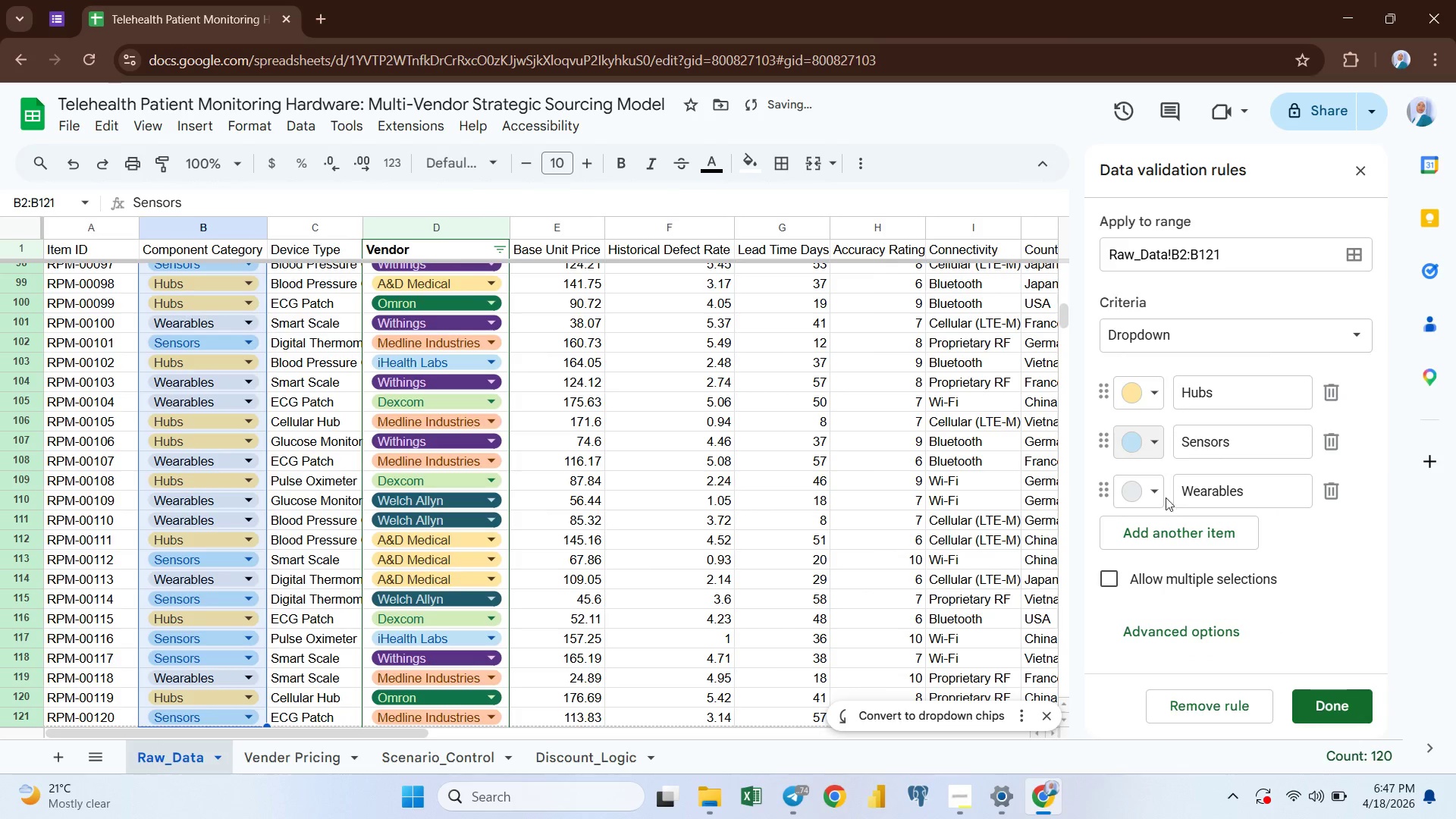 
left_click([1159, 496])
 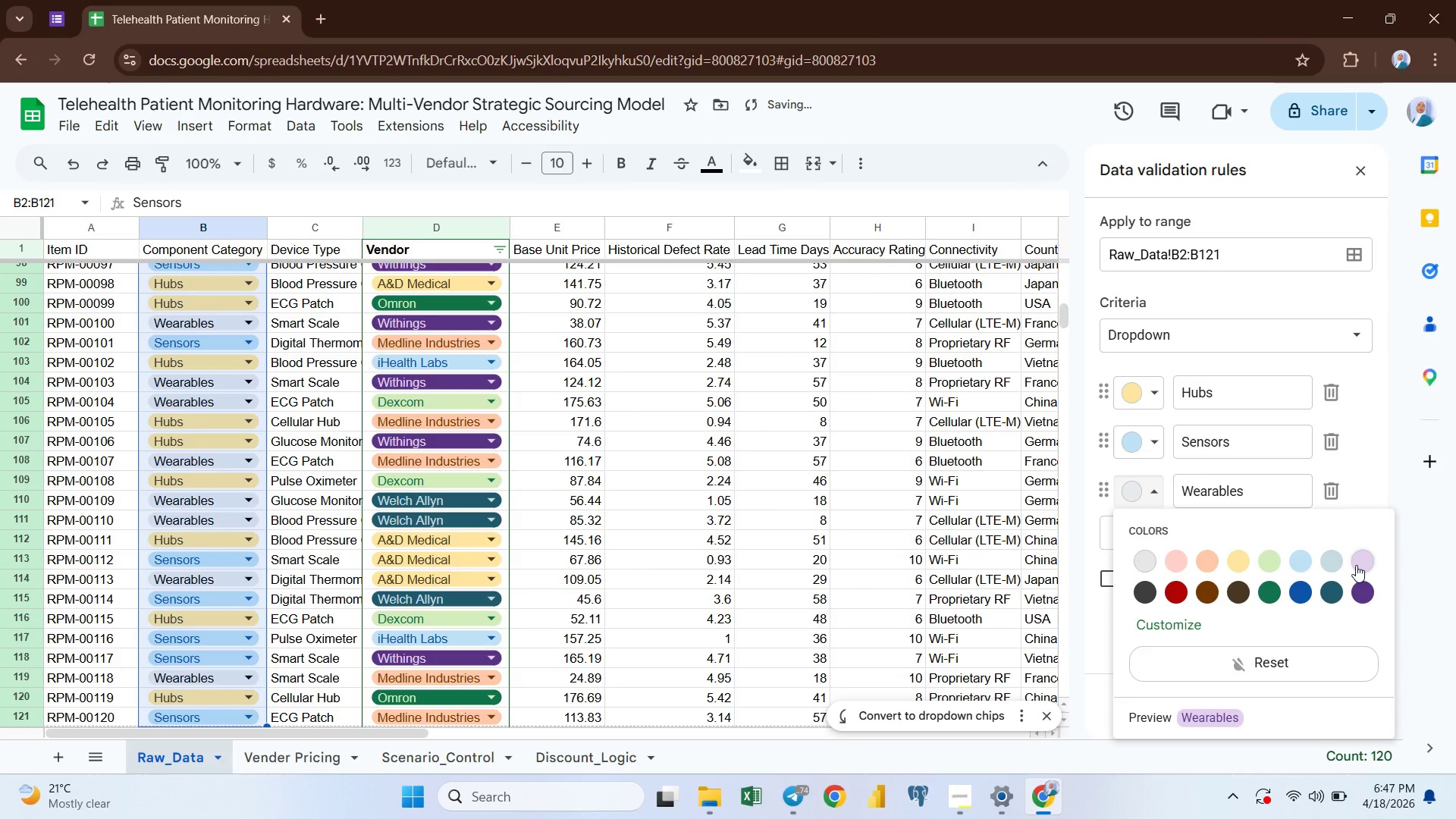 
left_click([1356, 565])
 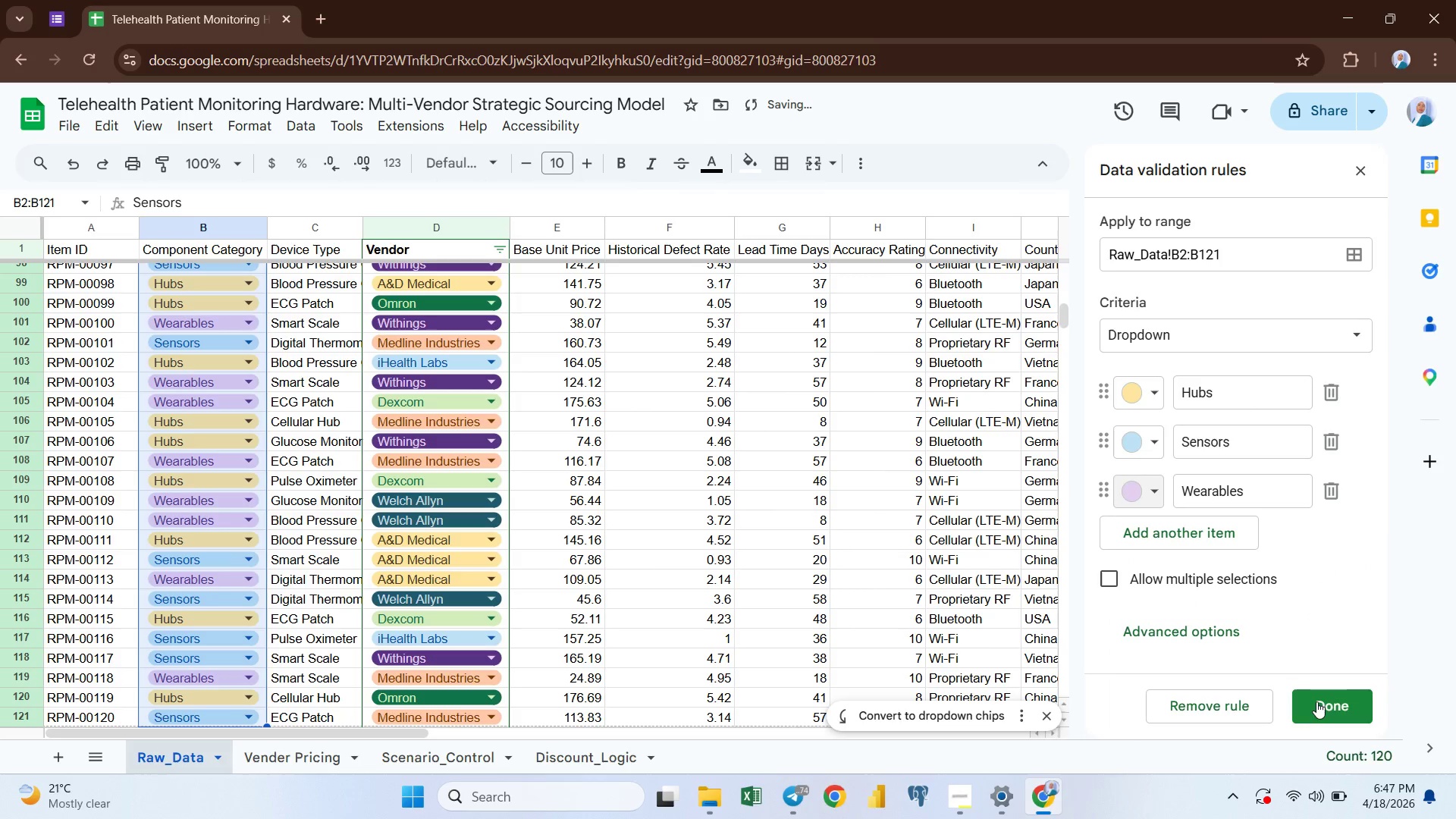 
left_click([1316, 702])
 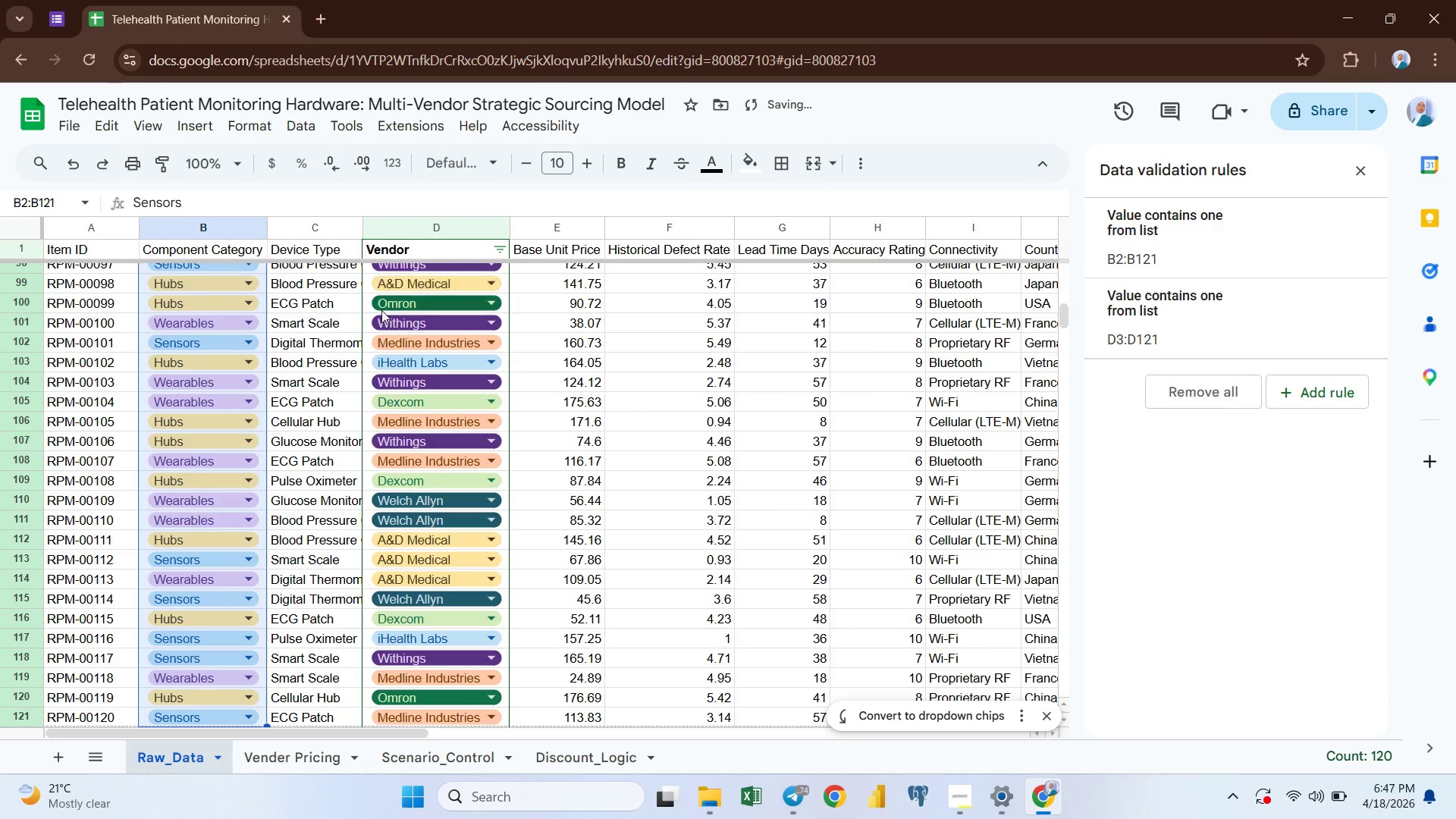 
scroll: coordinate [363, 300], scroll_direction: up, amount: 36.0
 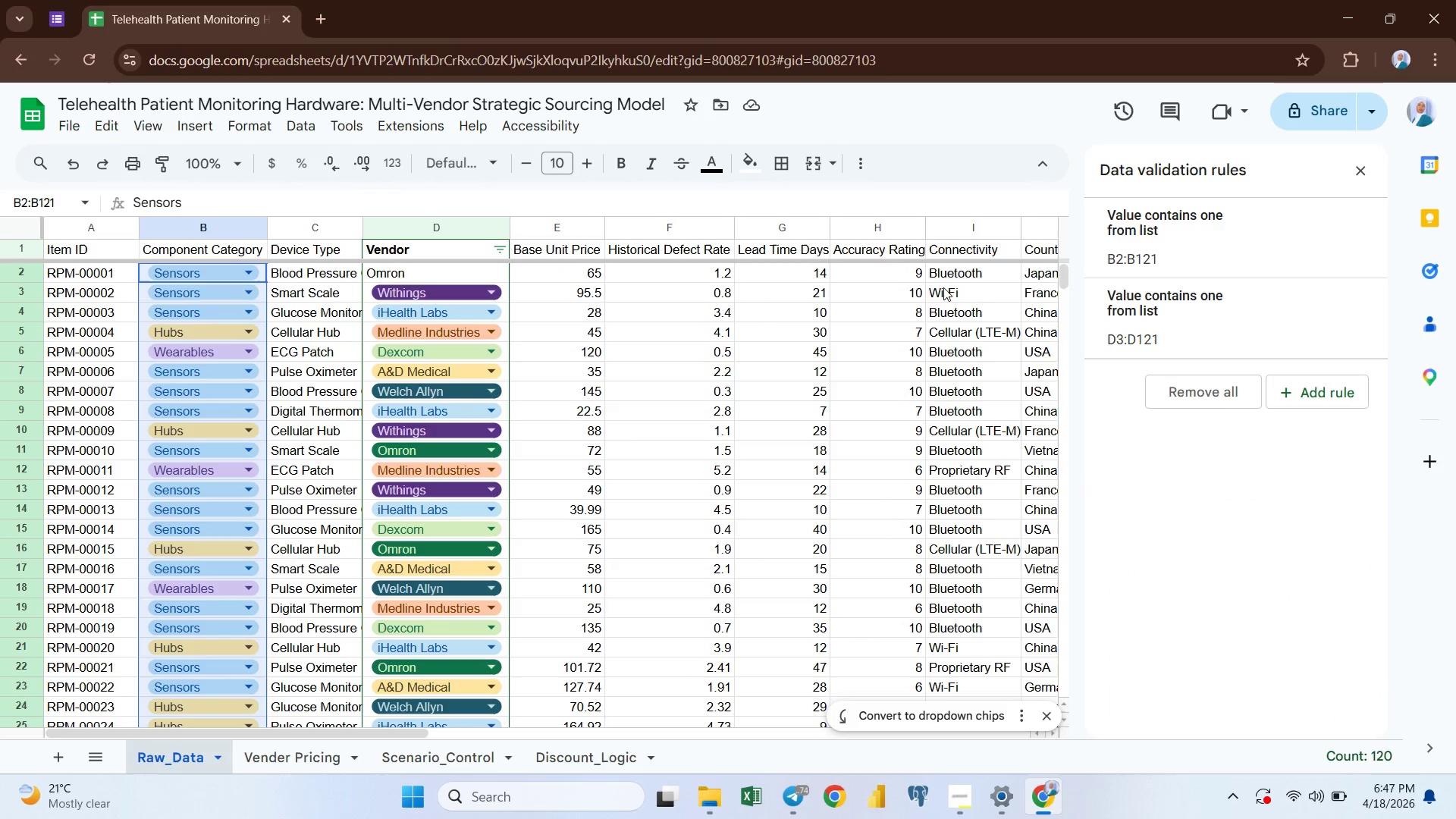 
left_click([947, 275])
 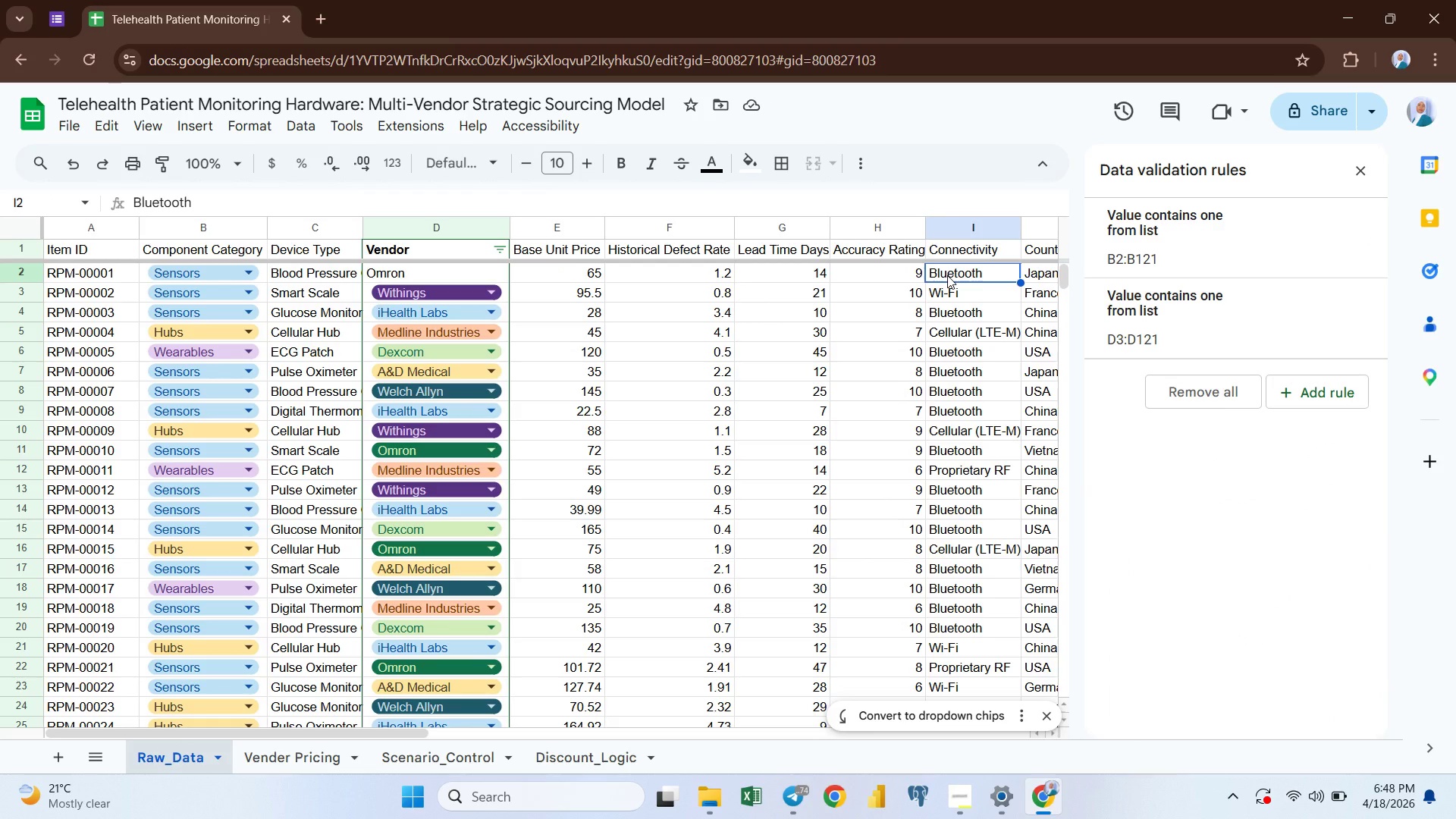 
key(Control+Shift+ShiftLeft)
 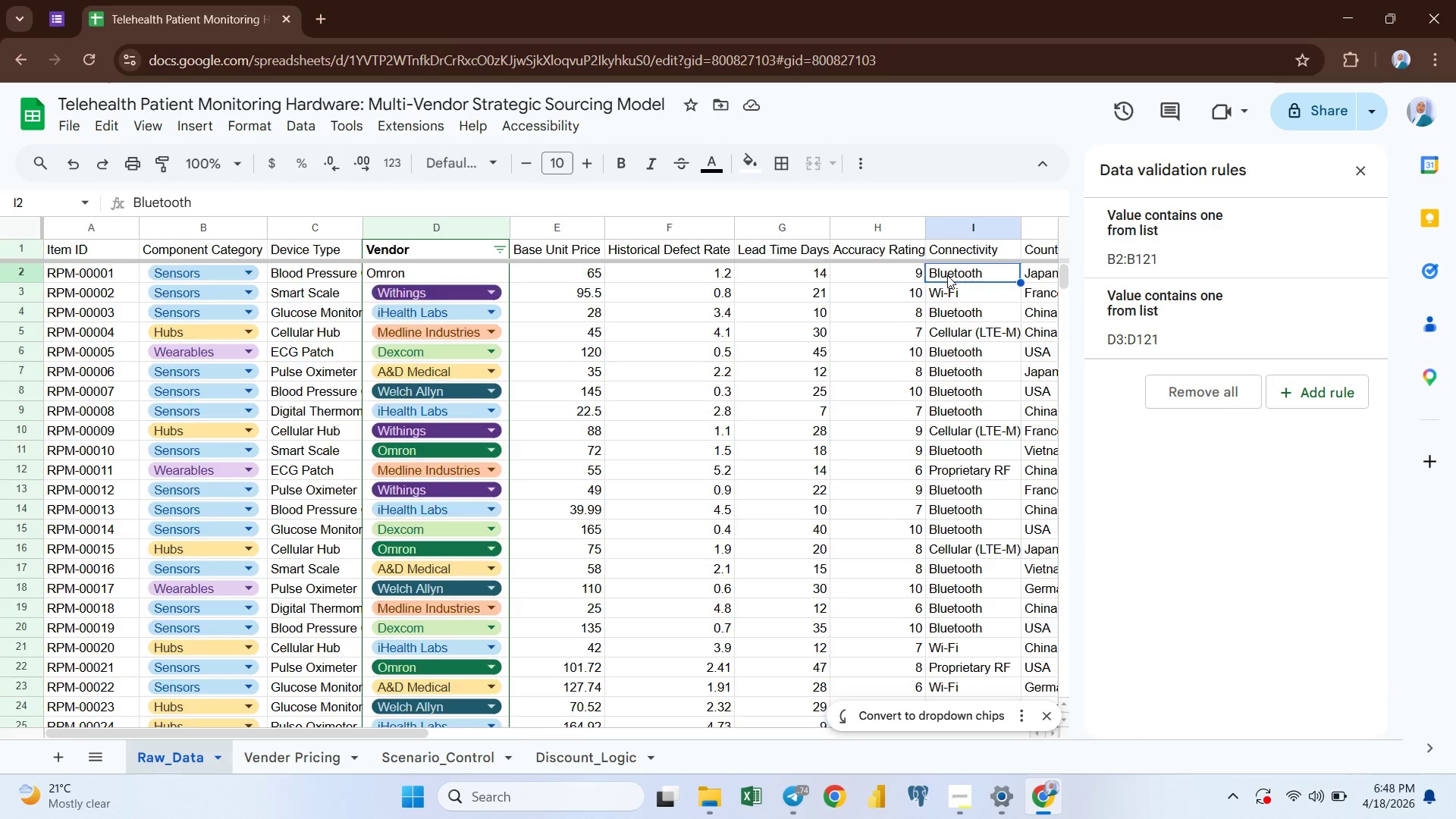 
key(Control+Shift+ArrowDown)
 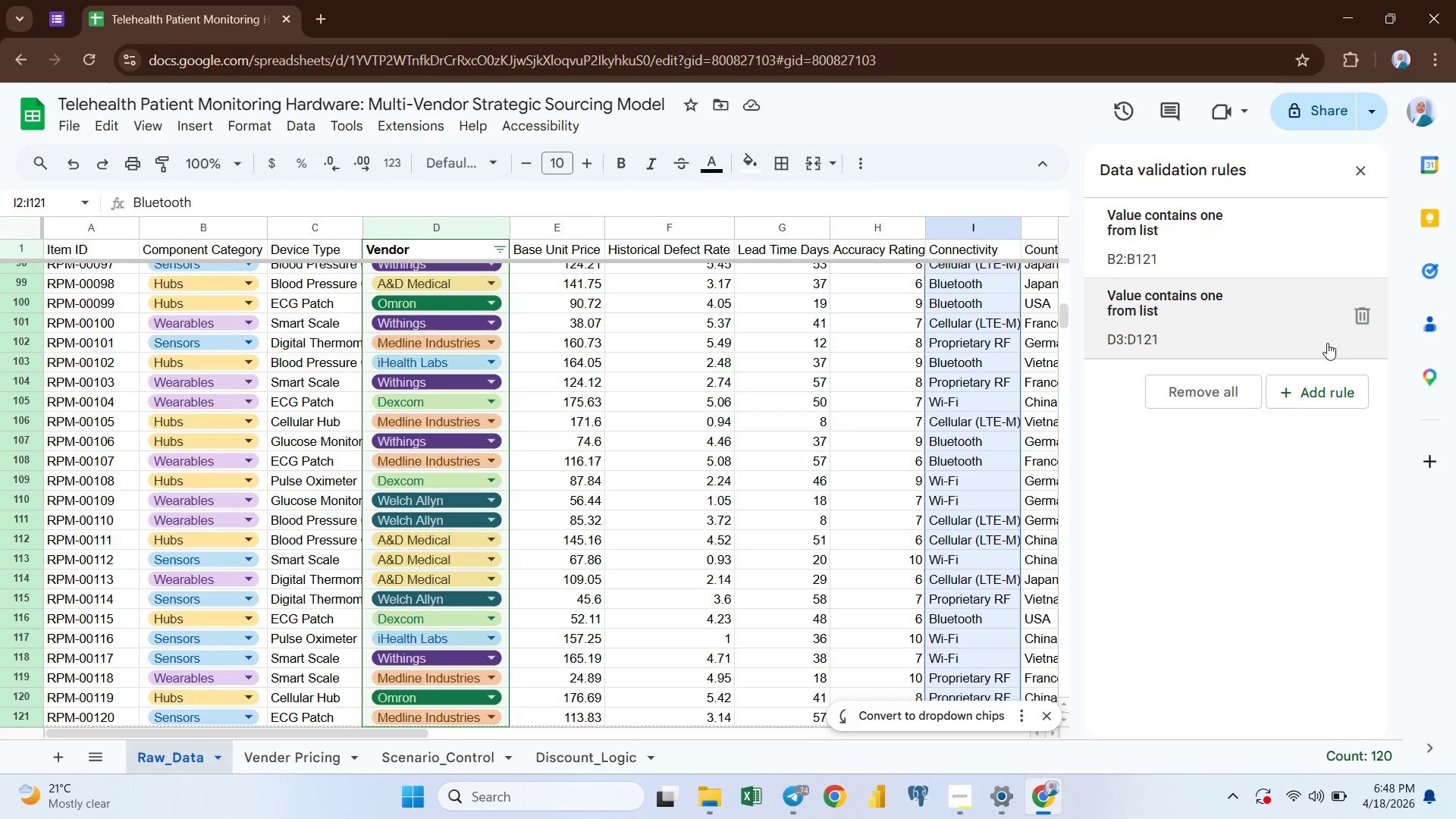 
left_click([1344, 393])
 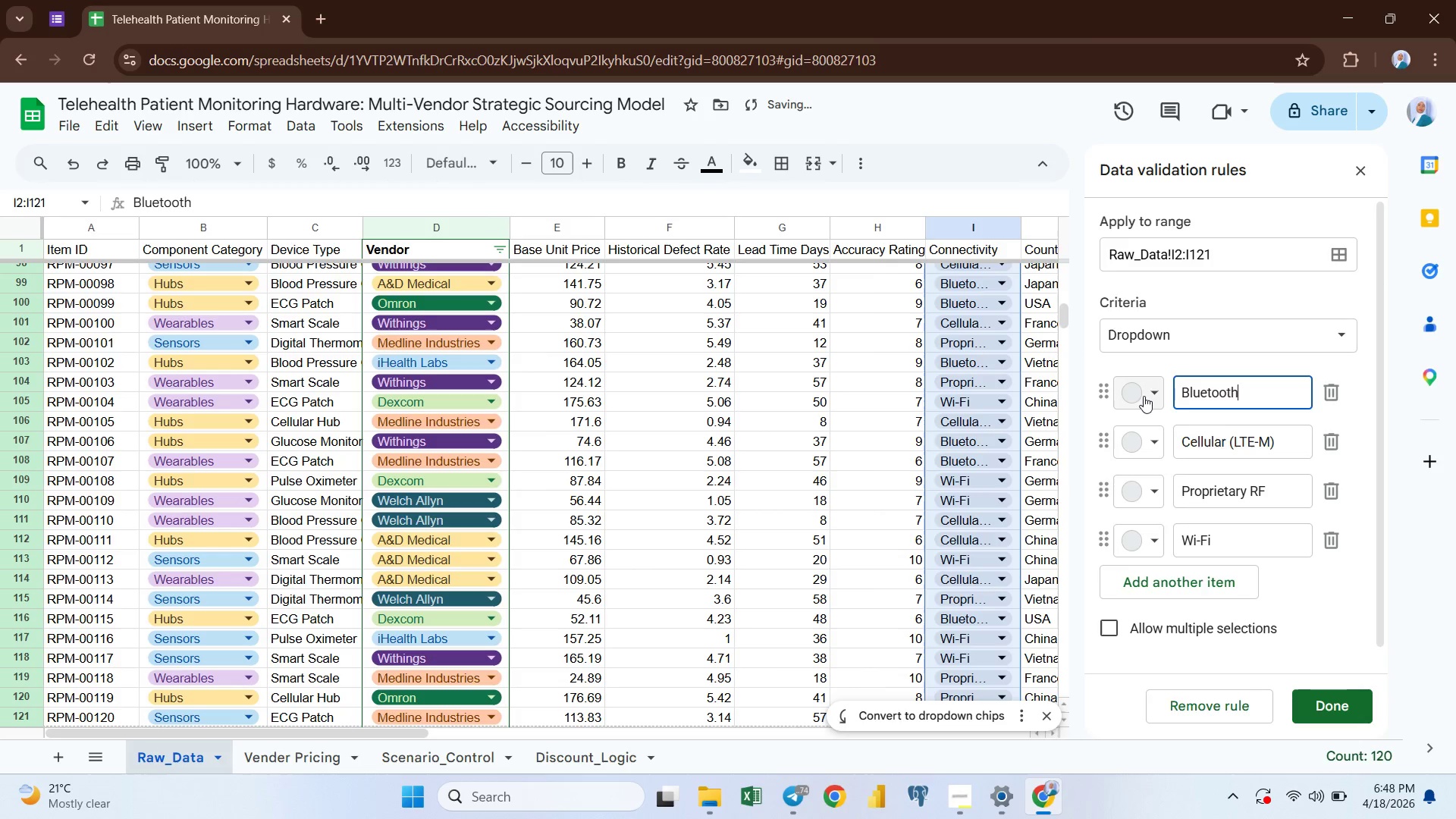 
left_click([1151, 397])
 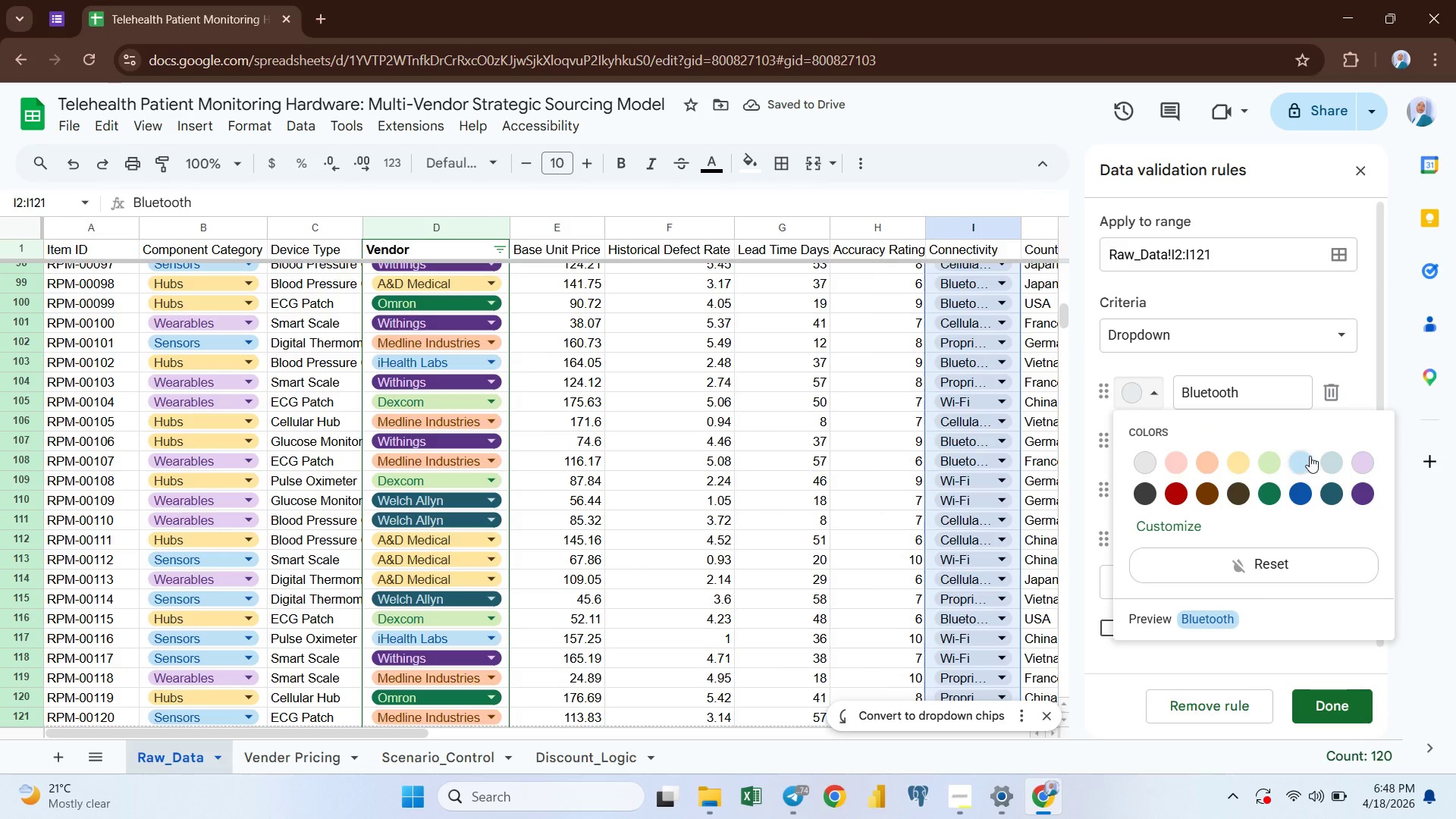 
left_click([1301, 457])
 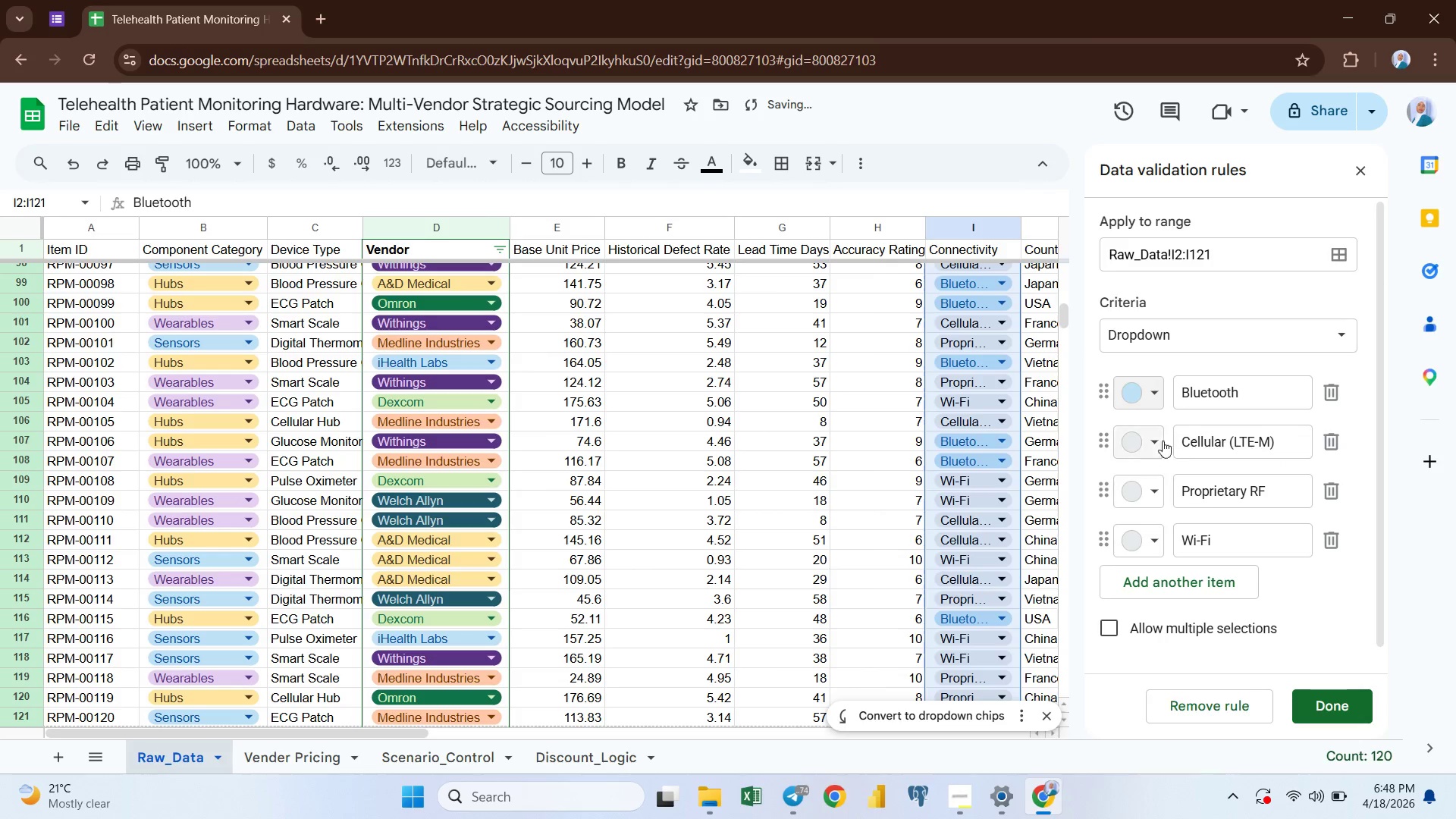 
left_click([1159, 441])
 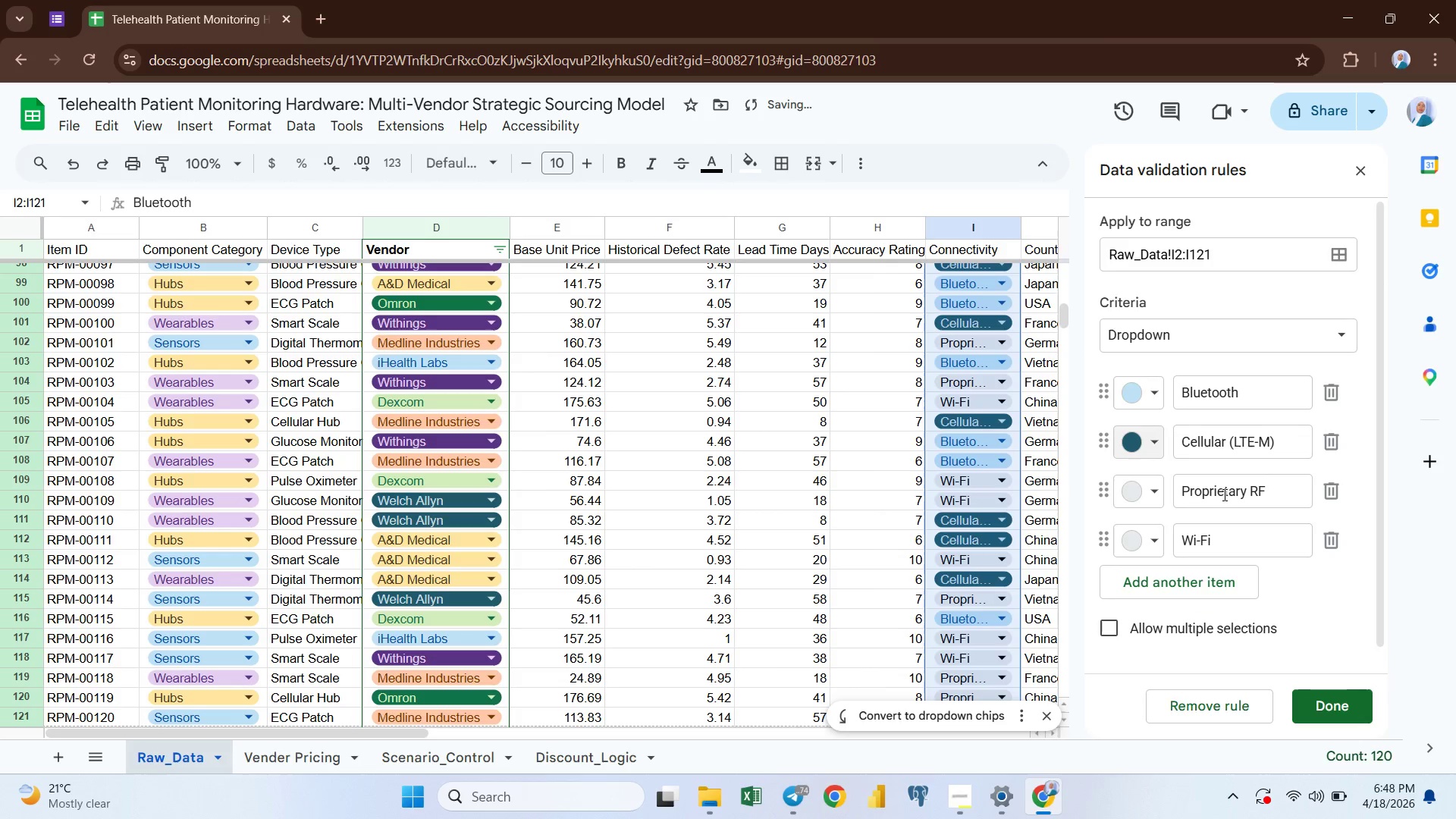 
left_click([1156, 490])
 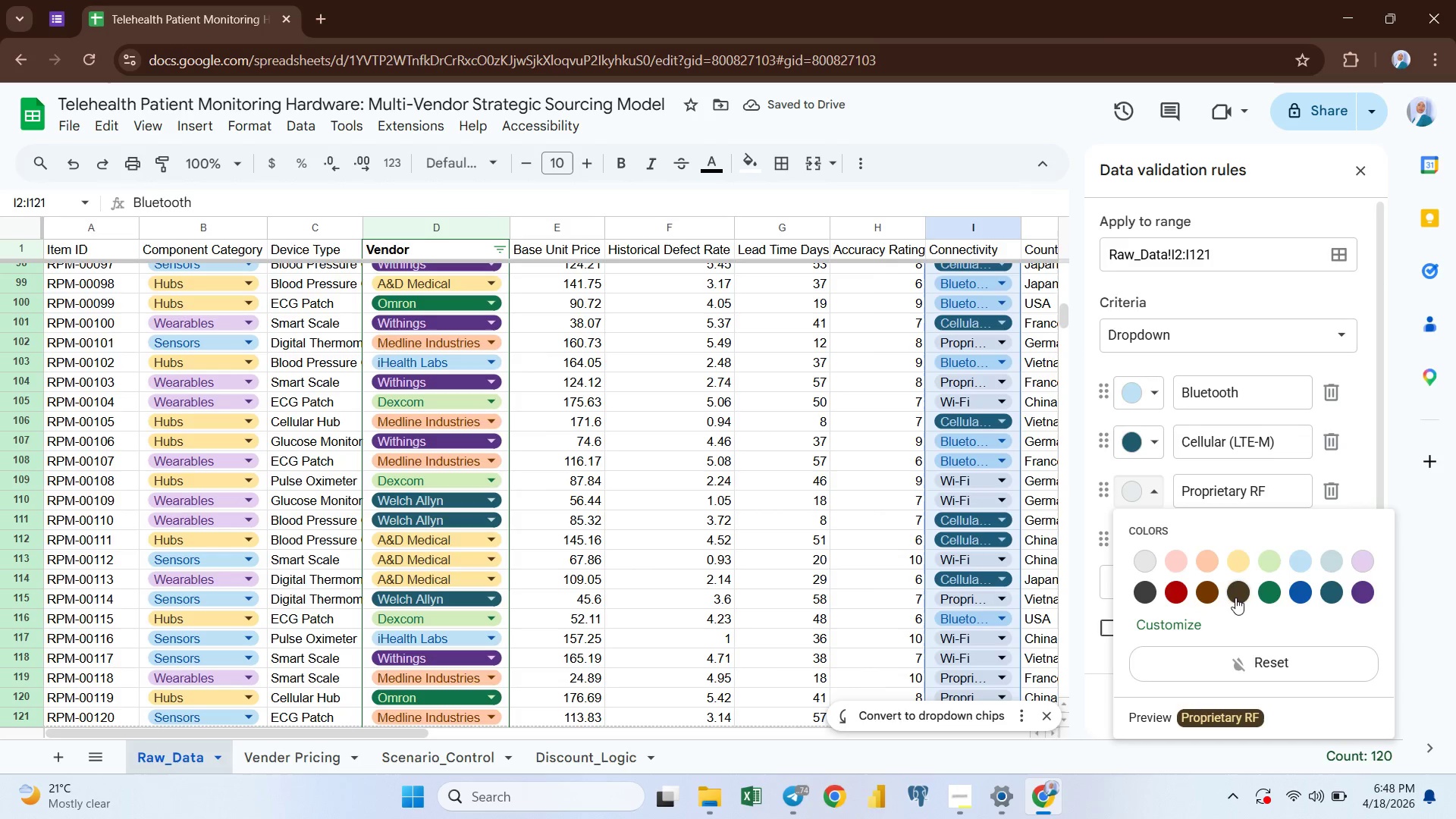 
left_click([1175, 596])
 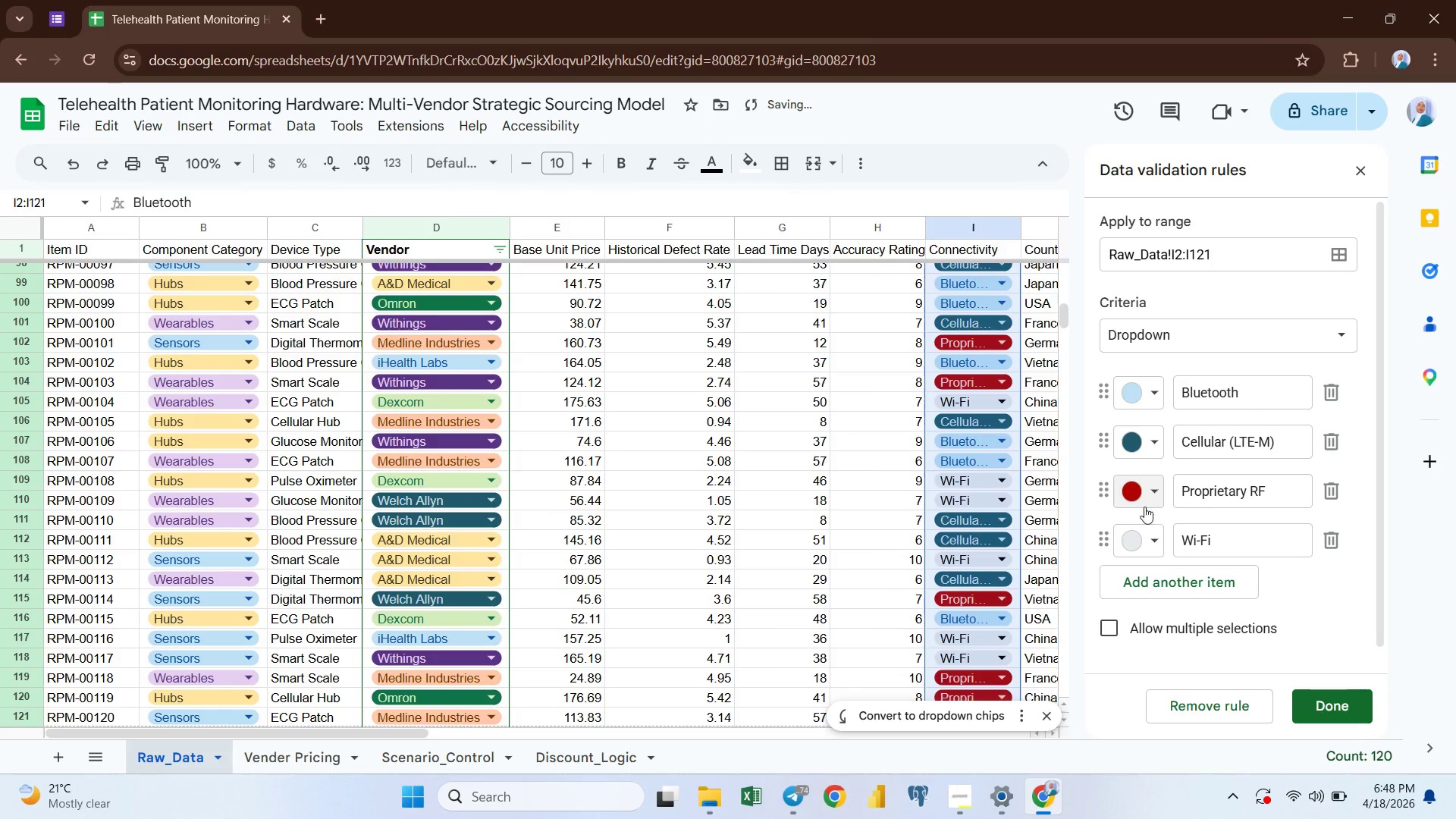 
left_click([1147, 492])
 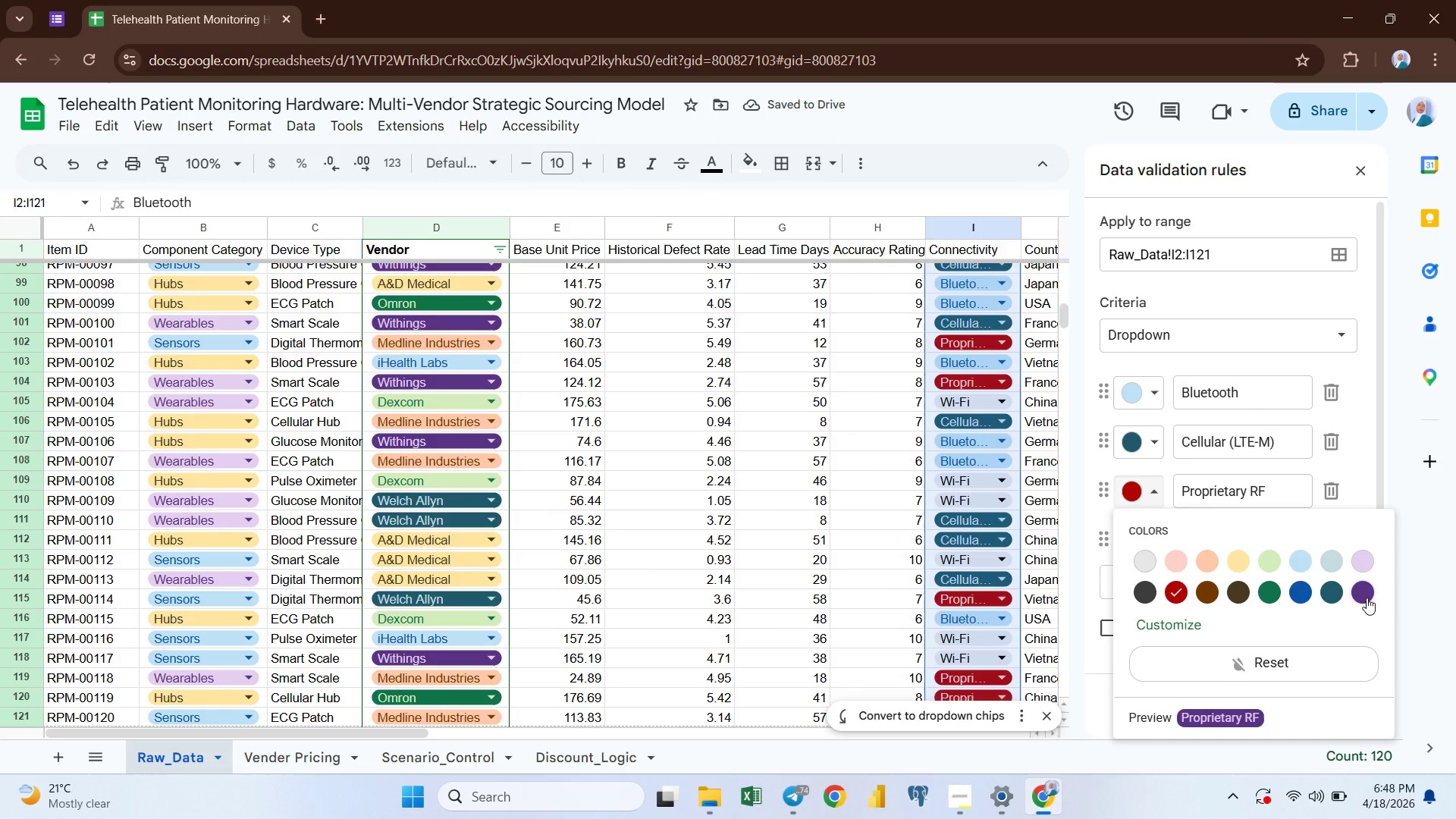 
left_click([1360, 592])
 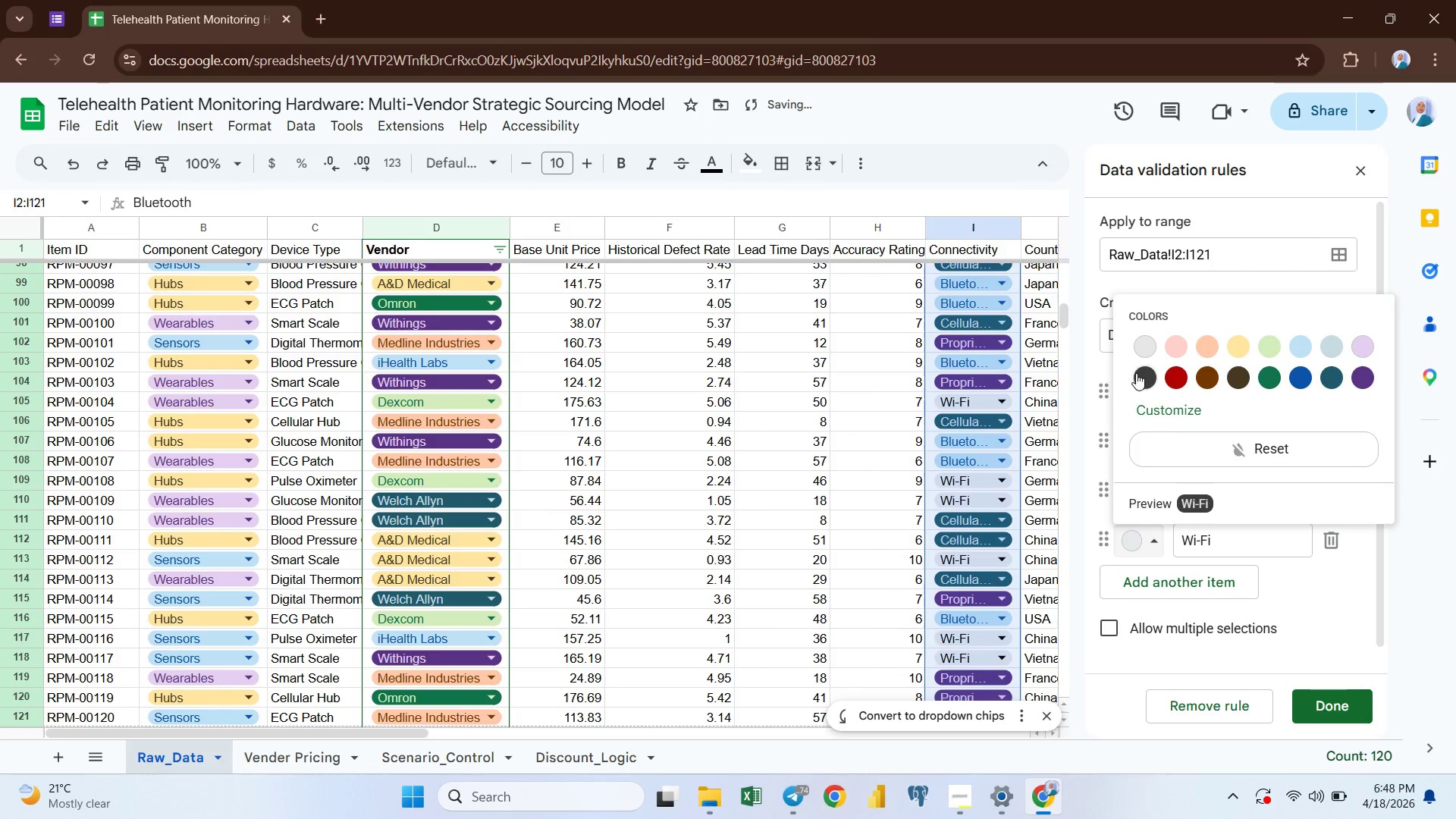 
left_click([1145, 374])
 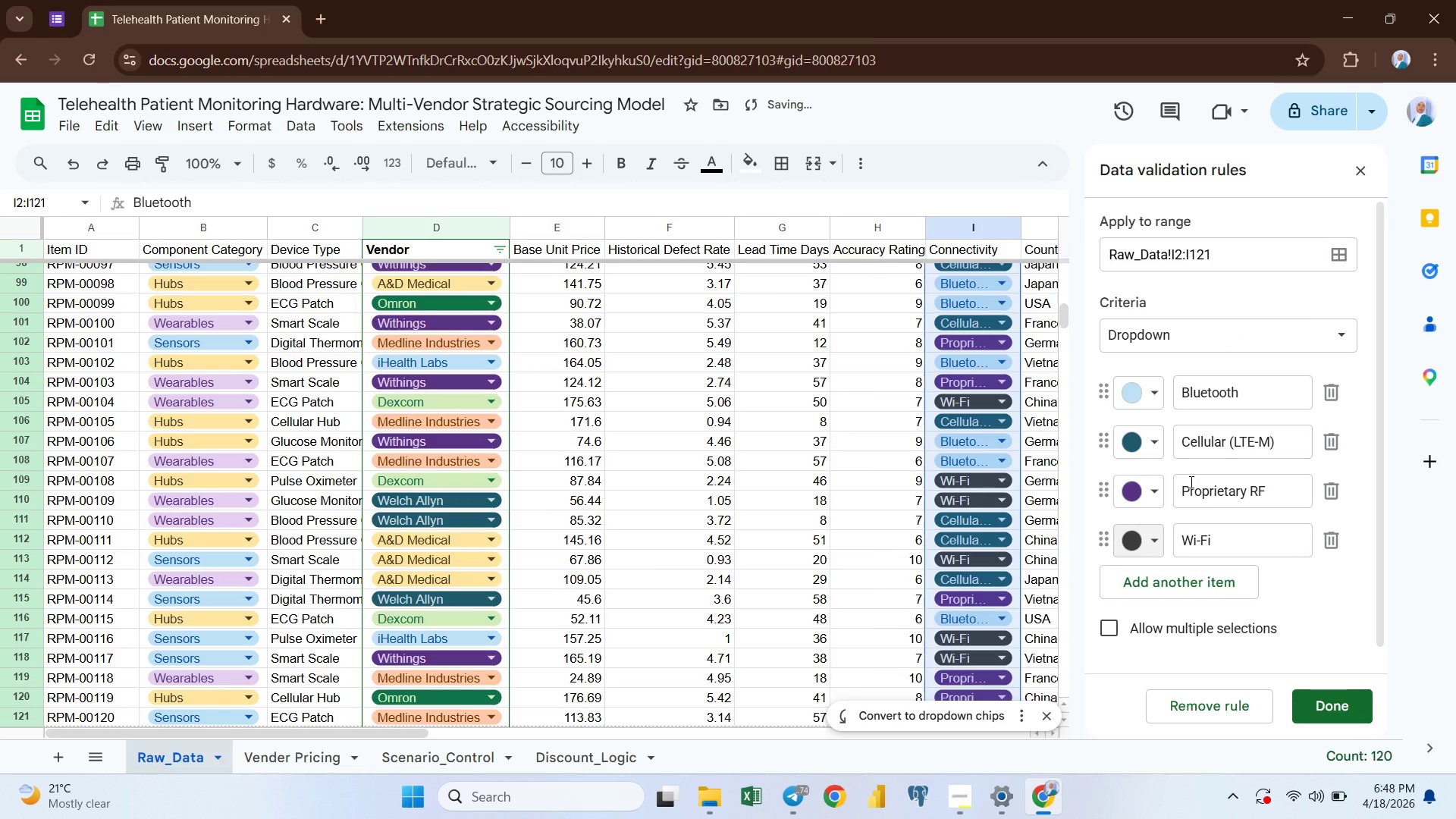 
scroll: coordinate [1188, 480], scroll_direction: up, amount: 3.0
 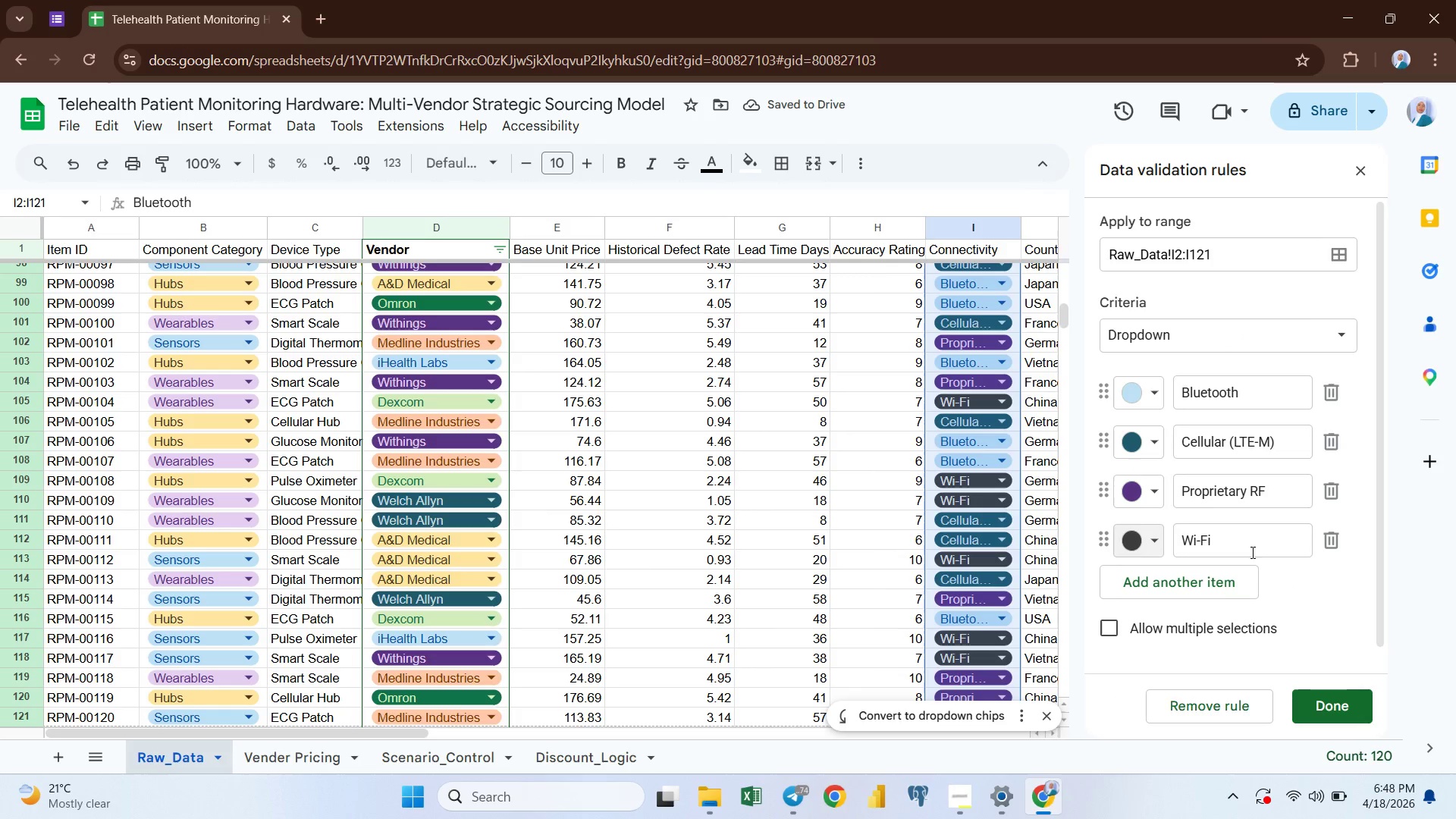 
scroll: coordinate [1169, 416], scroll_direction: down, amount: 4.0
 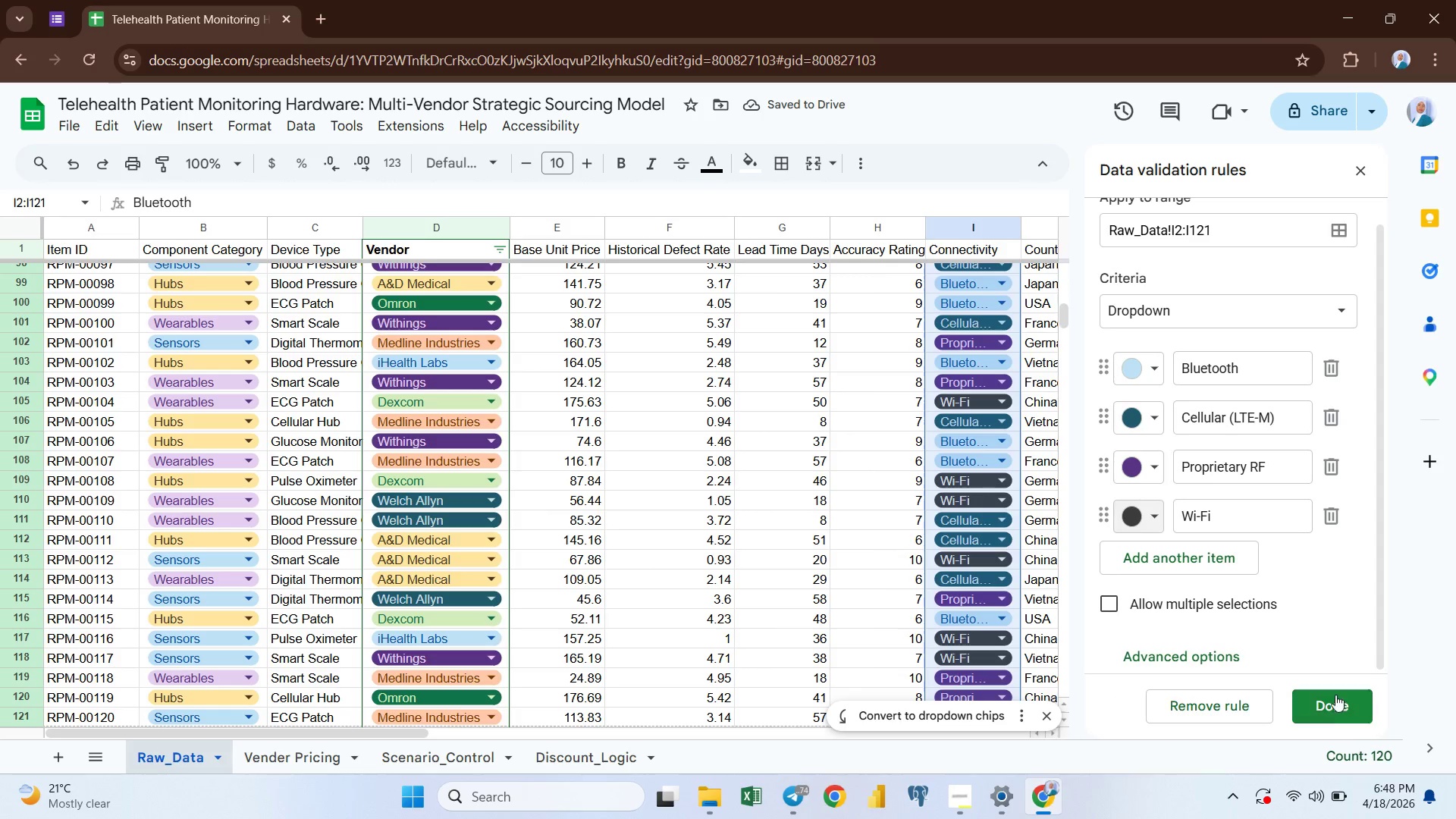 
left_click([1331, 701])
 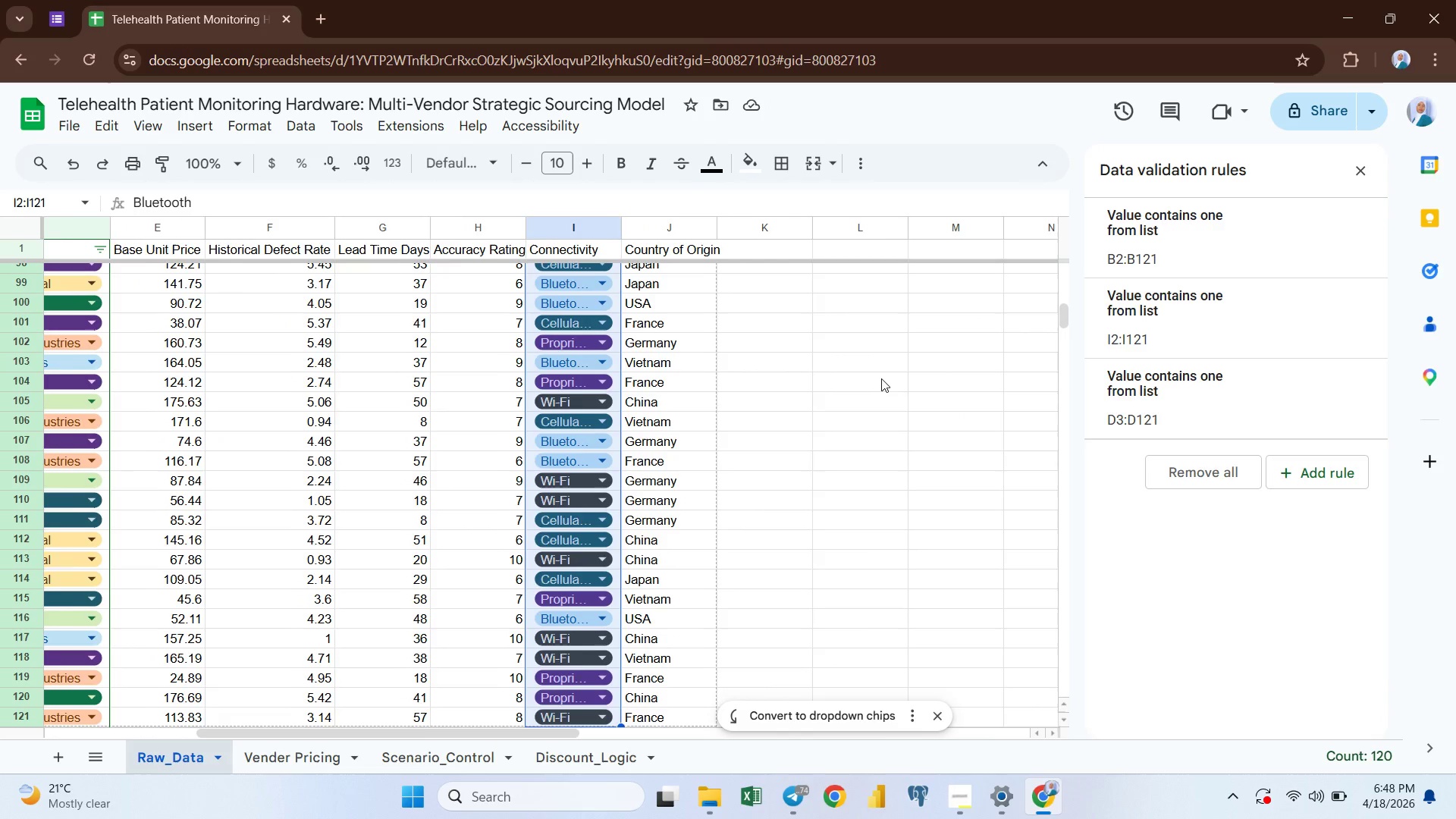 
wait(9.03)
 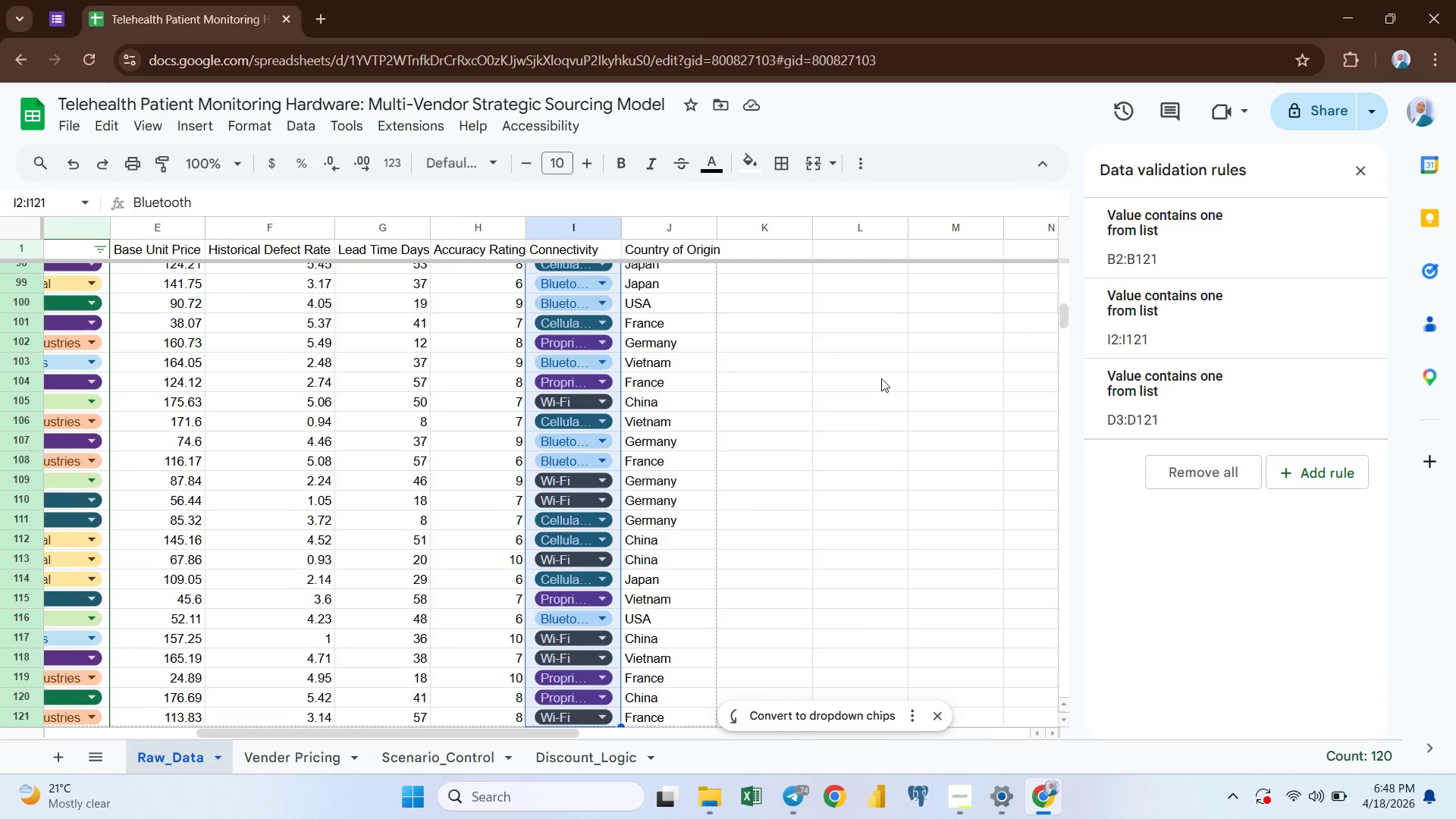 
left_click([831, 275])
 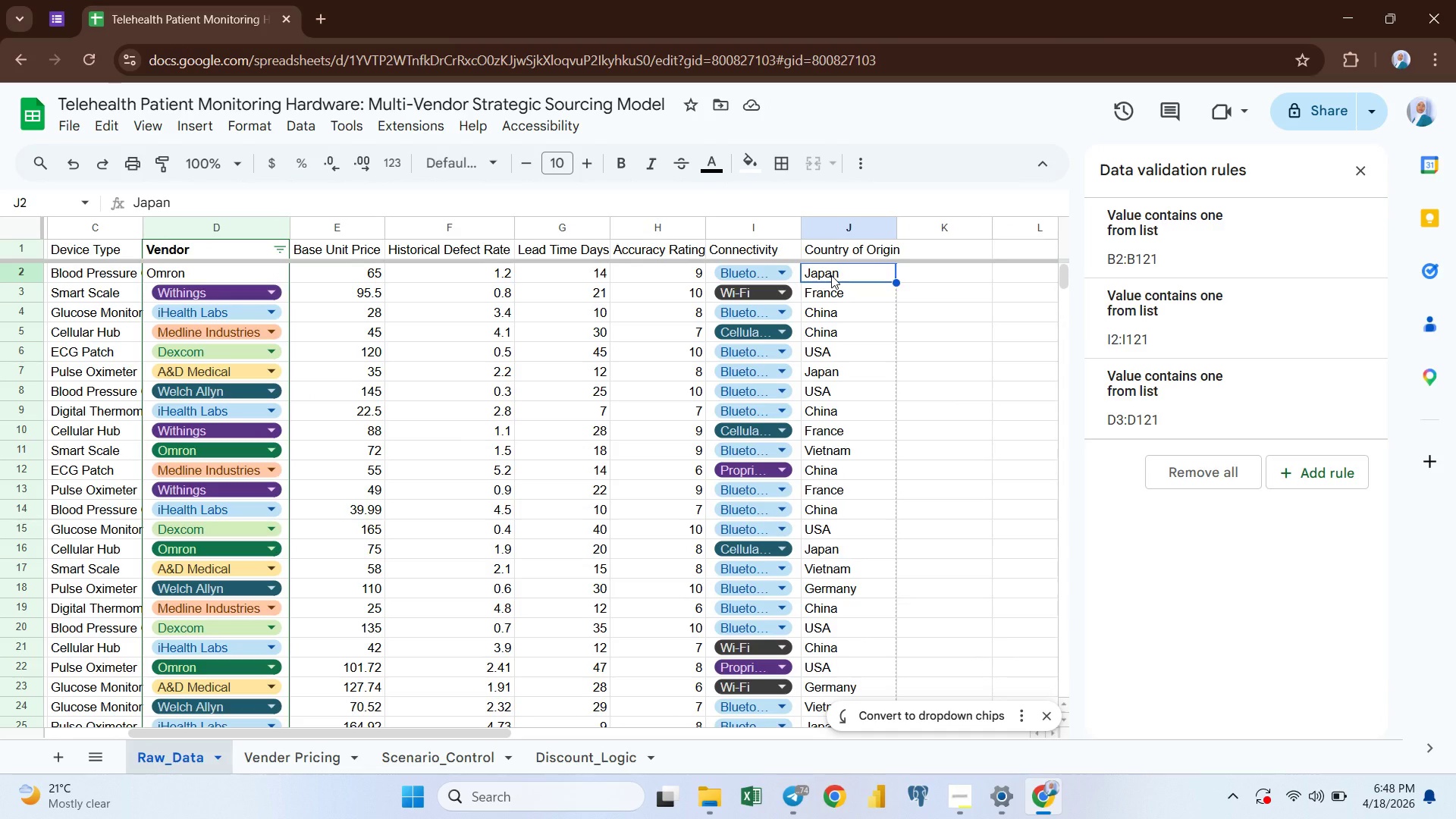 
key(Control+Shift+ArrowDown)
 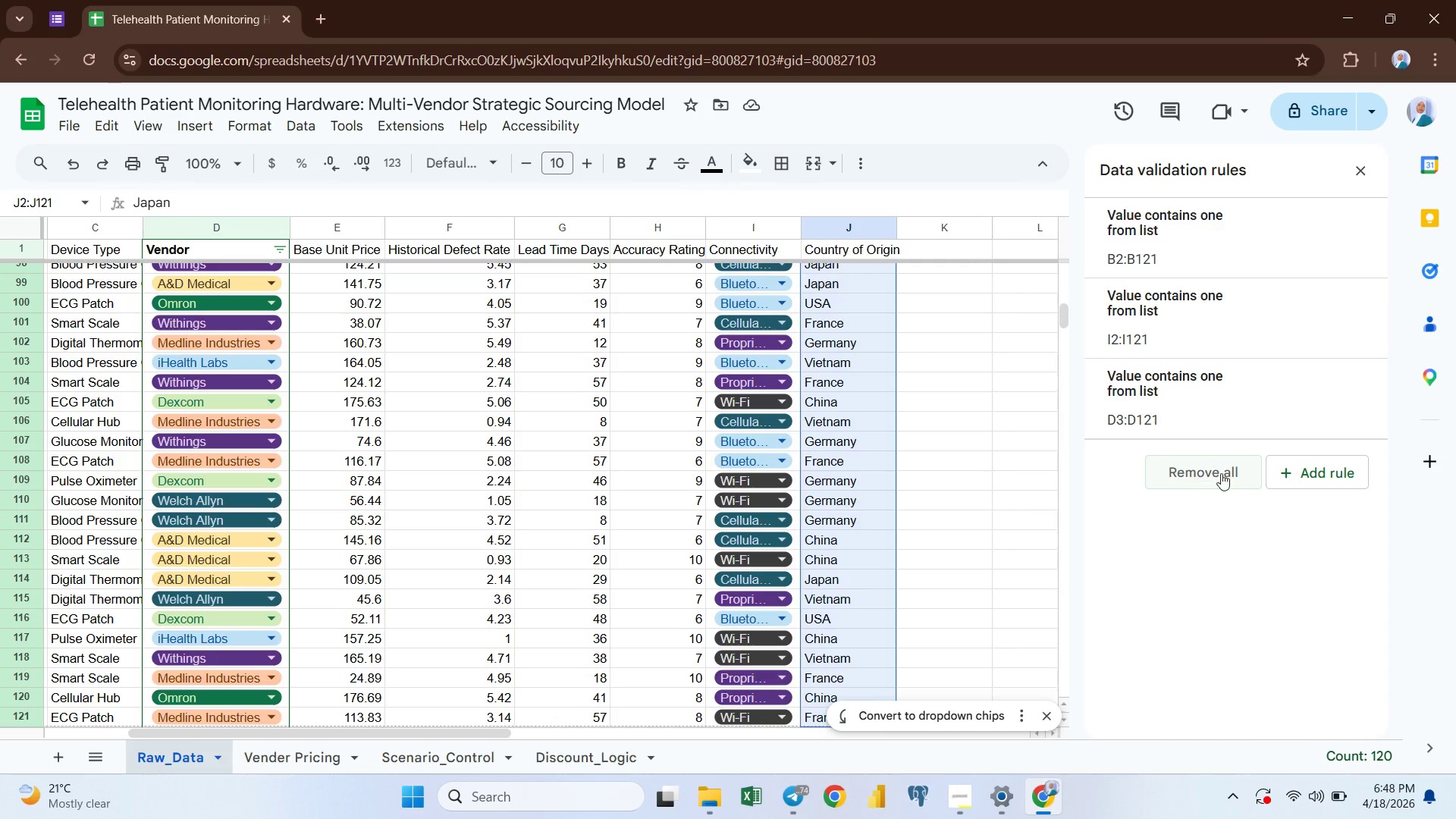 
left_click([1295, 472])
 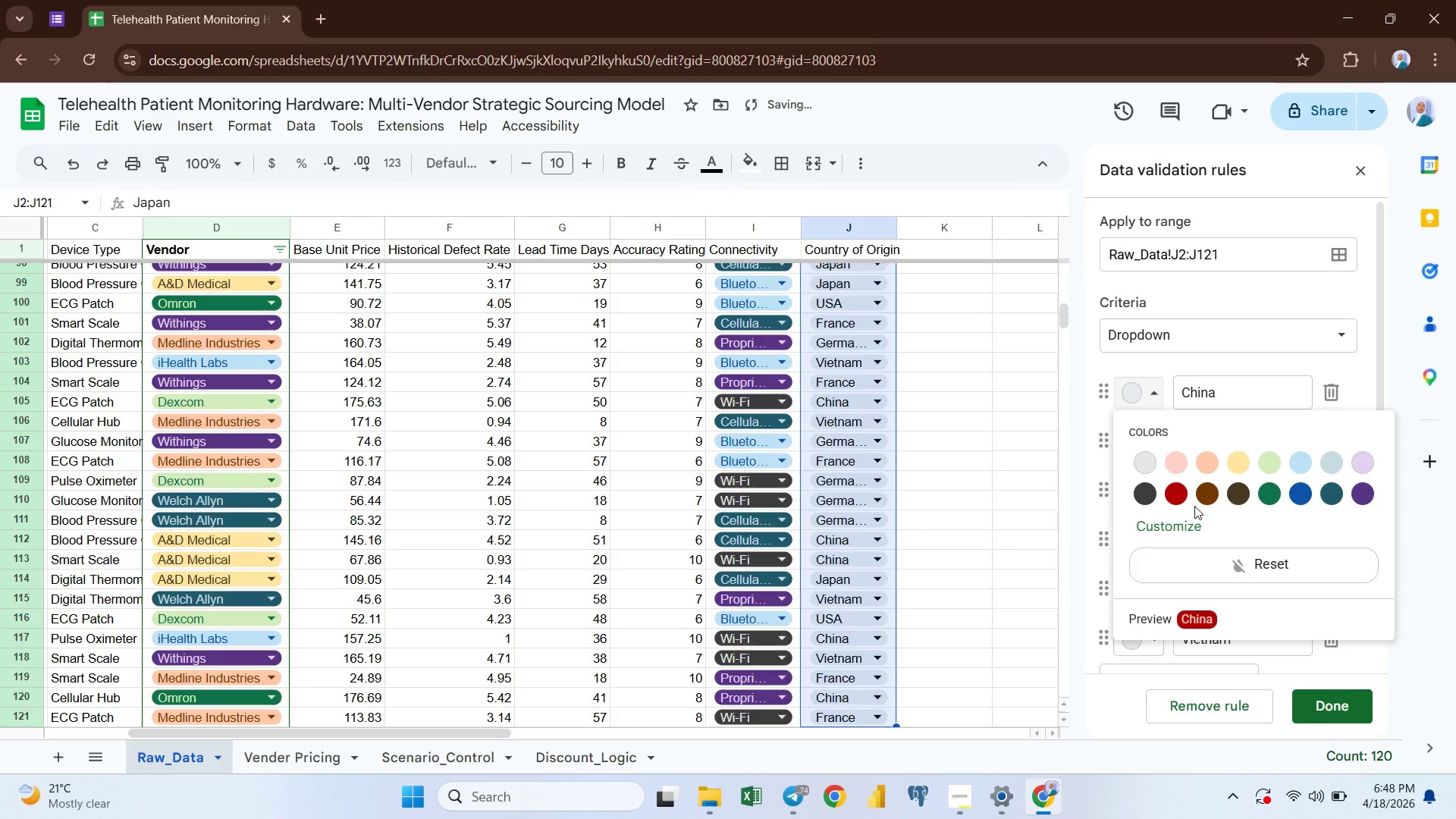 
left_click([1150, 502])
 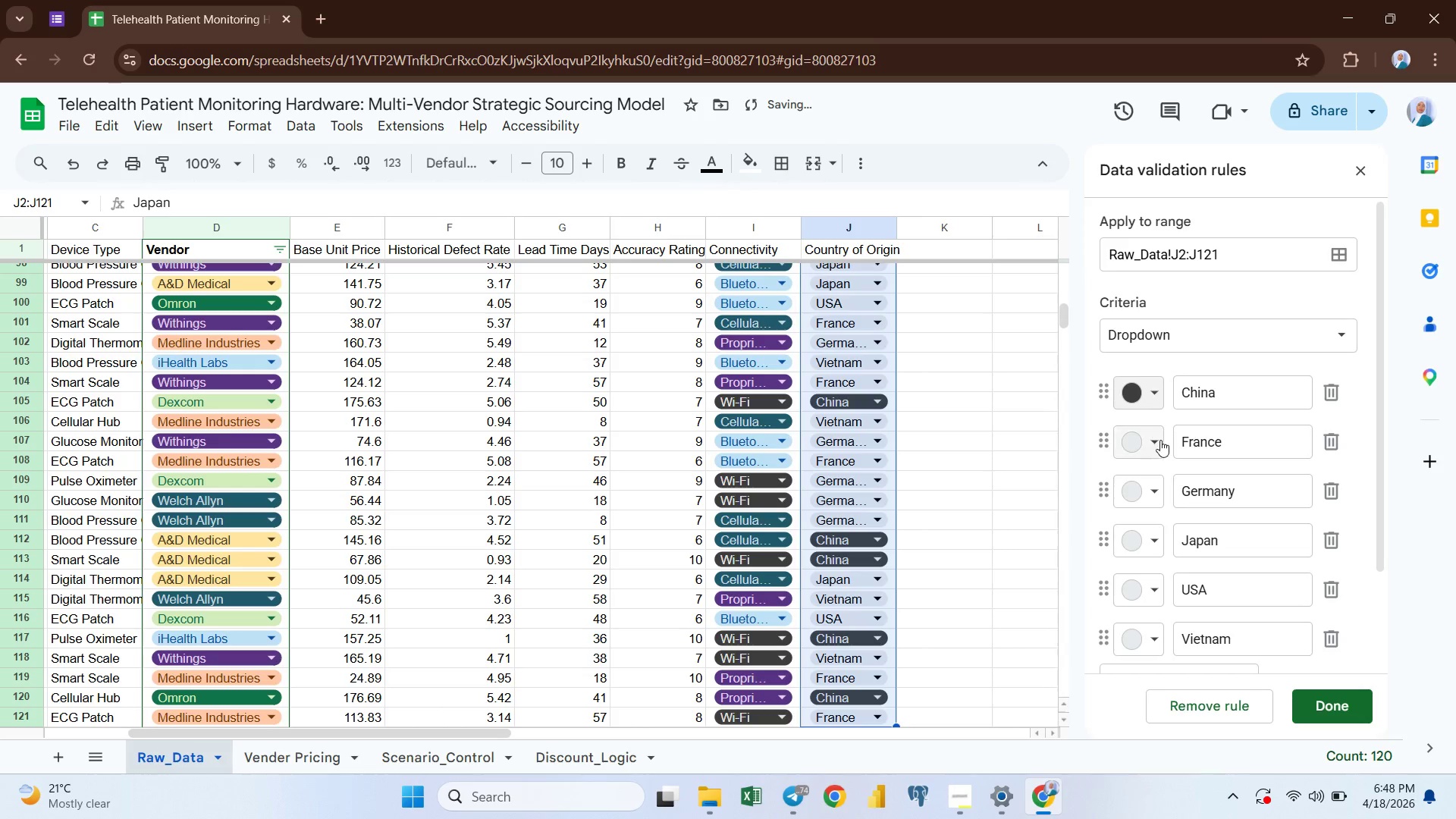 
left_click([1160, 440])
 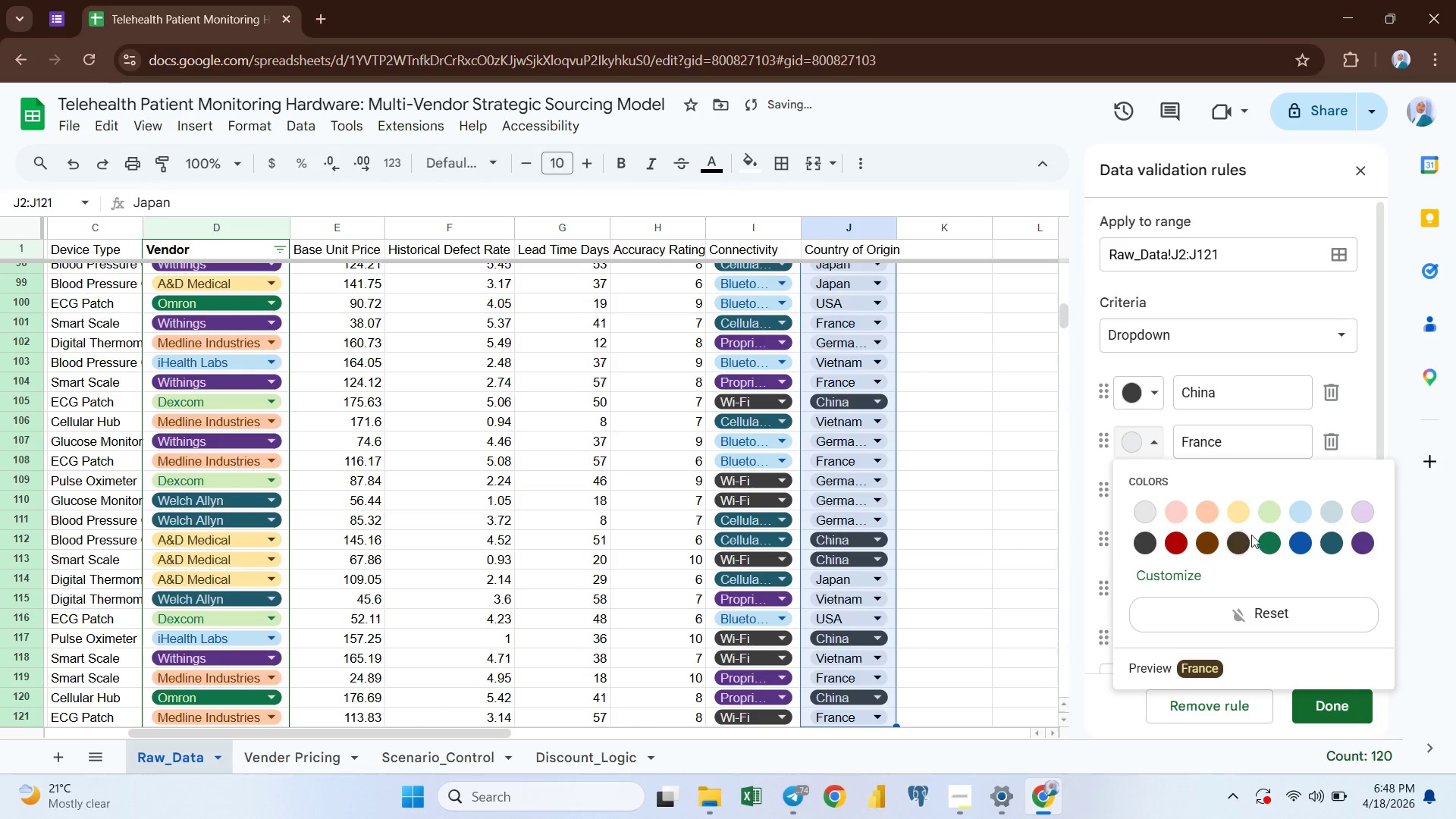 
left_click([1268, 516])
 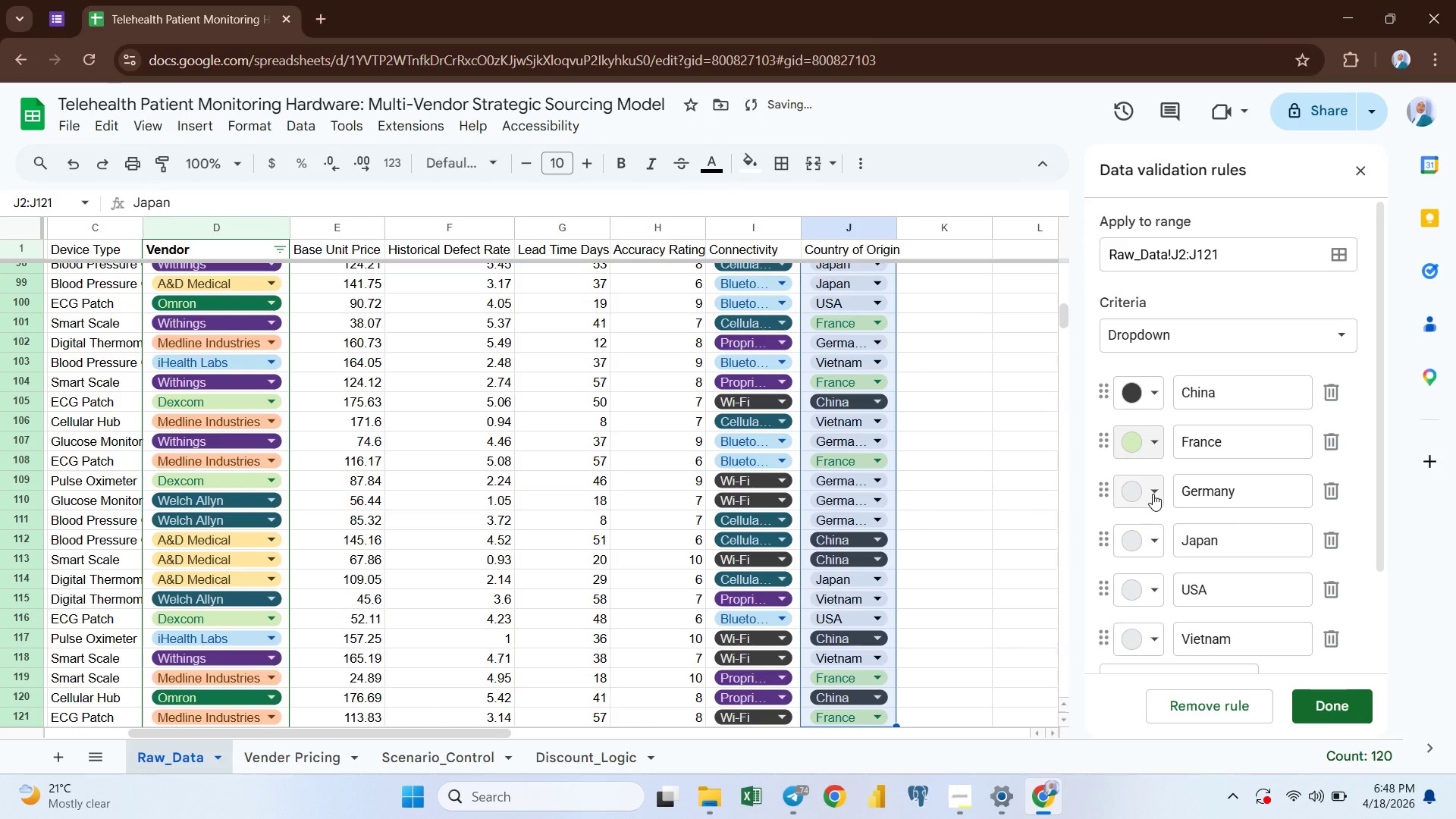 
left_click([1152, 494])
 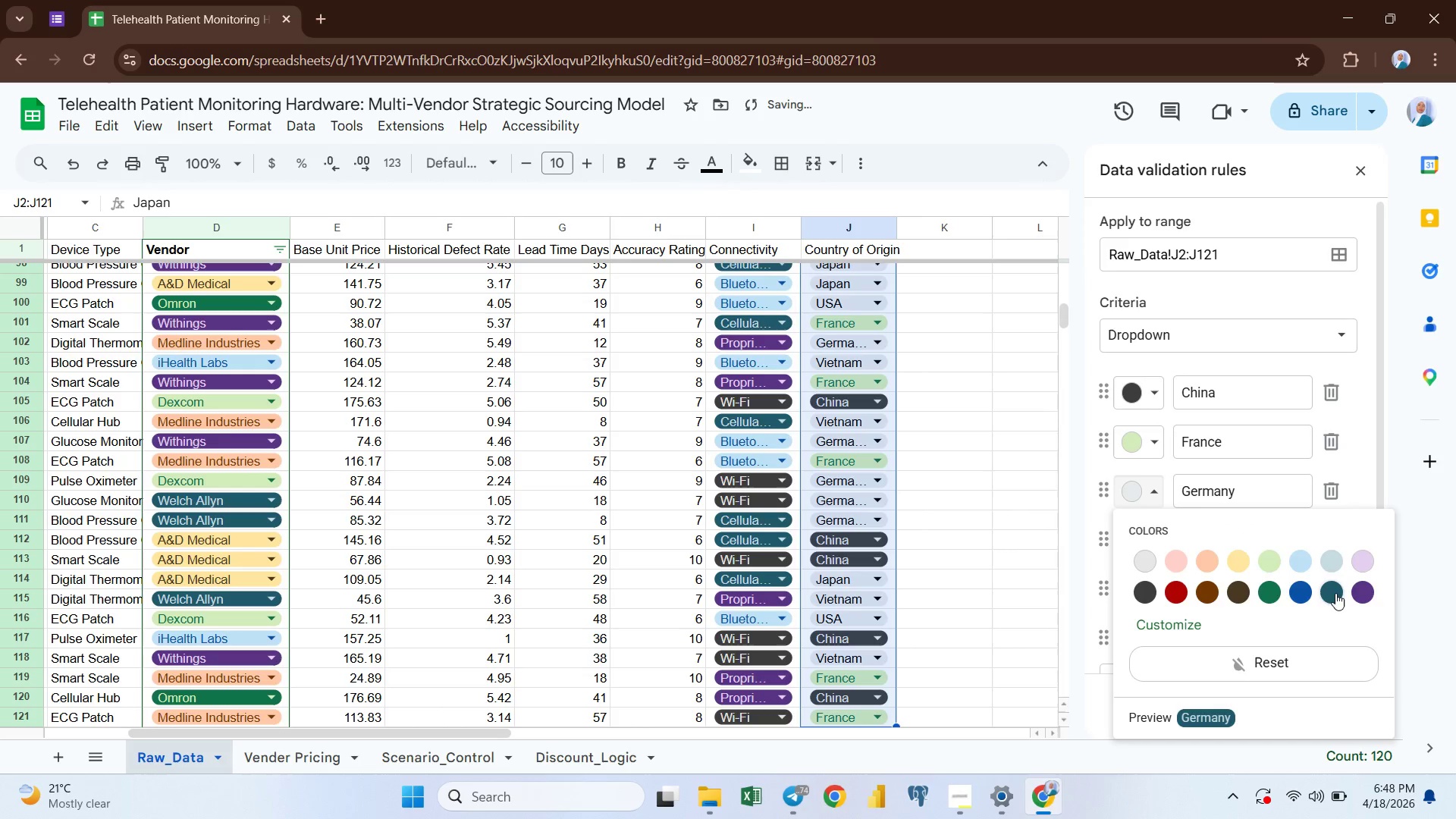 
left_click([1332, 595])
 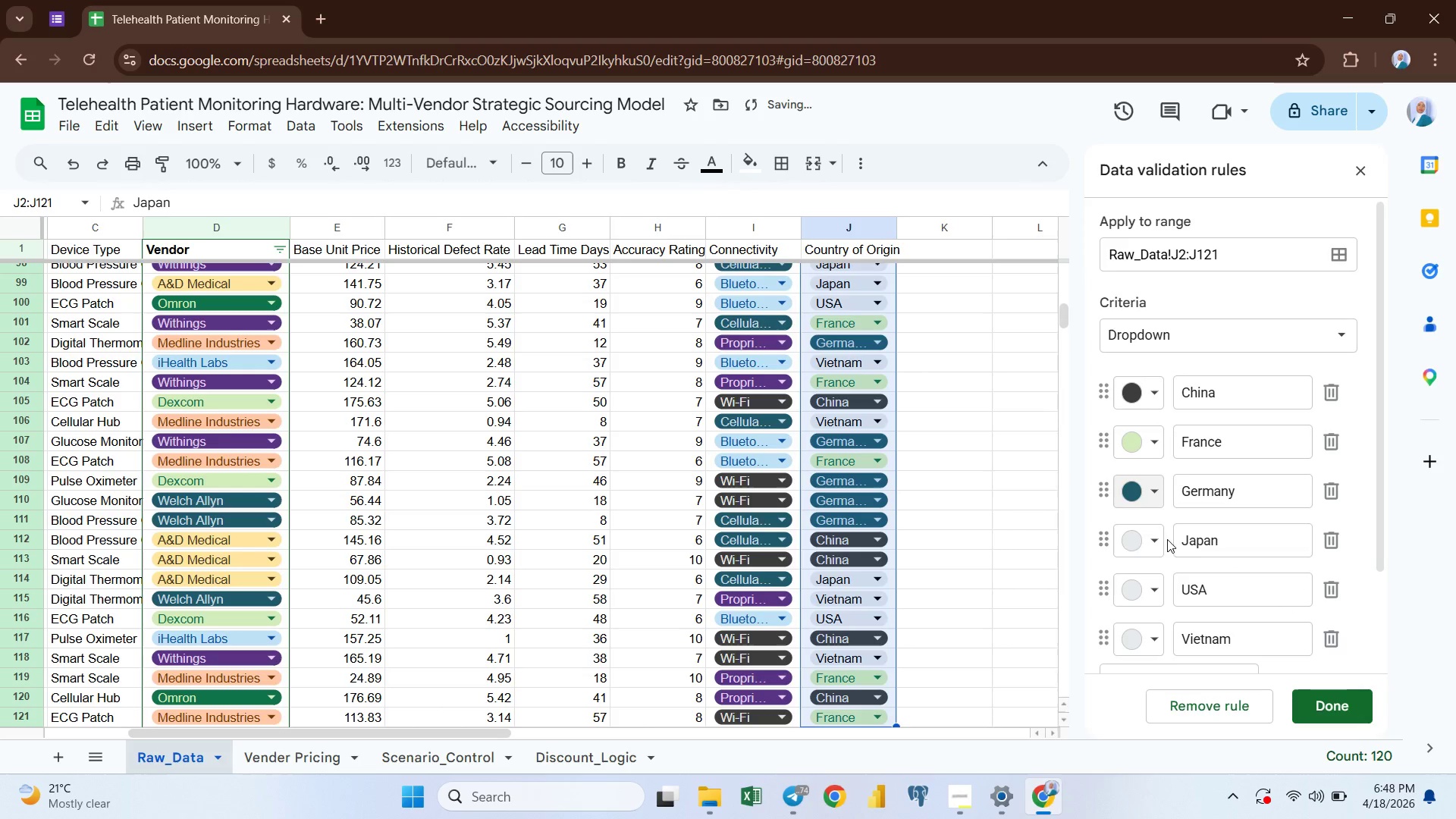 
left_click([1163, 538])
 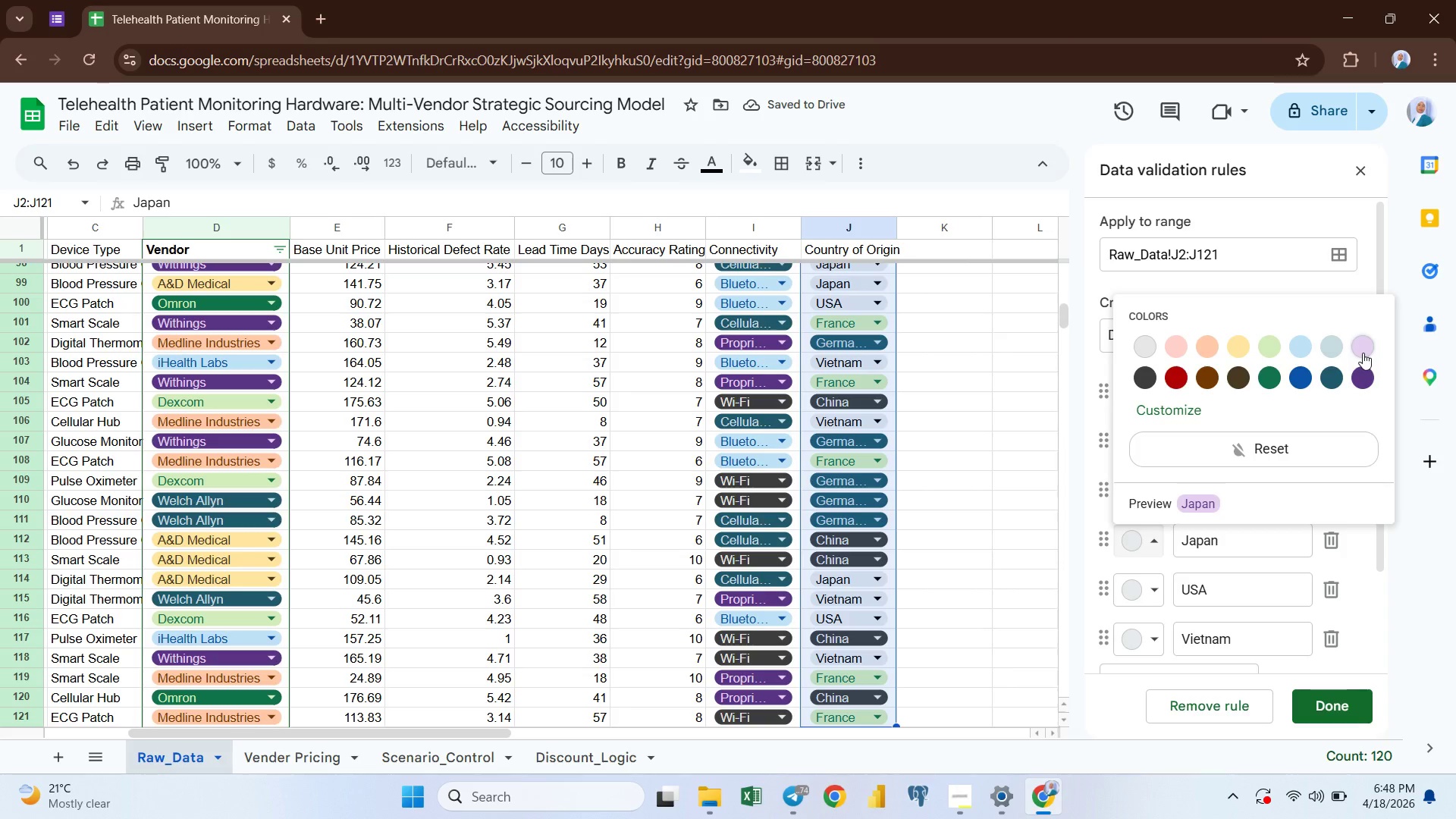 
left_click([1363, 353])
 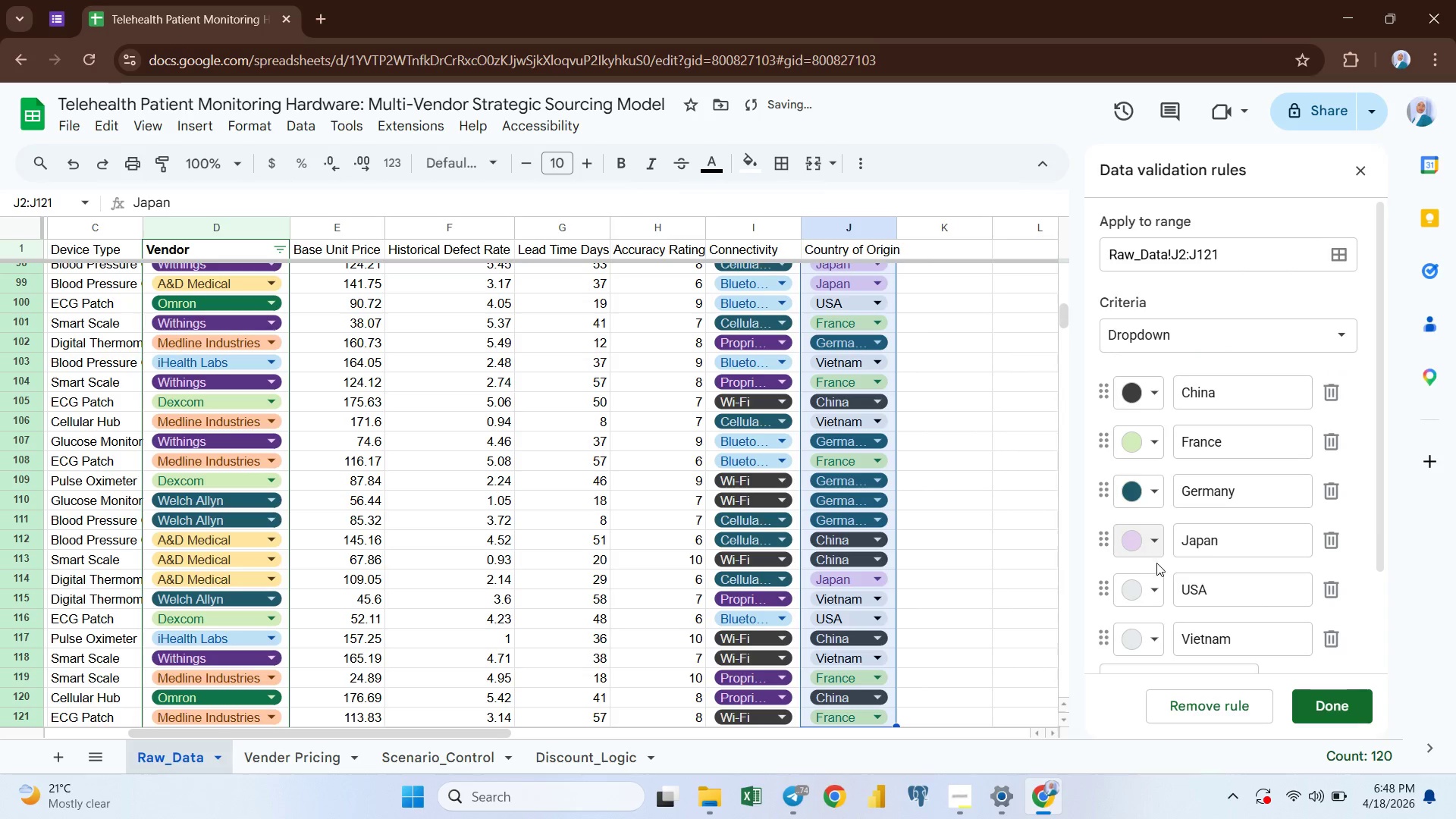 
left_click([1158, 582])
 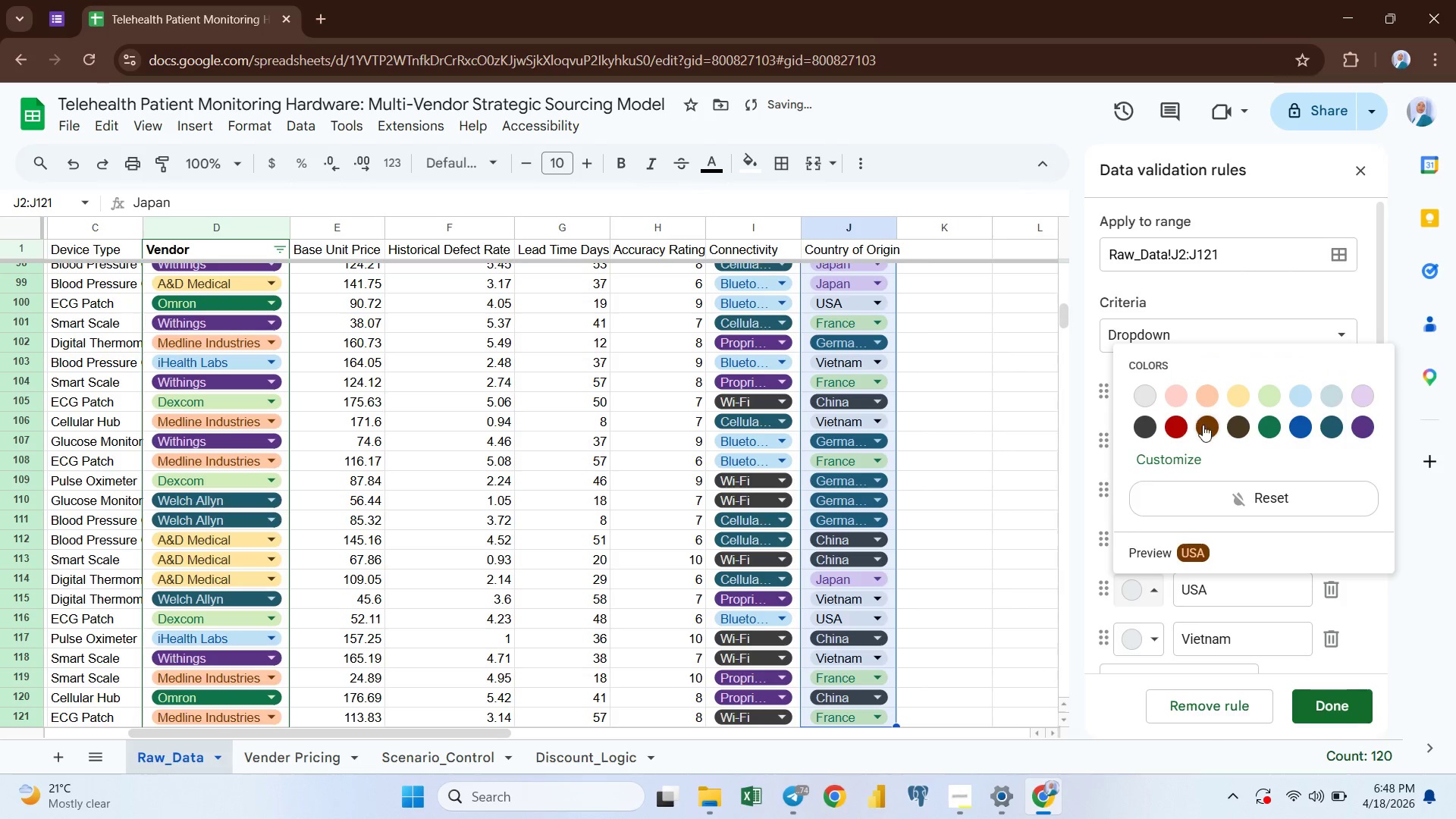 
left_click([1210, 430])
 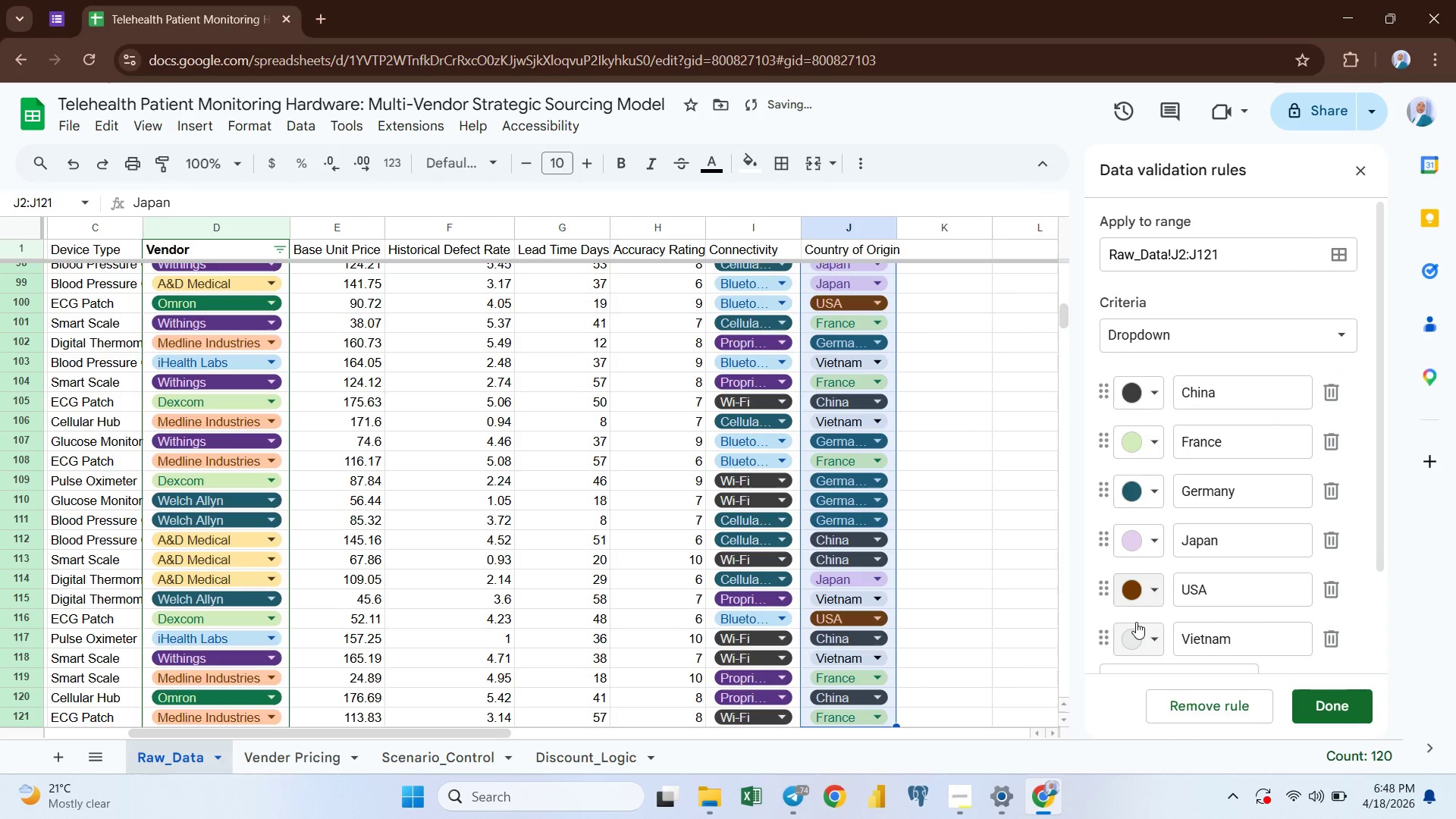 
left_click([1148, 629])
 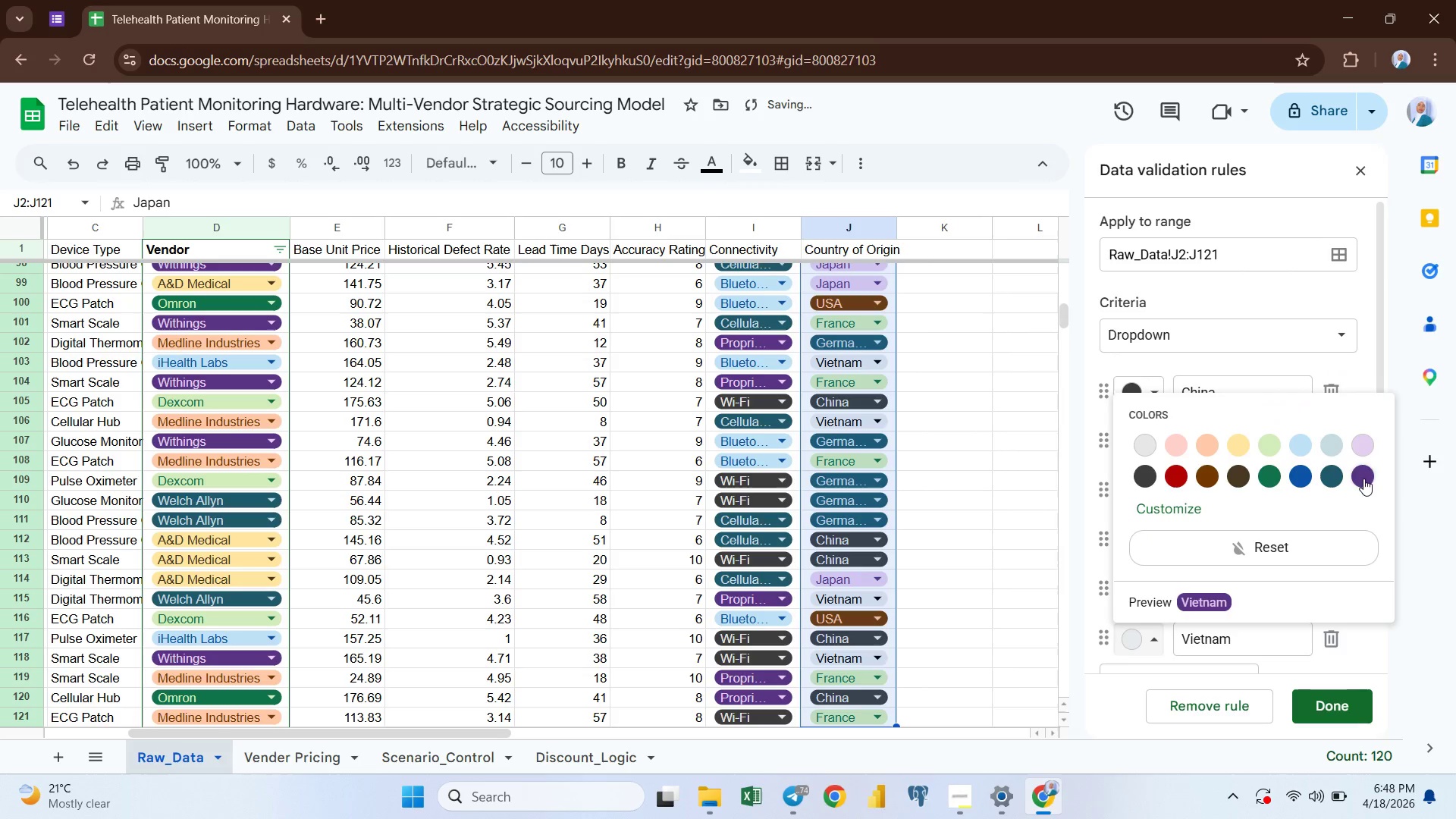 
left_click([1363, 479])
 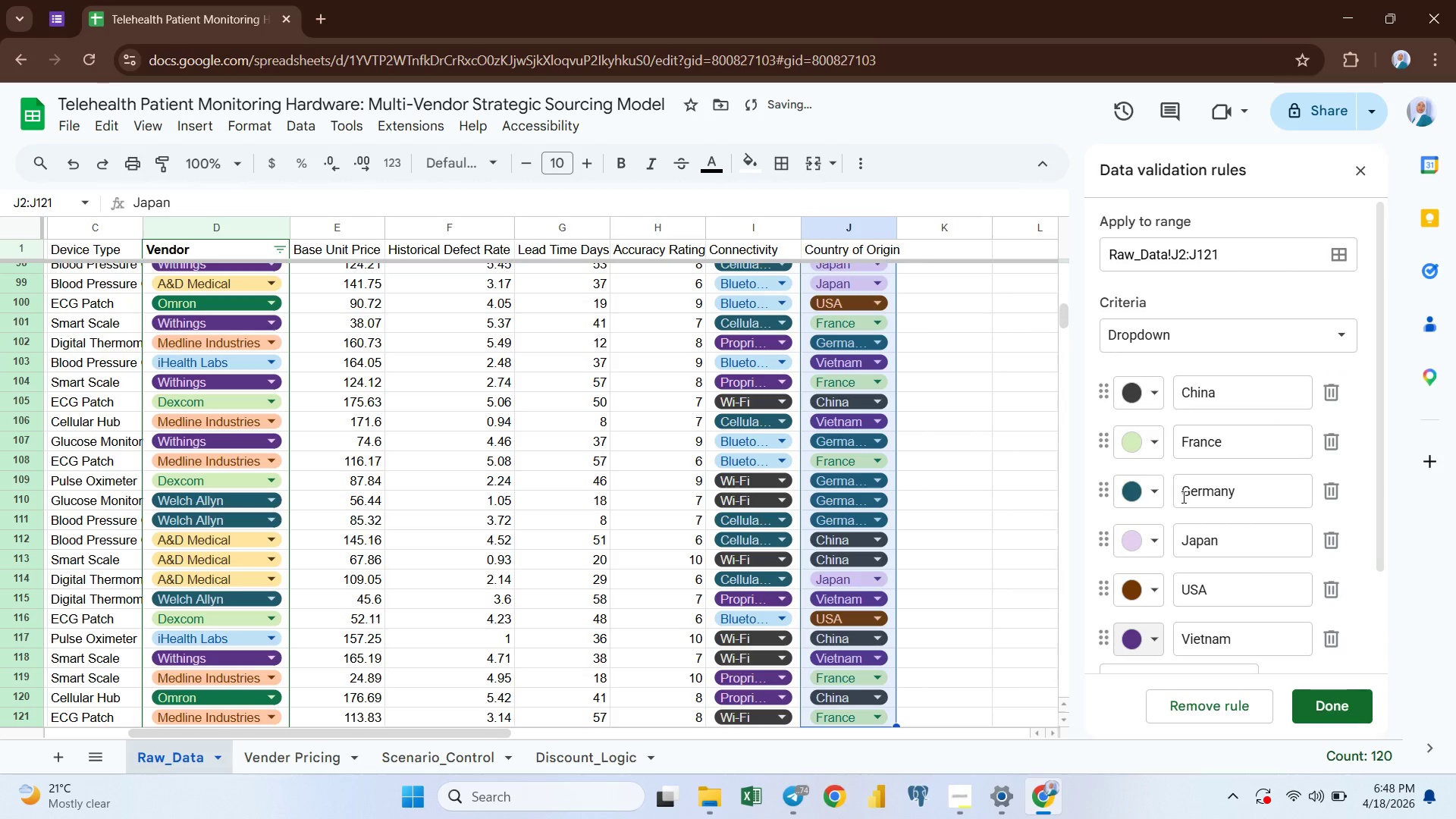 
scroll: coordinate [1180, 495], scroll_direction: down, amount: 4.0
 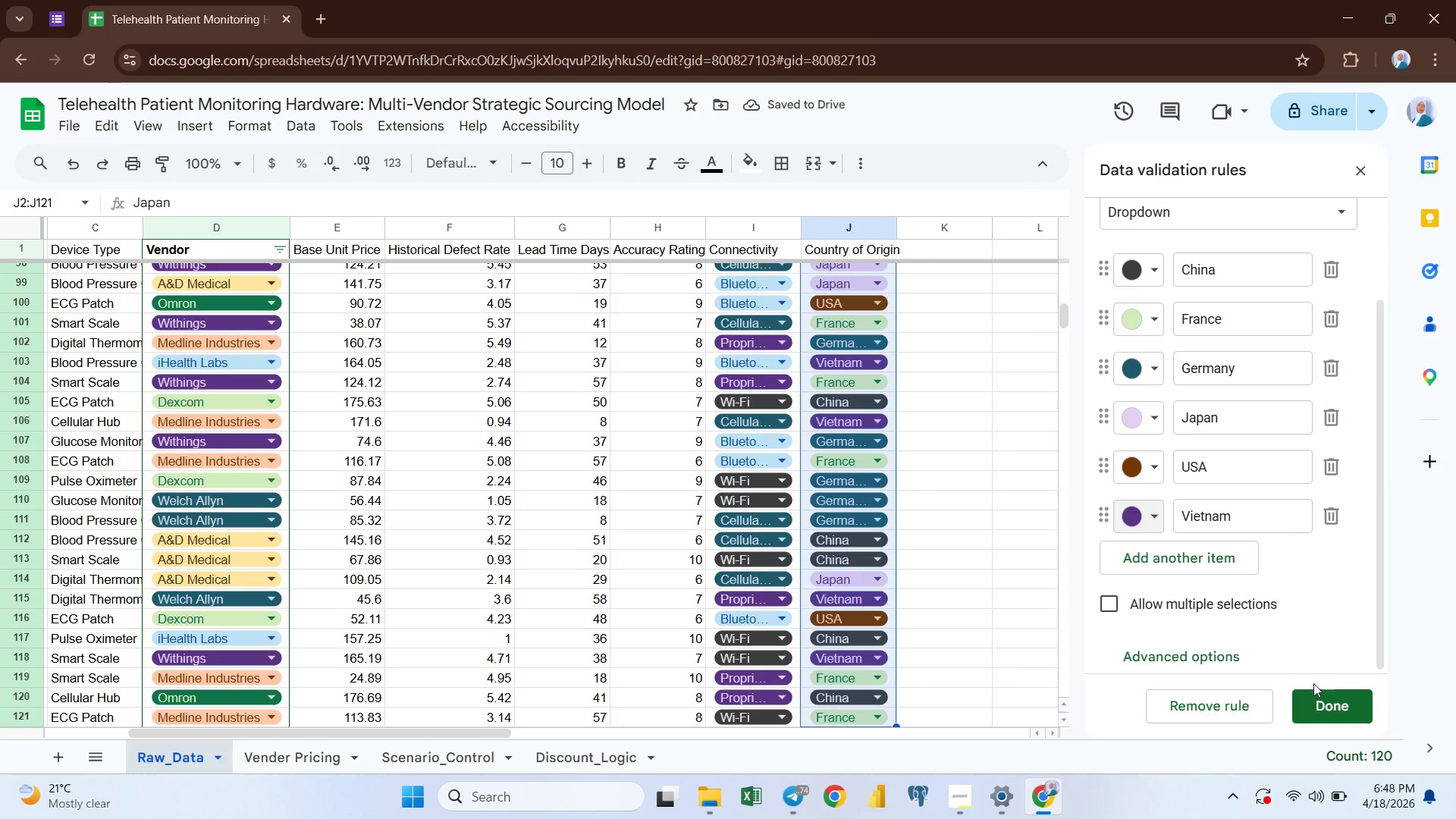 
left_click([1320, 696])
 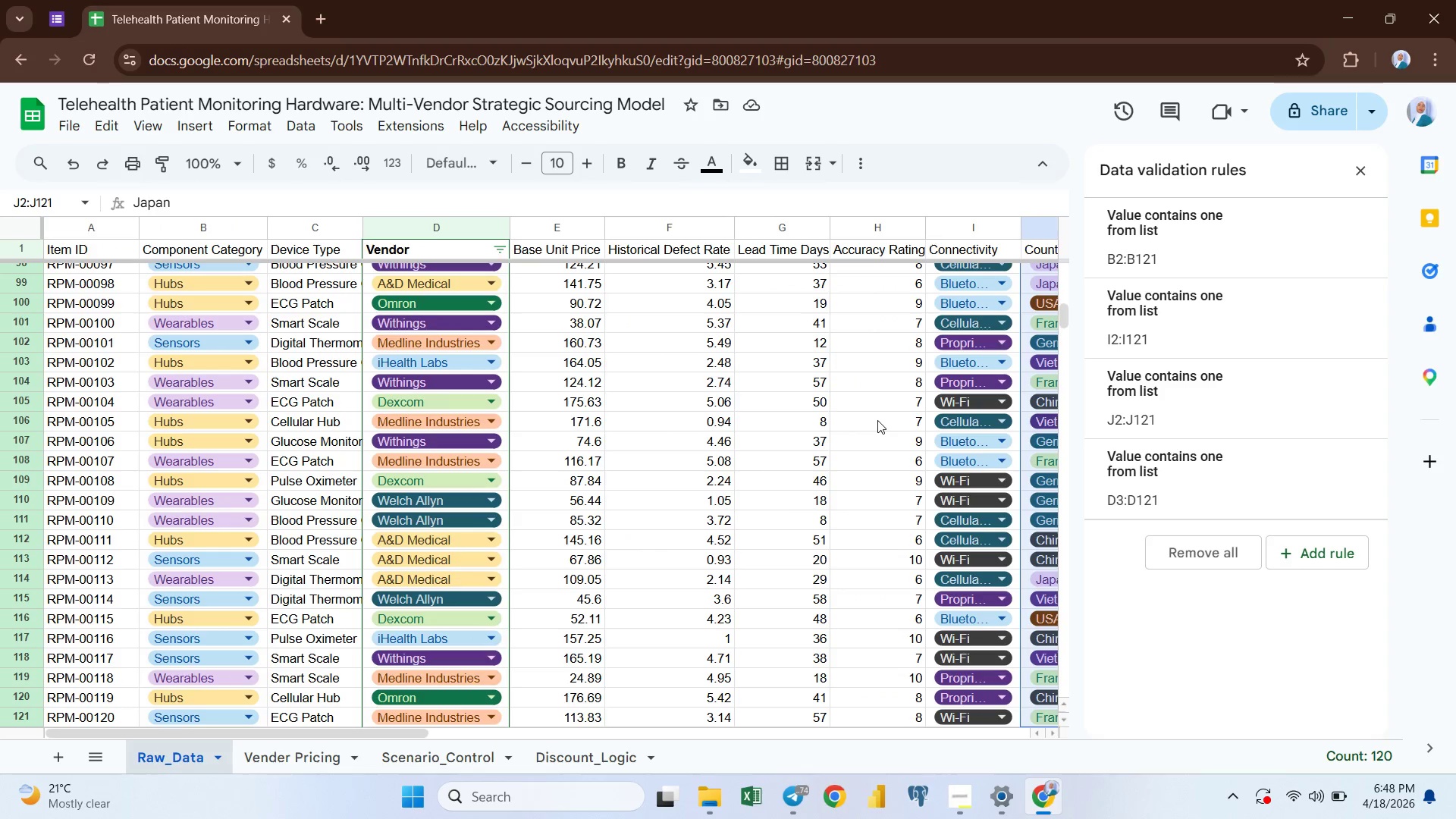 
wait(5.55)
 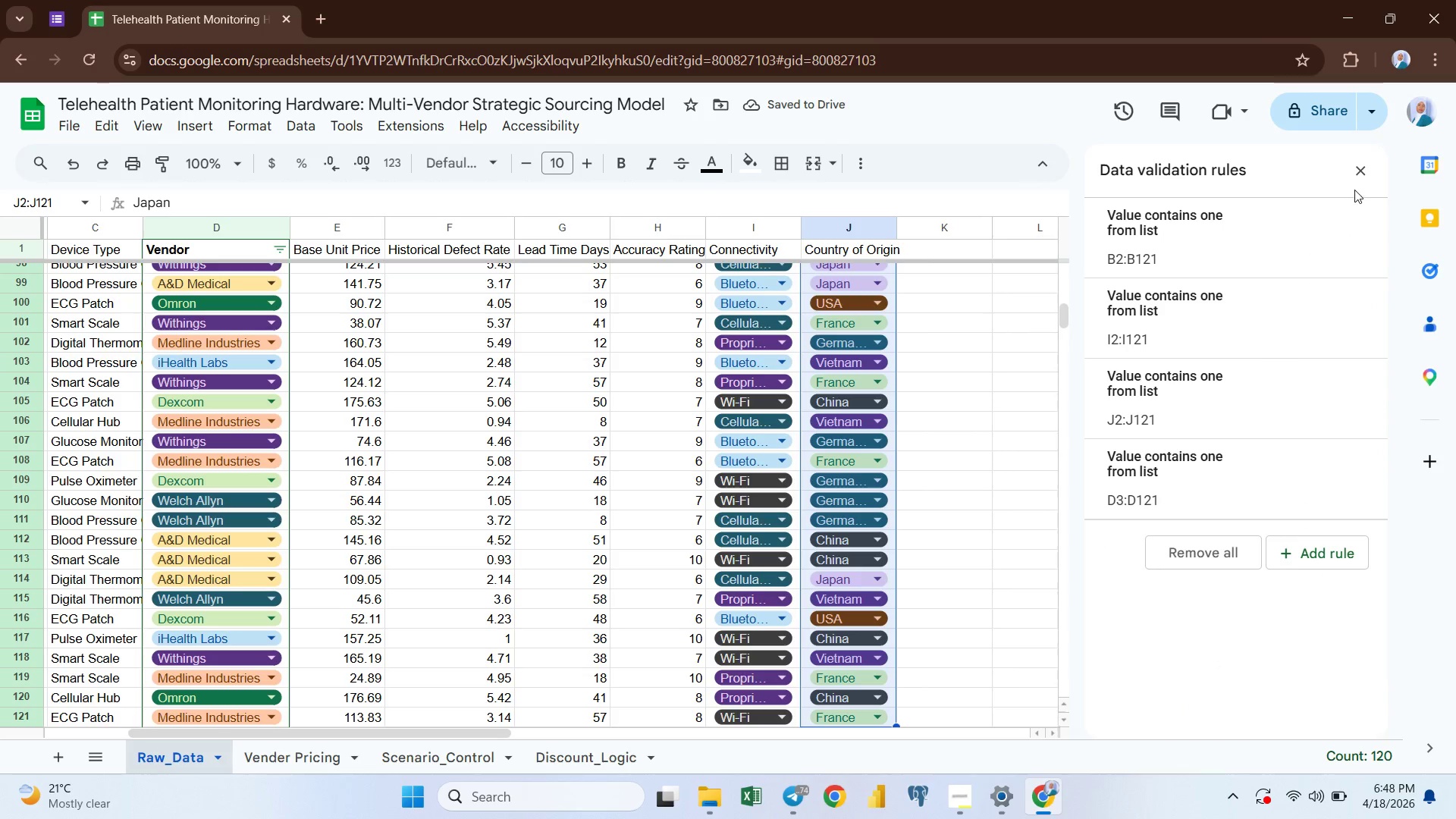 
left_click([315, 414])
 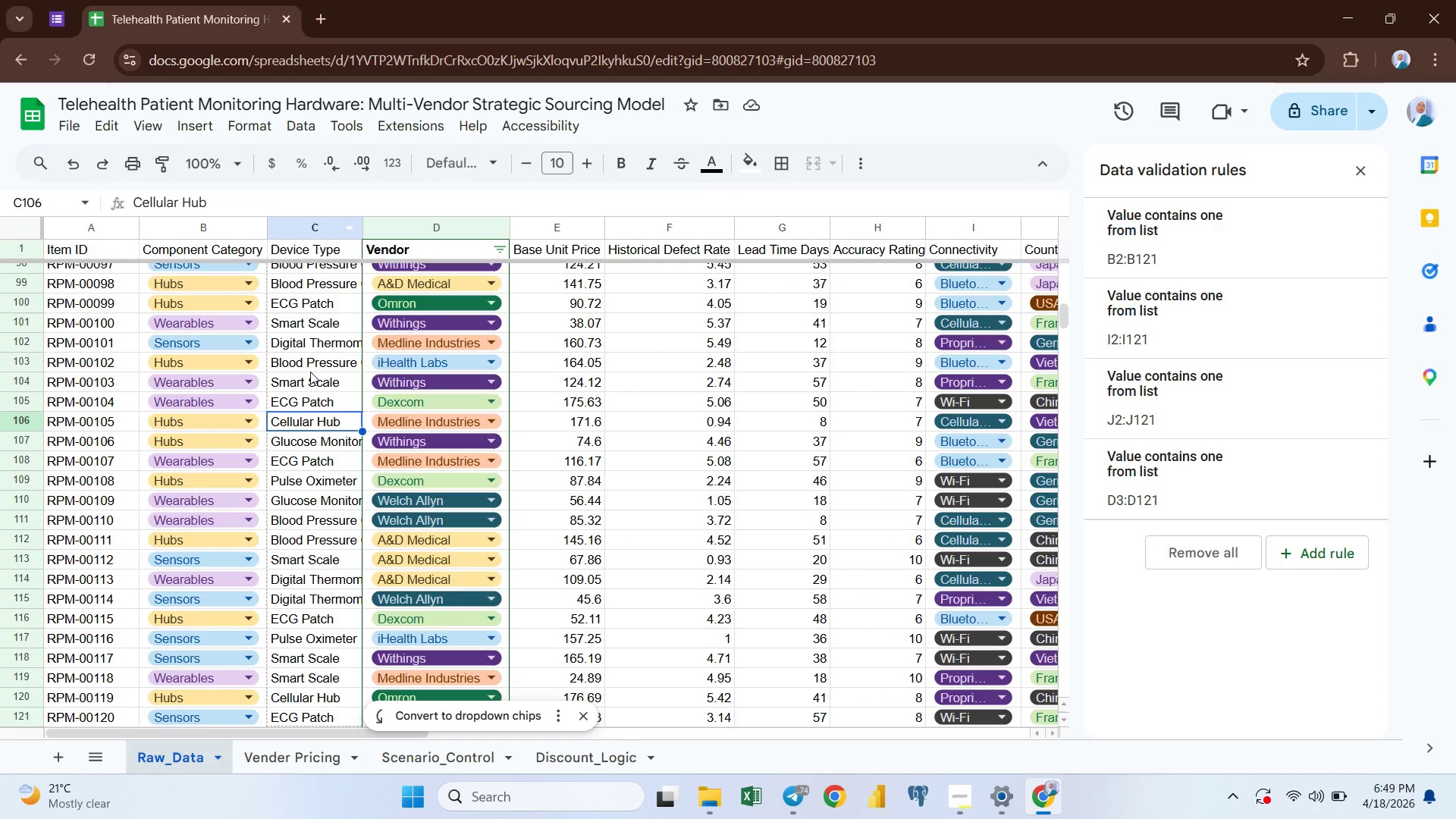 
scroll: coordinate [312, 366], scroll_direction: up, amount: 30.0
 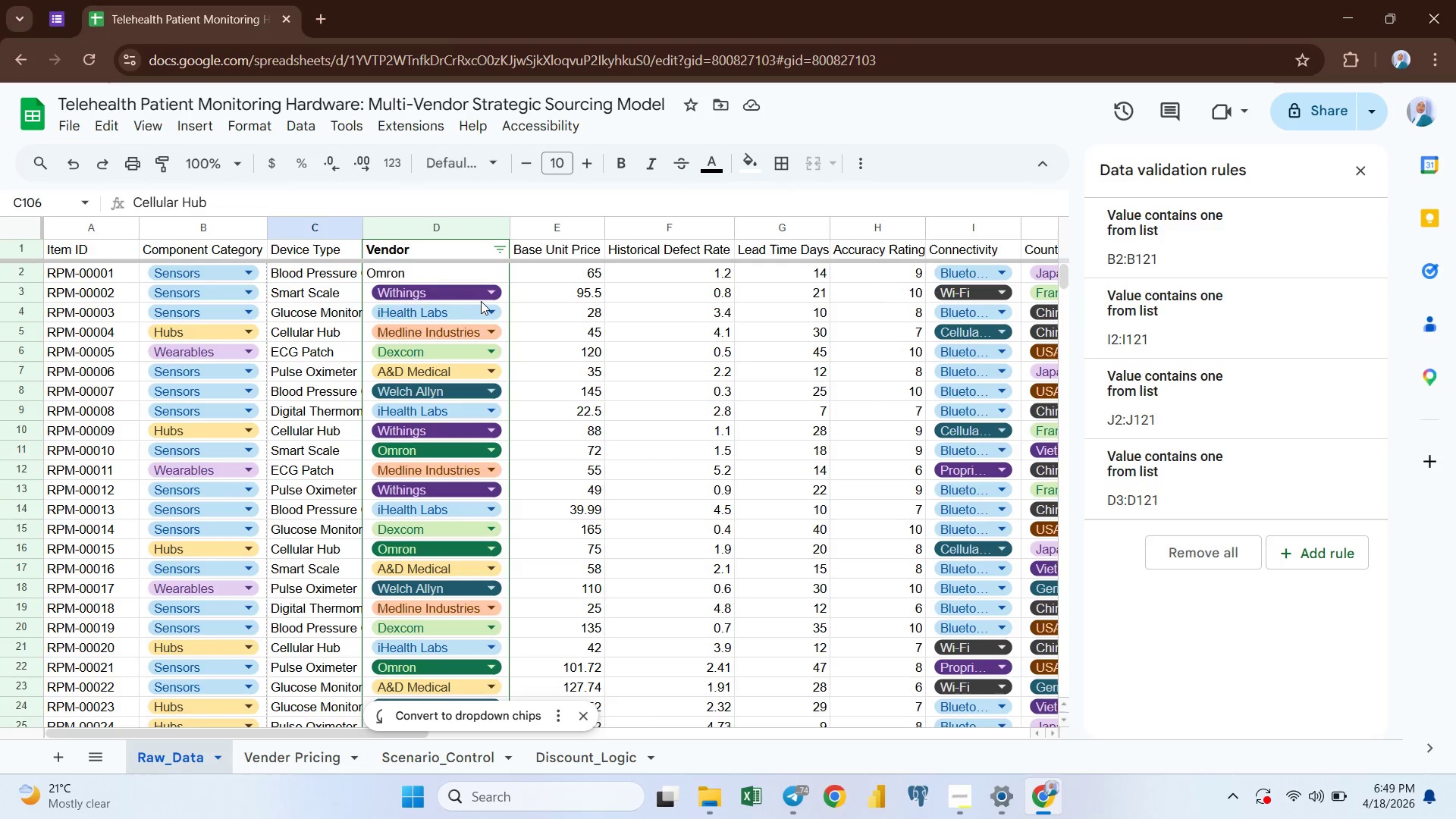 
left_click([504, 301])
 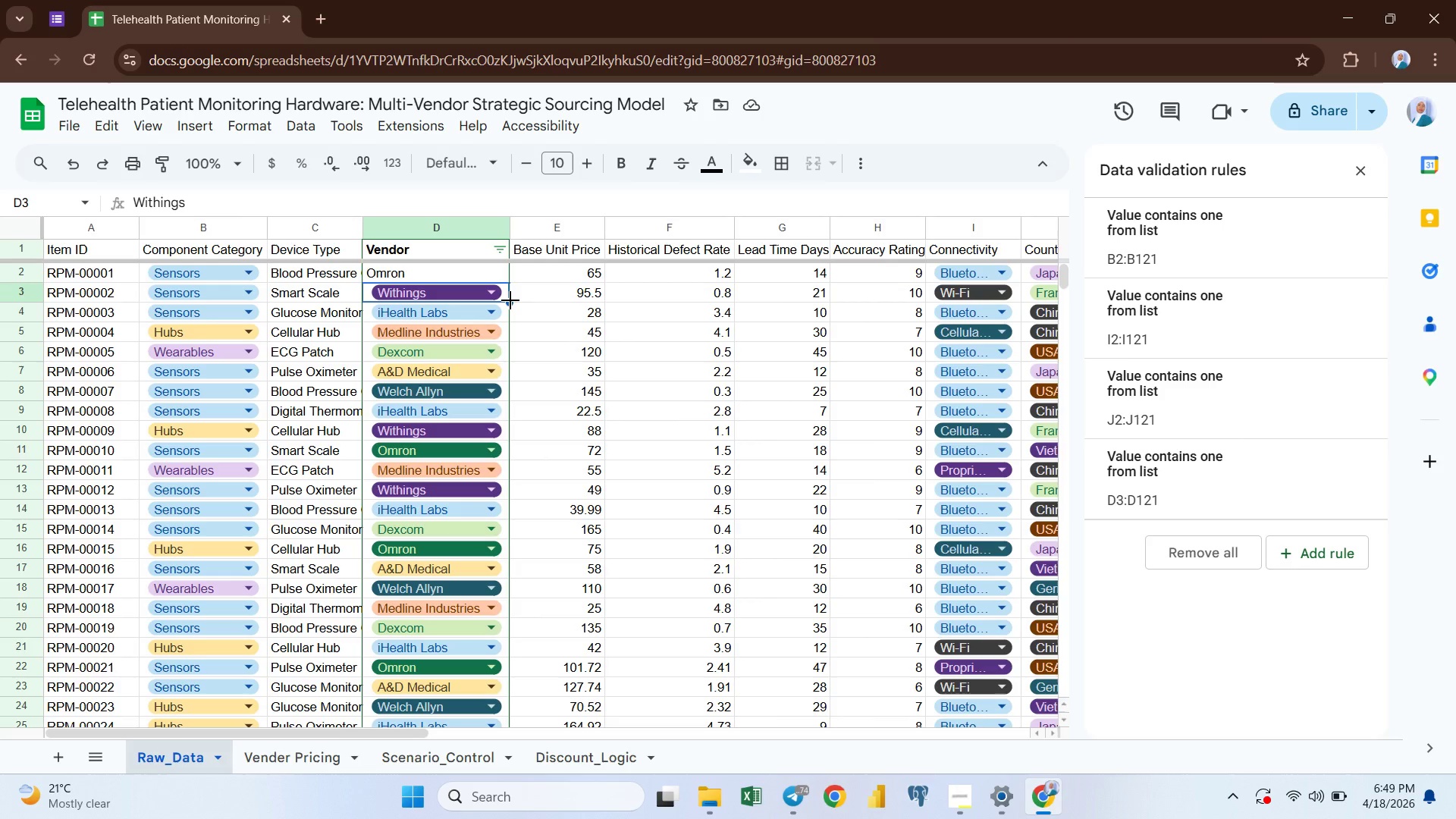 
left_click_drag(start_coordinate=[510, 300], to_coordinate=[490, 264])
 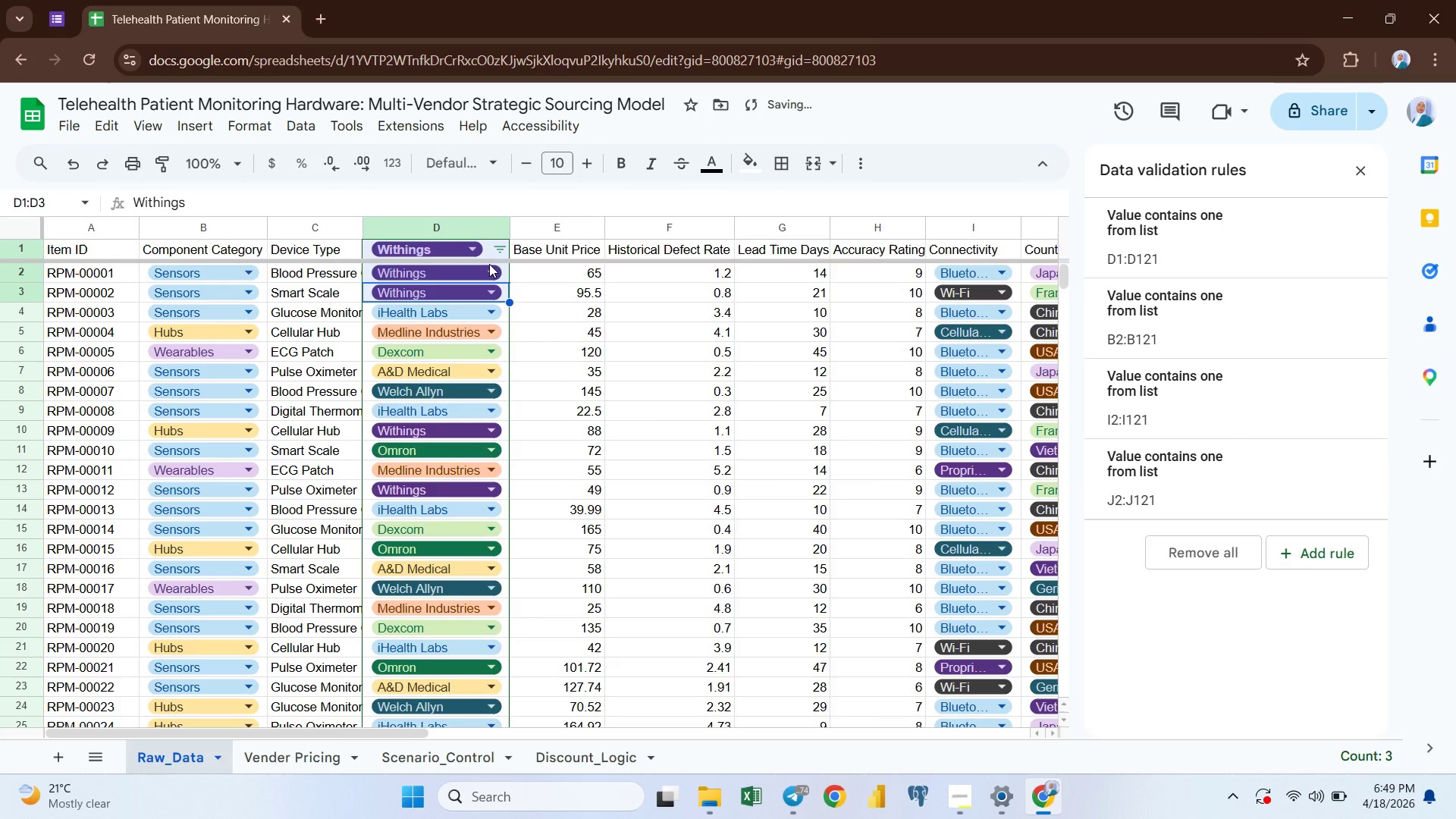 
key(Control+Z)
 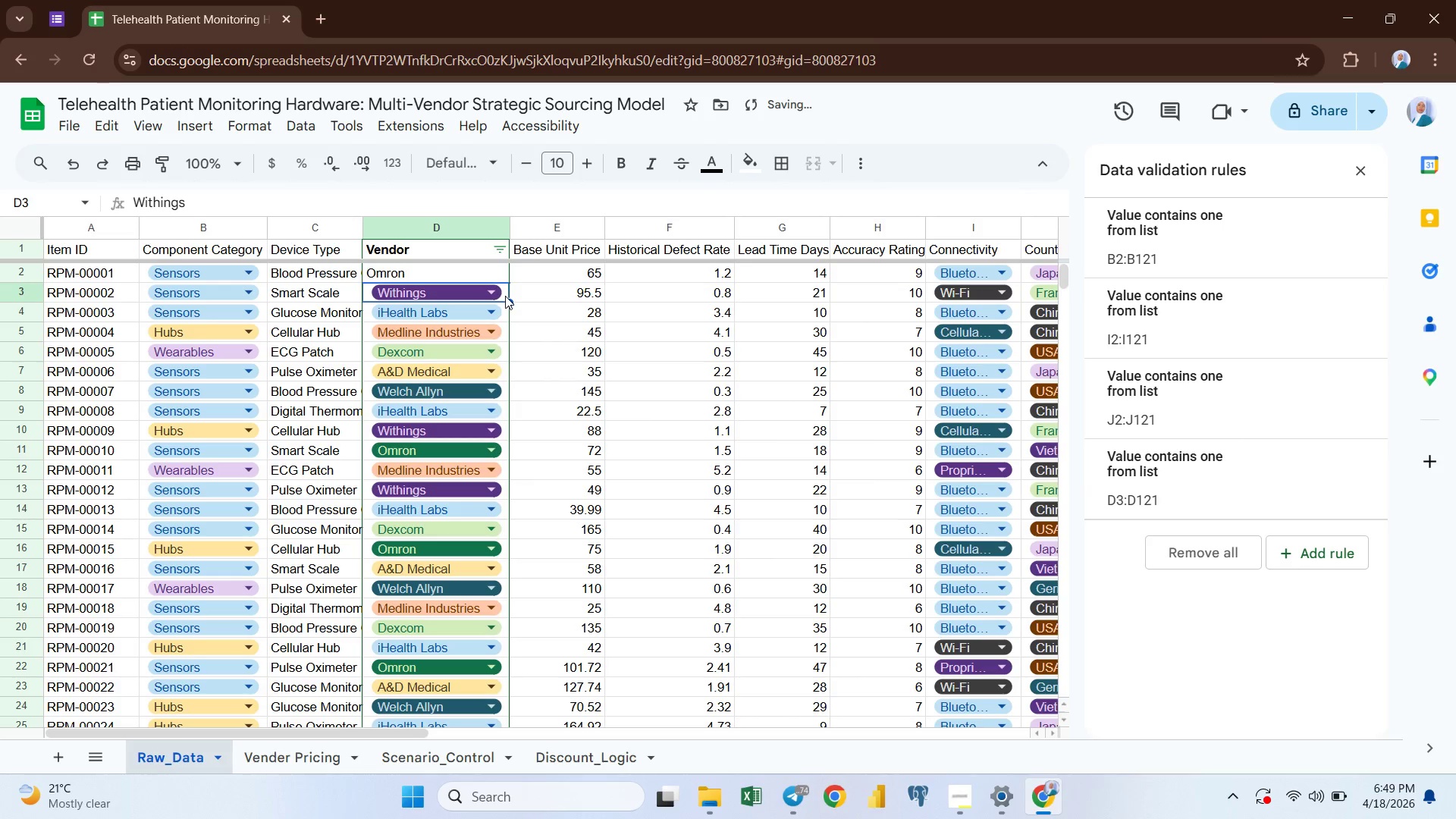 
left_click_drag(start_coordinate=[510, 299], to_coordinate=[485, 264])
 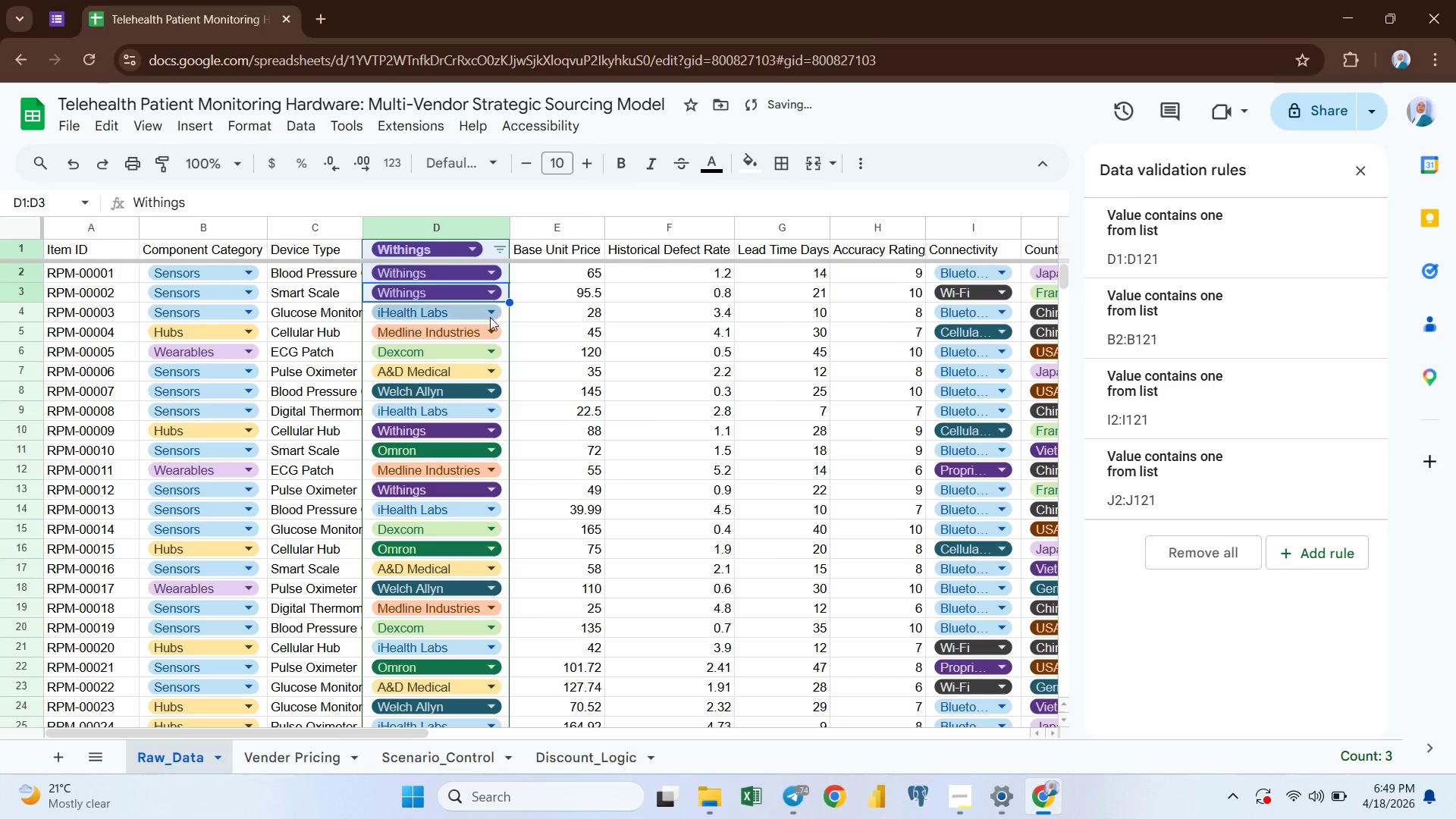 
scroll: coordinate [488, 322], scroll_direction: up, amount: 2.0
 